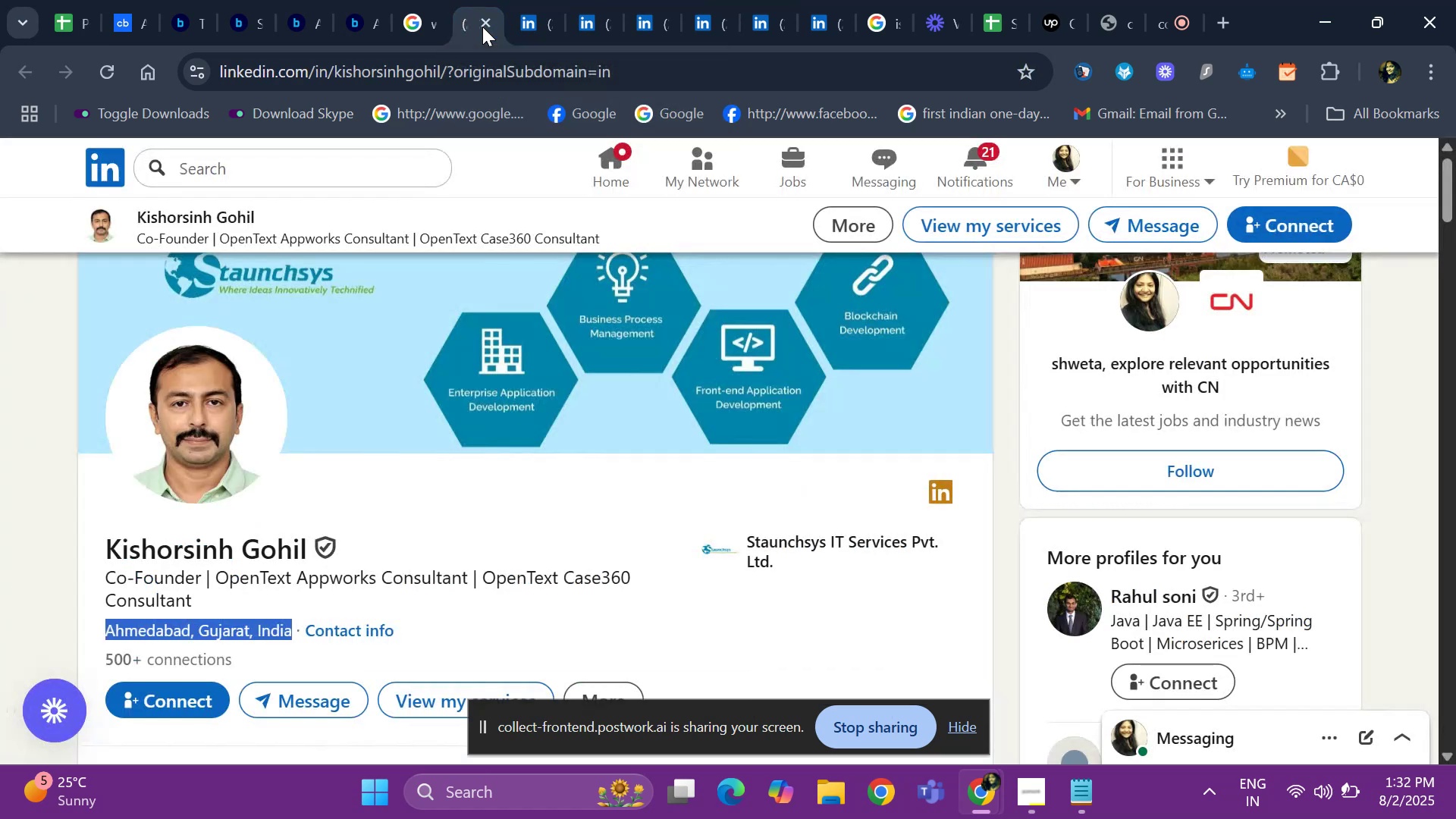 
hold_key(key=ArrowDown, duration=0.56)
 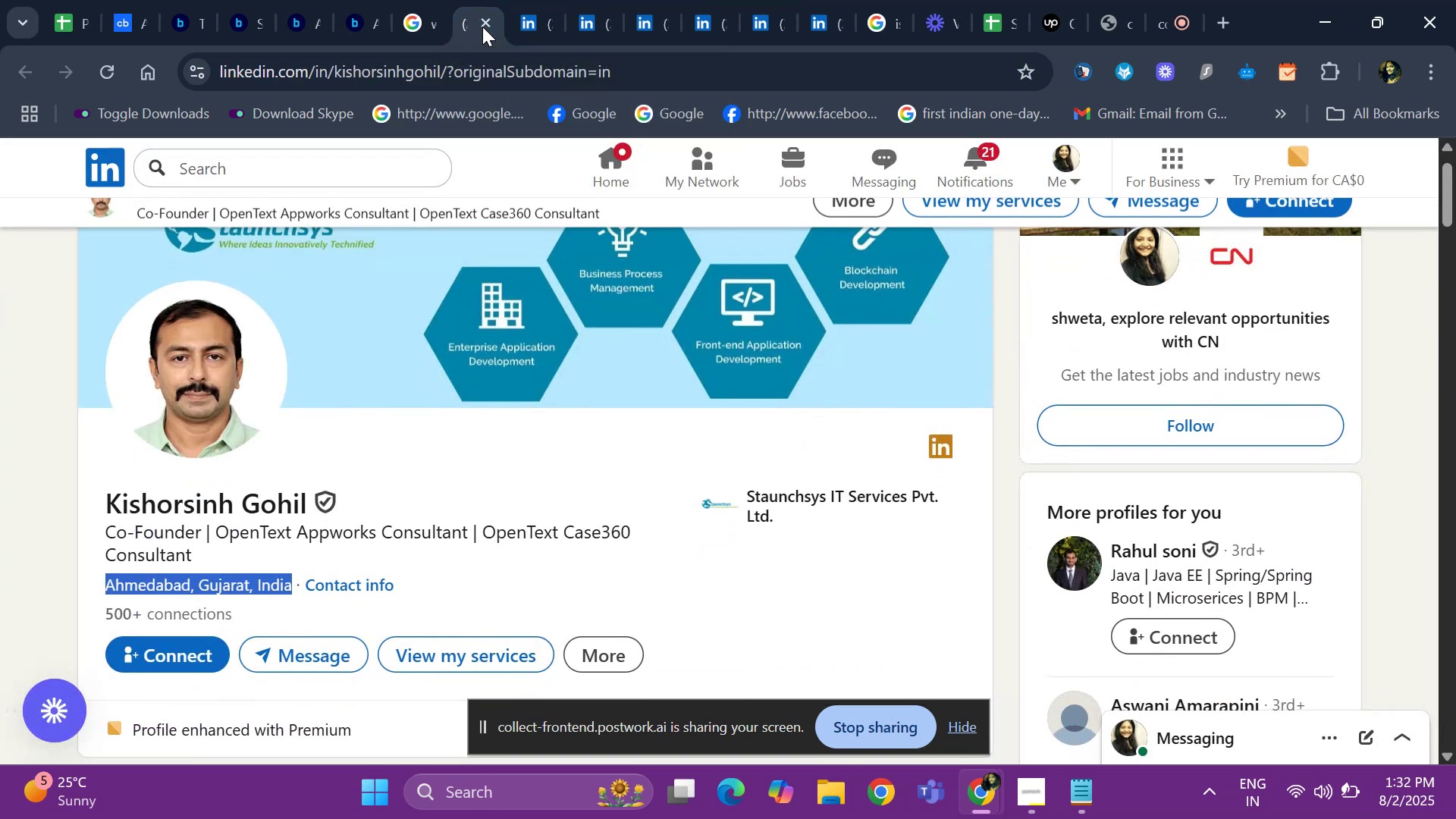 
key(ArrowDown)
 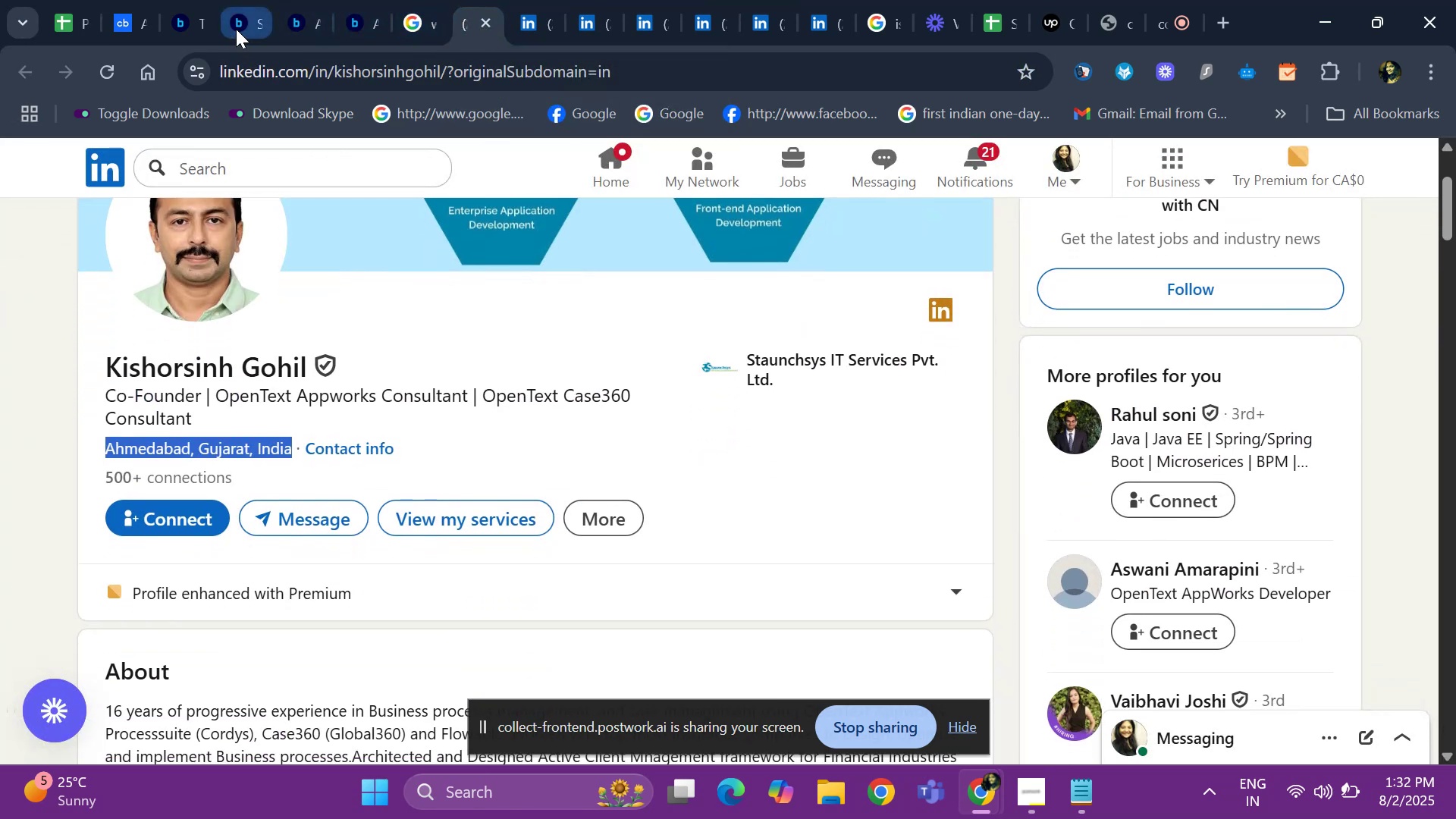 
left_click([238, 27])
 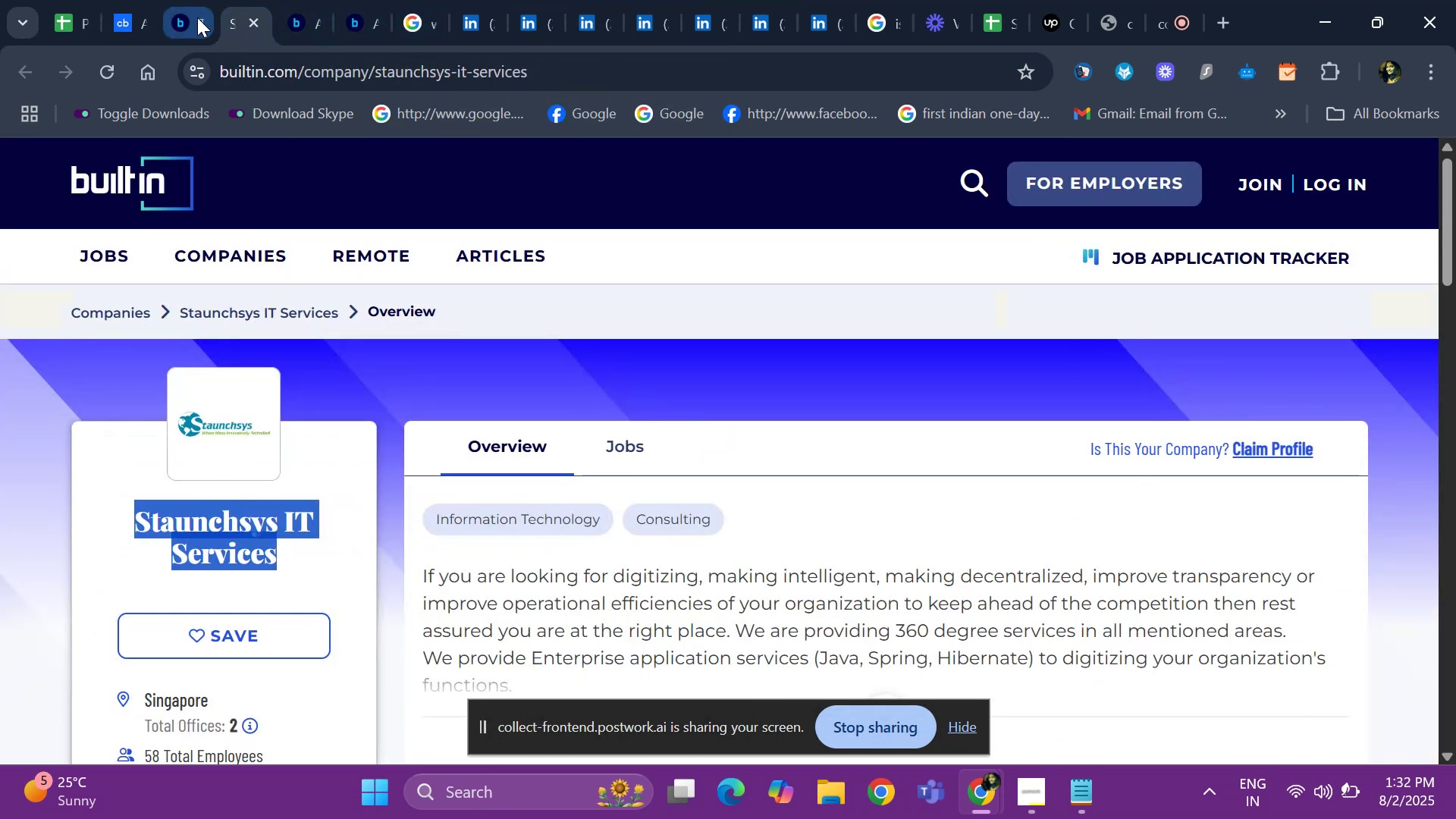 
left_click([197, 17])
 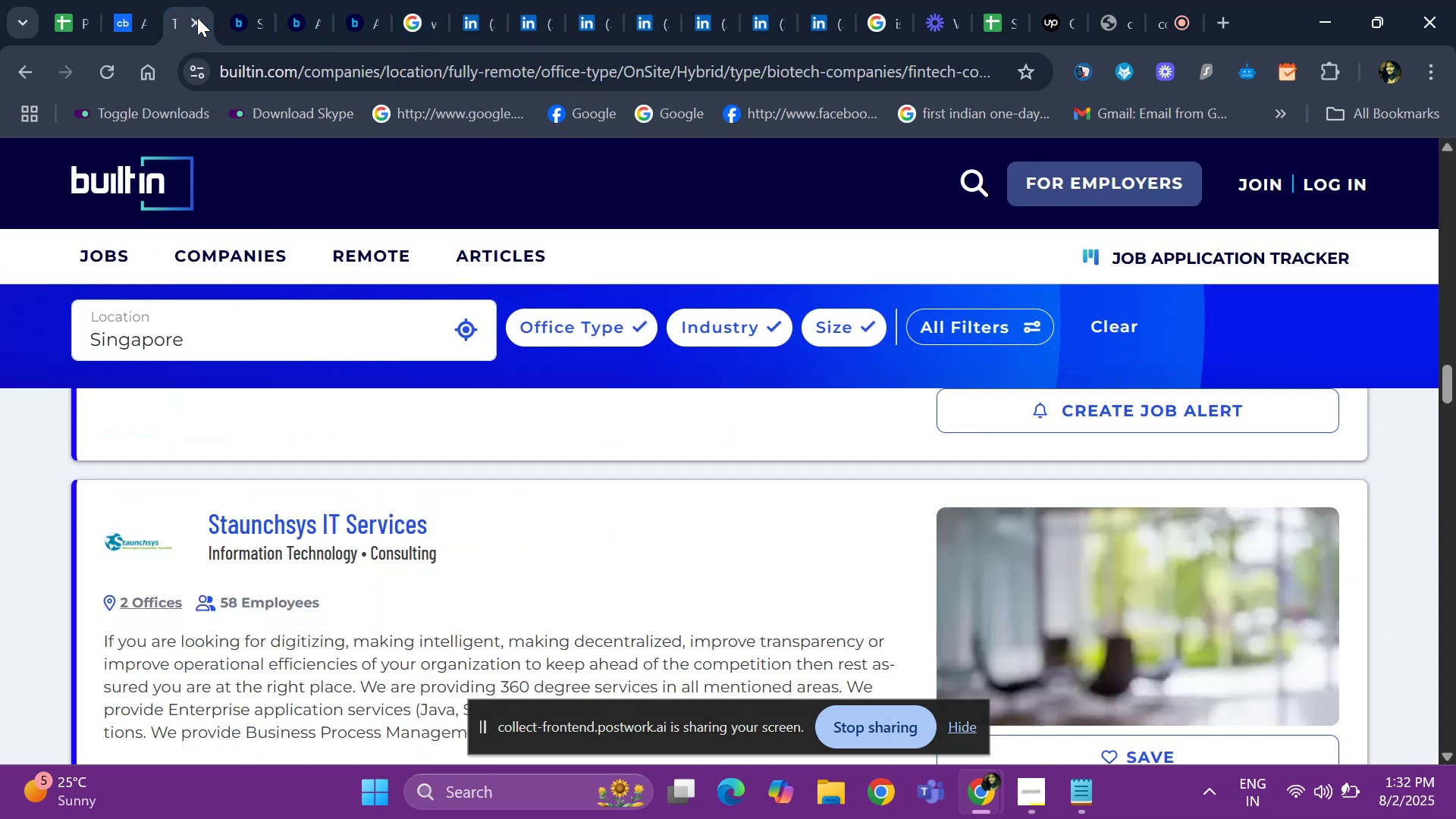 
hold_key(key=ArrowDown, duration=0.73)
 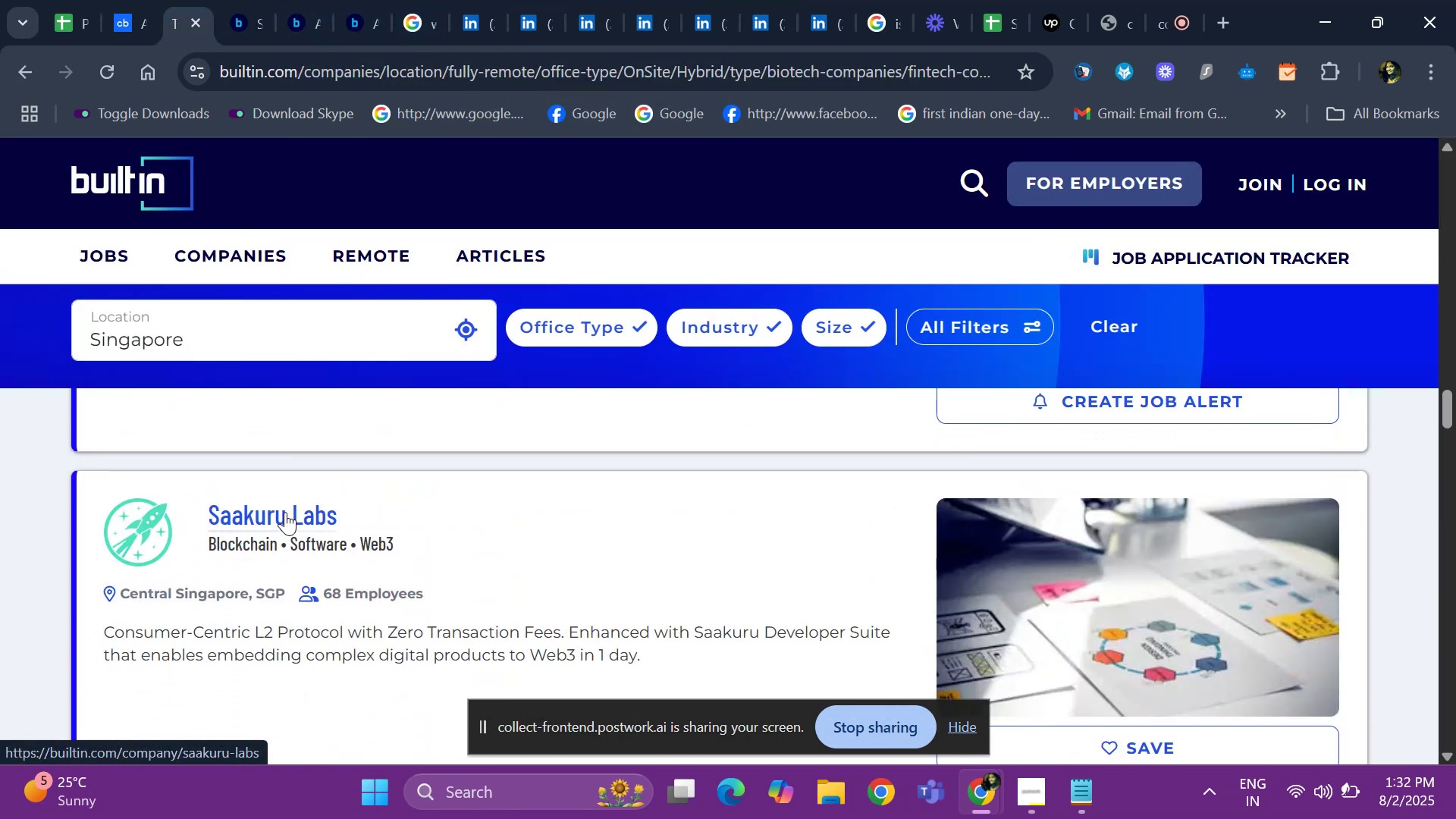 
key(ArrowDown)
 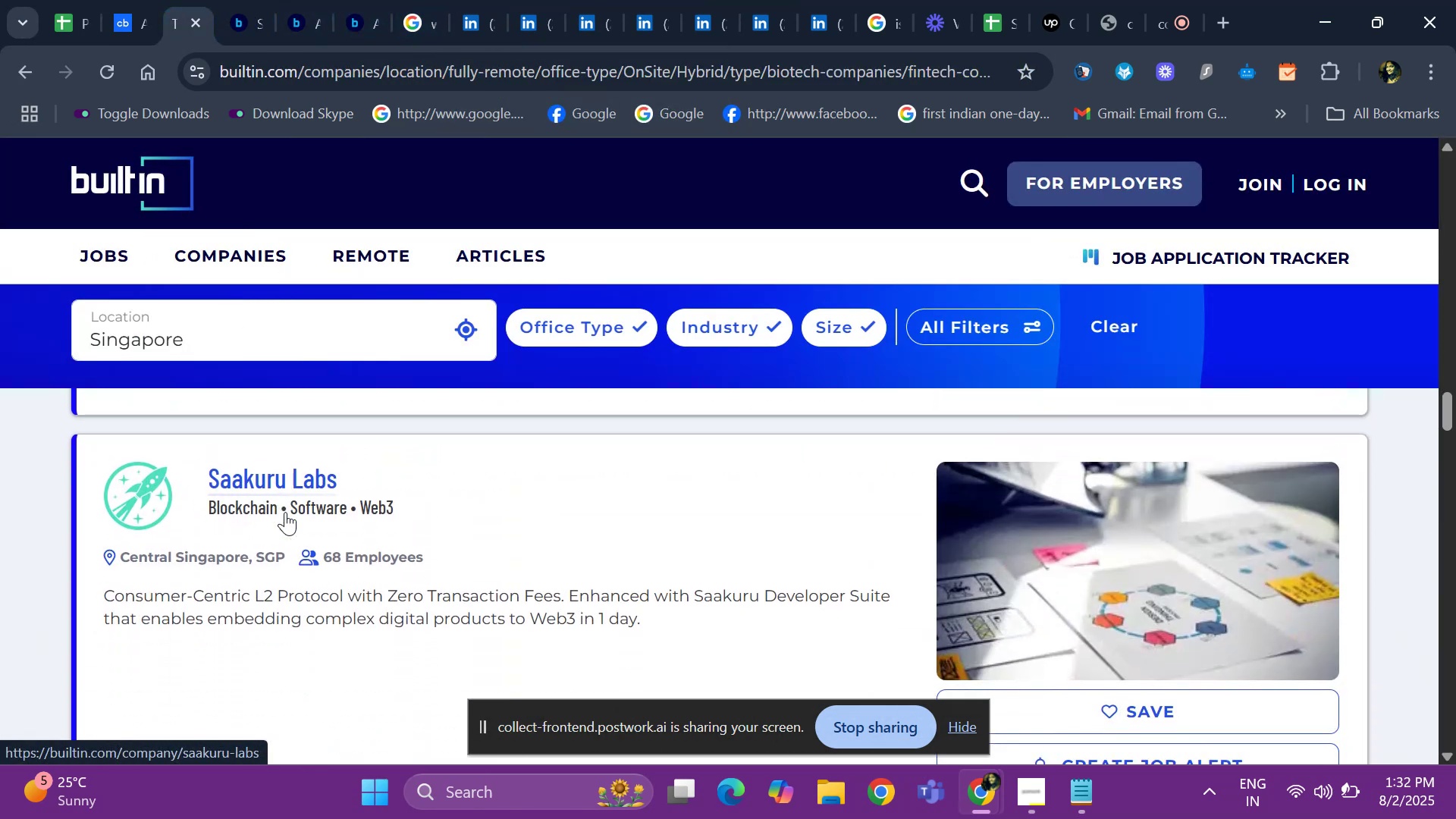 
hold_key(key=ArrowDown, duration=0.73)
 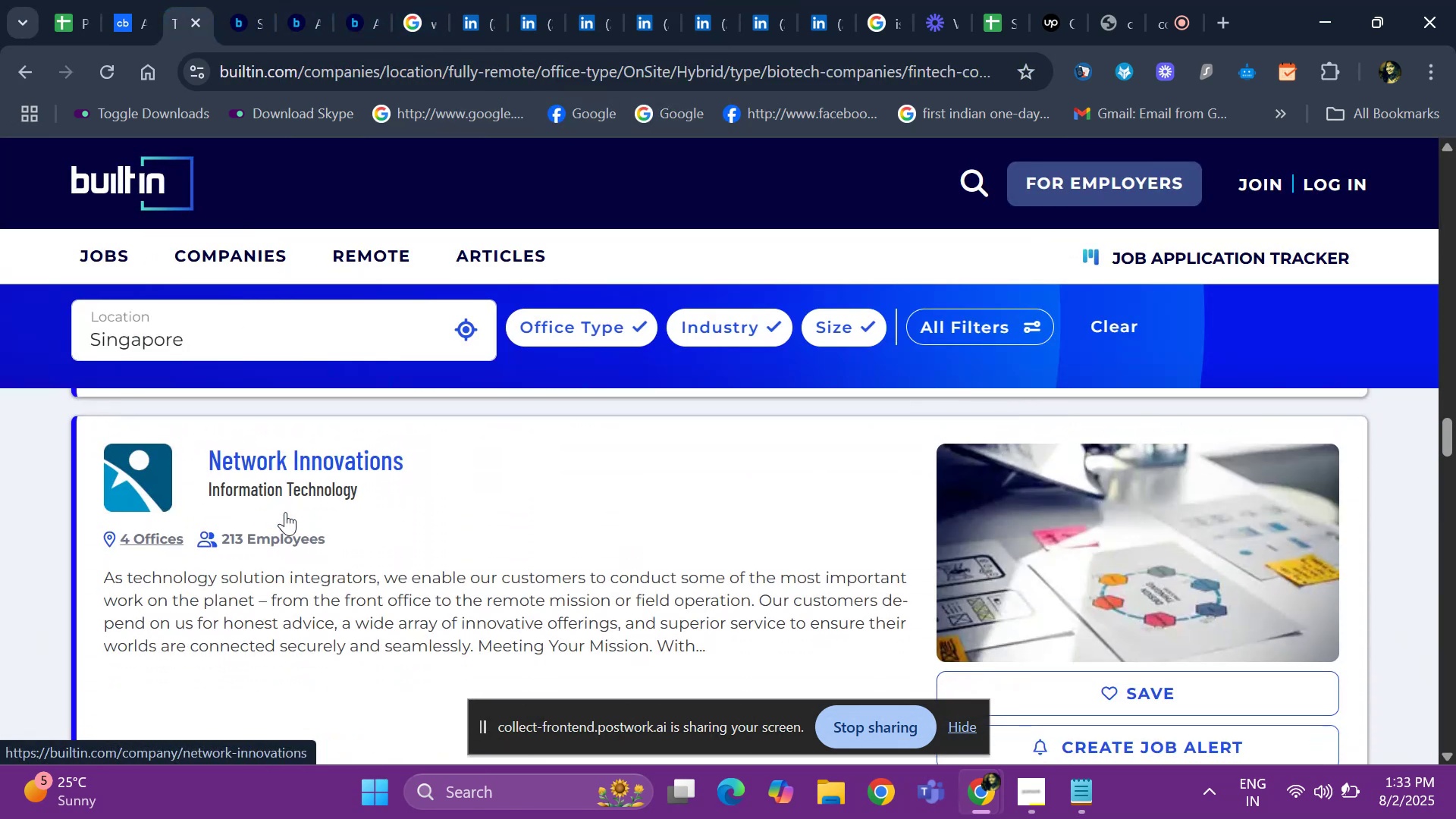 
key(ArrowUp)
 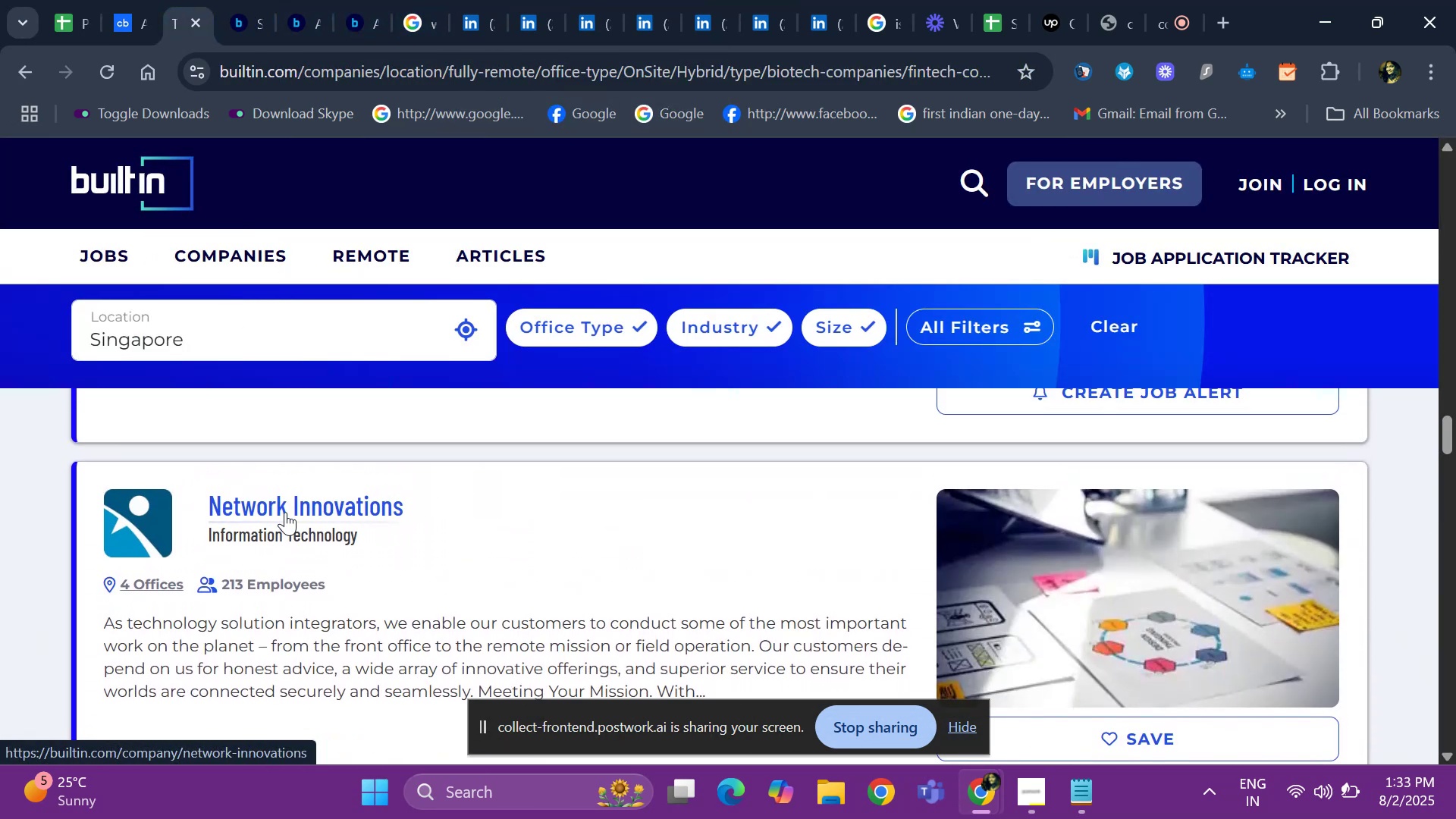 
right_click([285, 512])
 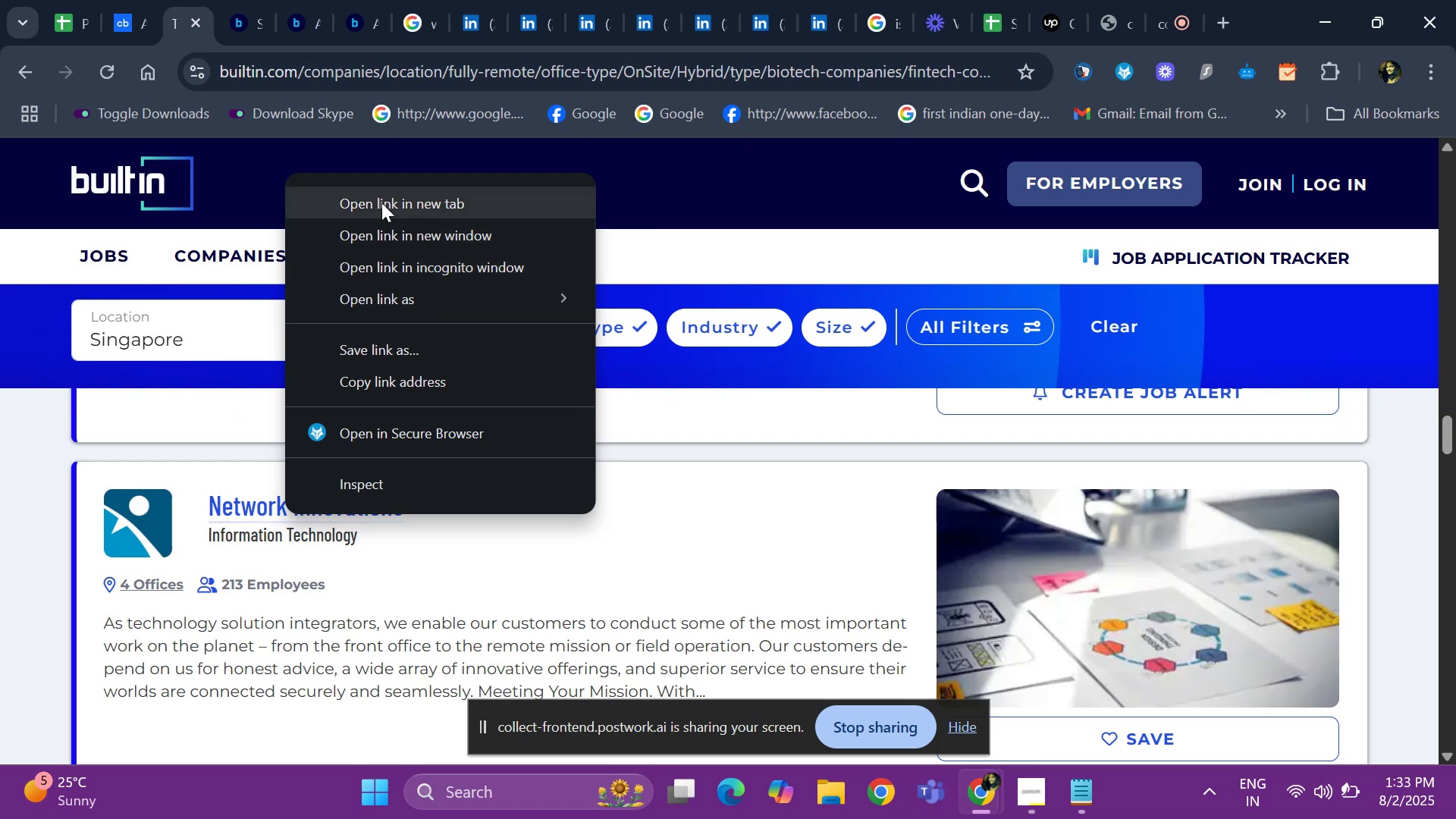 
left_click([381, 202])
 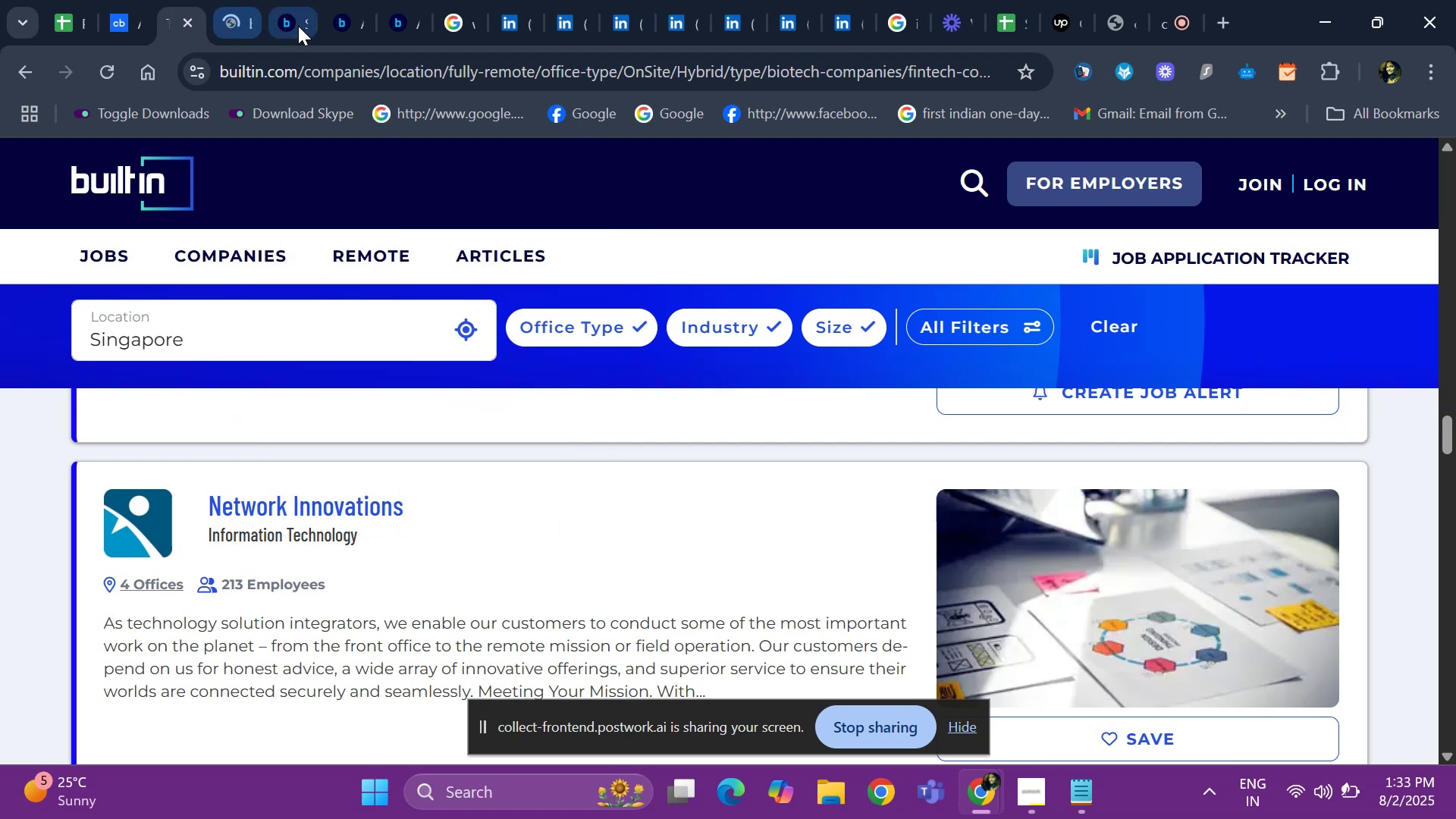 
left_click([298, 26])
 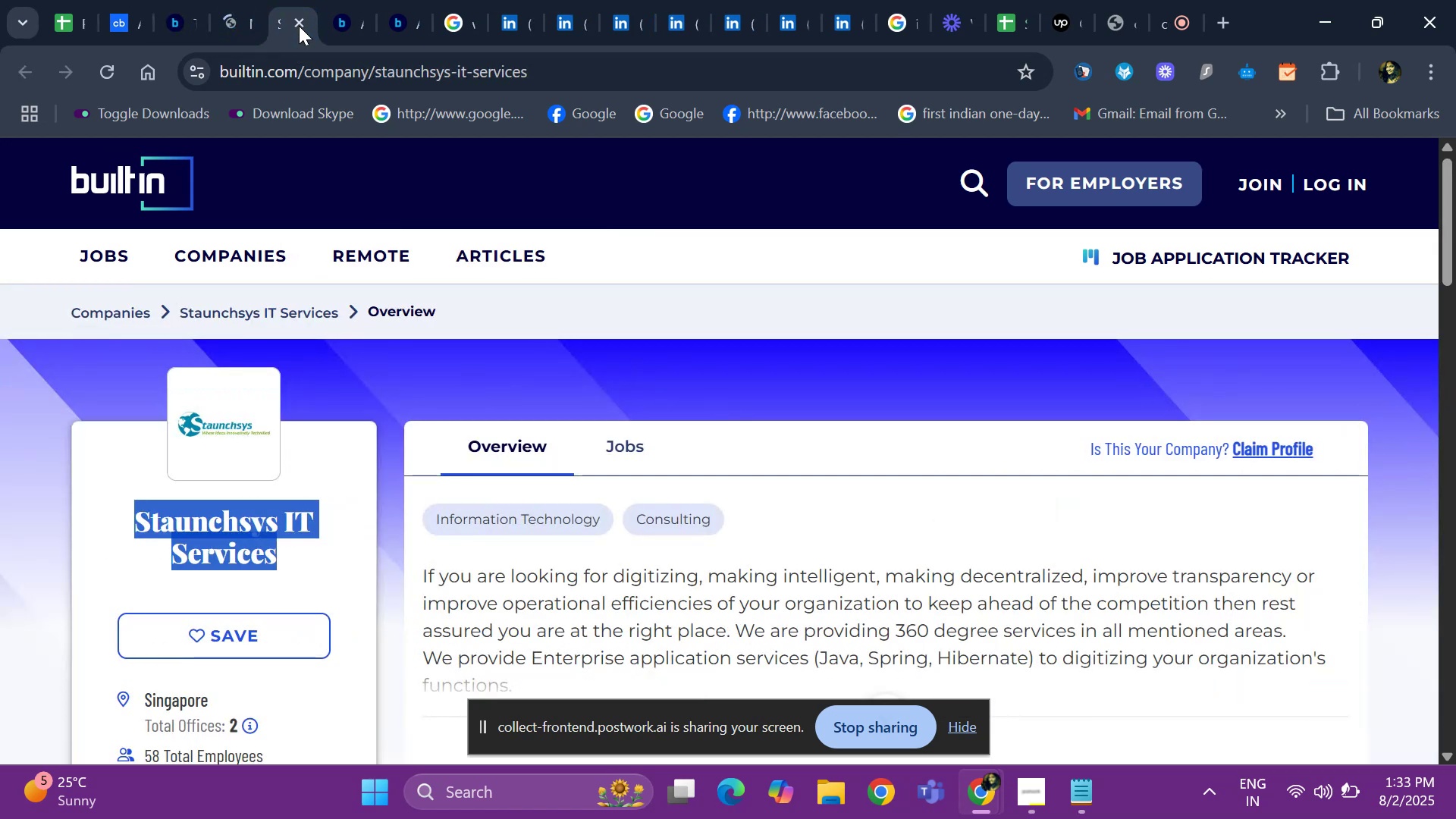 
left_click([299, 26])
 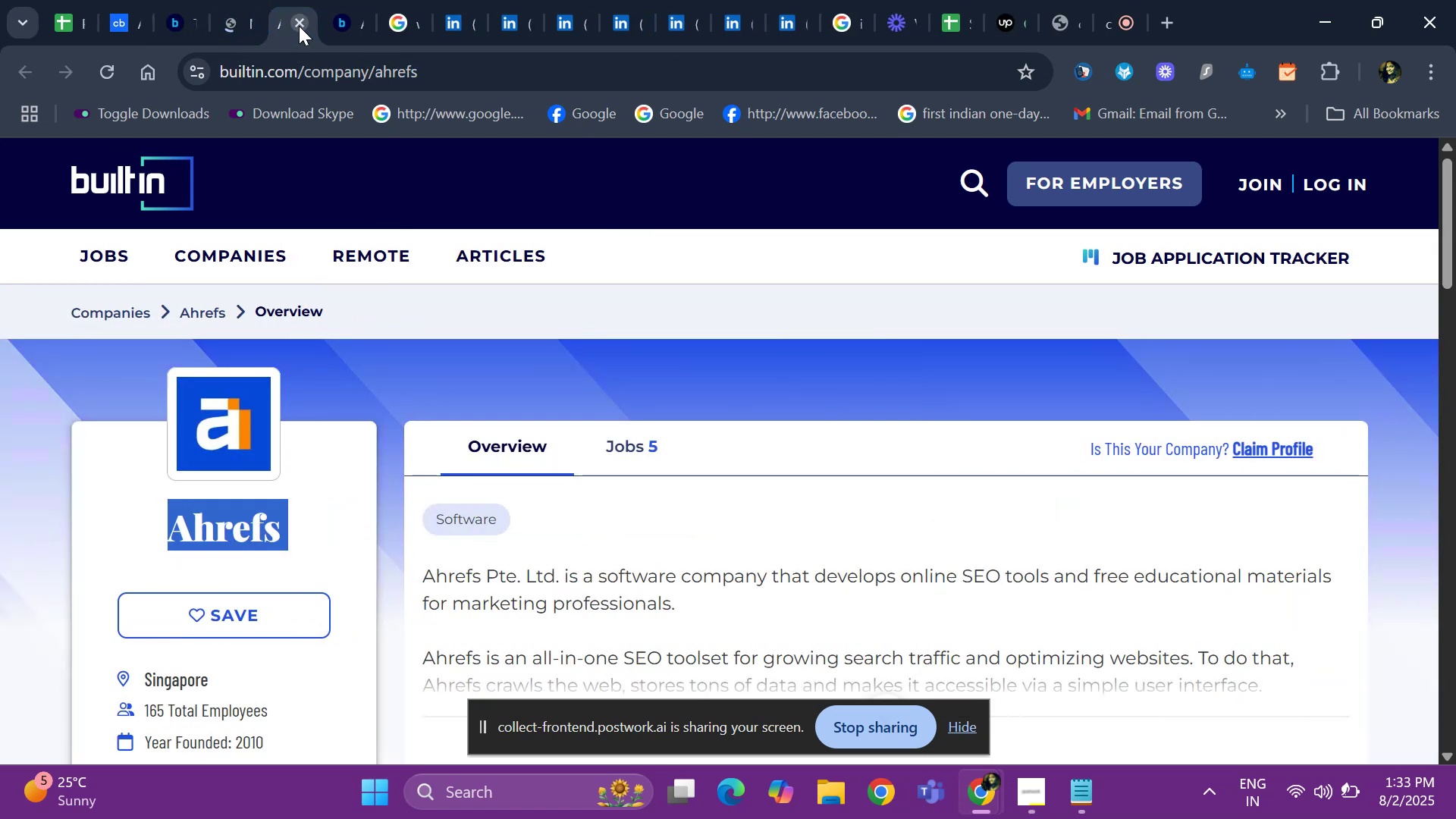 
left_click([299, 26])
 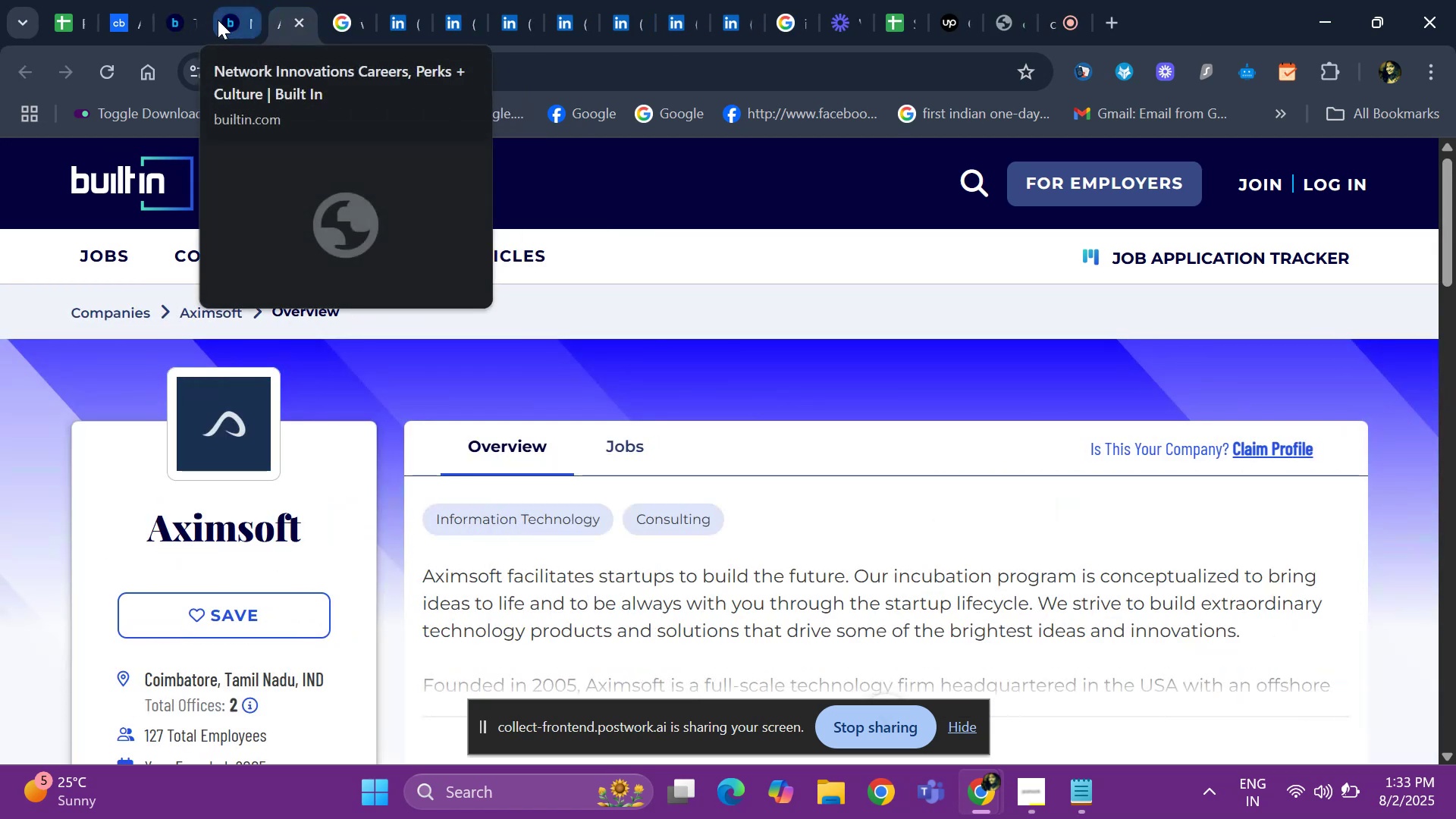 
left_click([227, 20])
 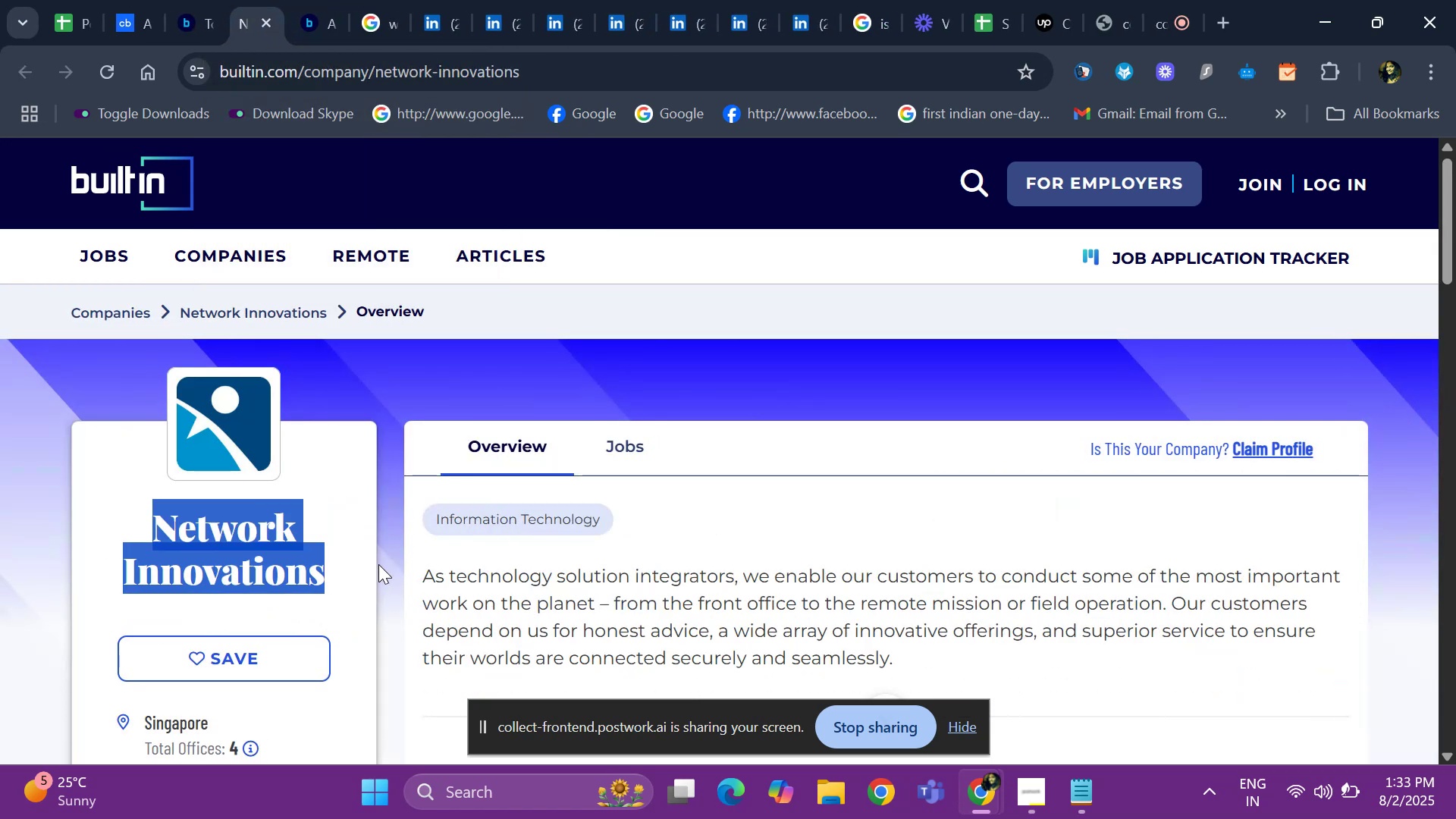 
key(Control+ControlLeft)
 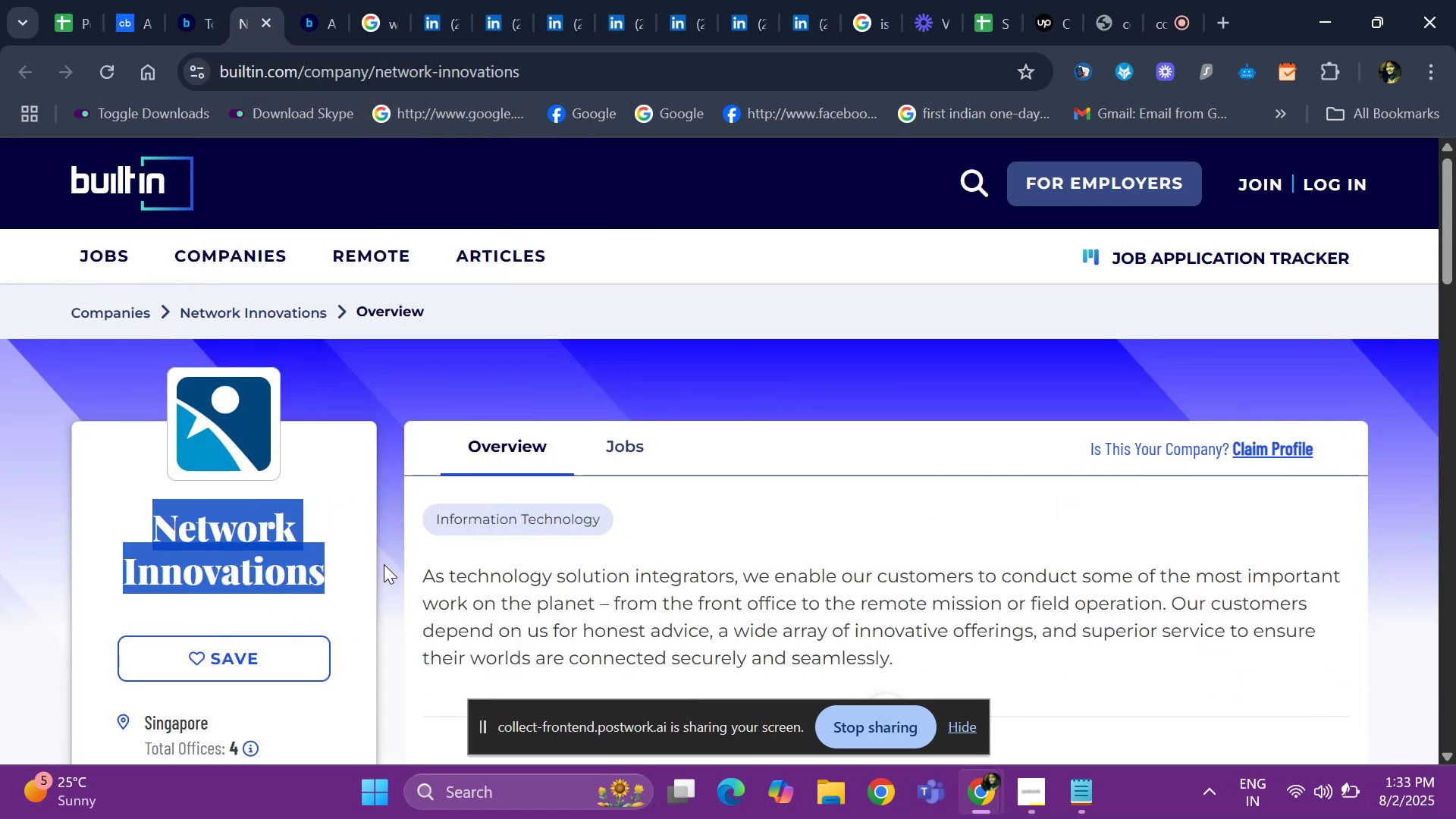 
key(Control+C)
 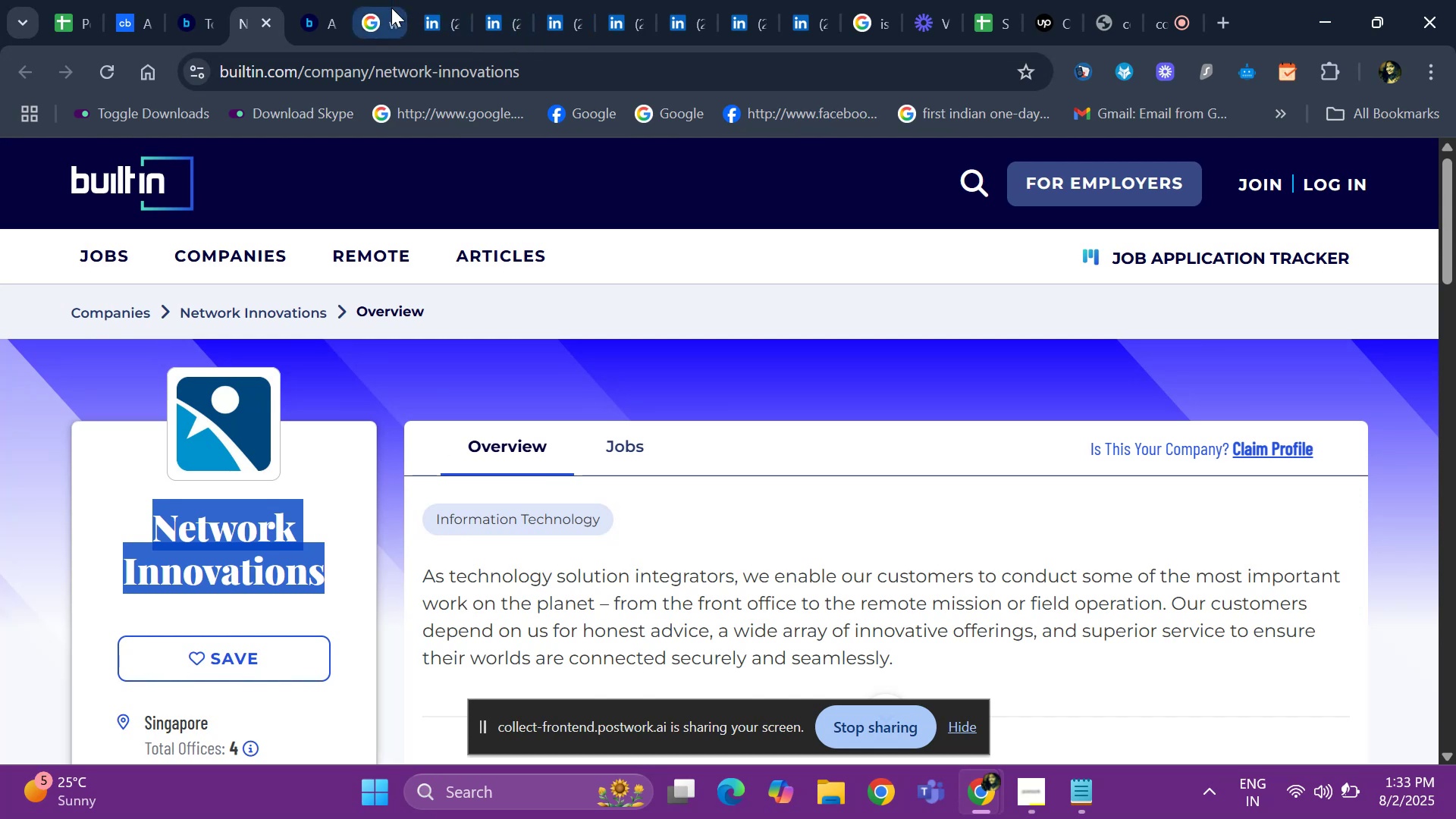 
left_click([391, 9])
 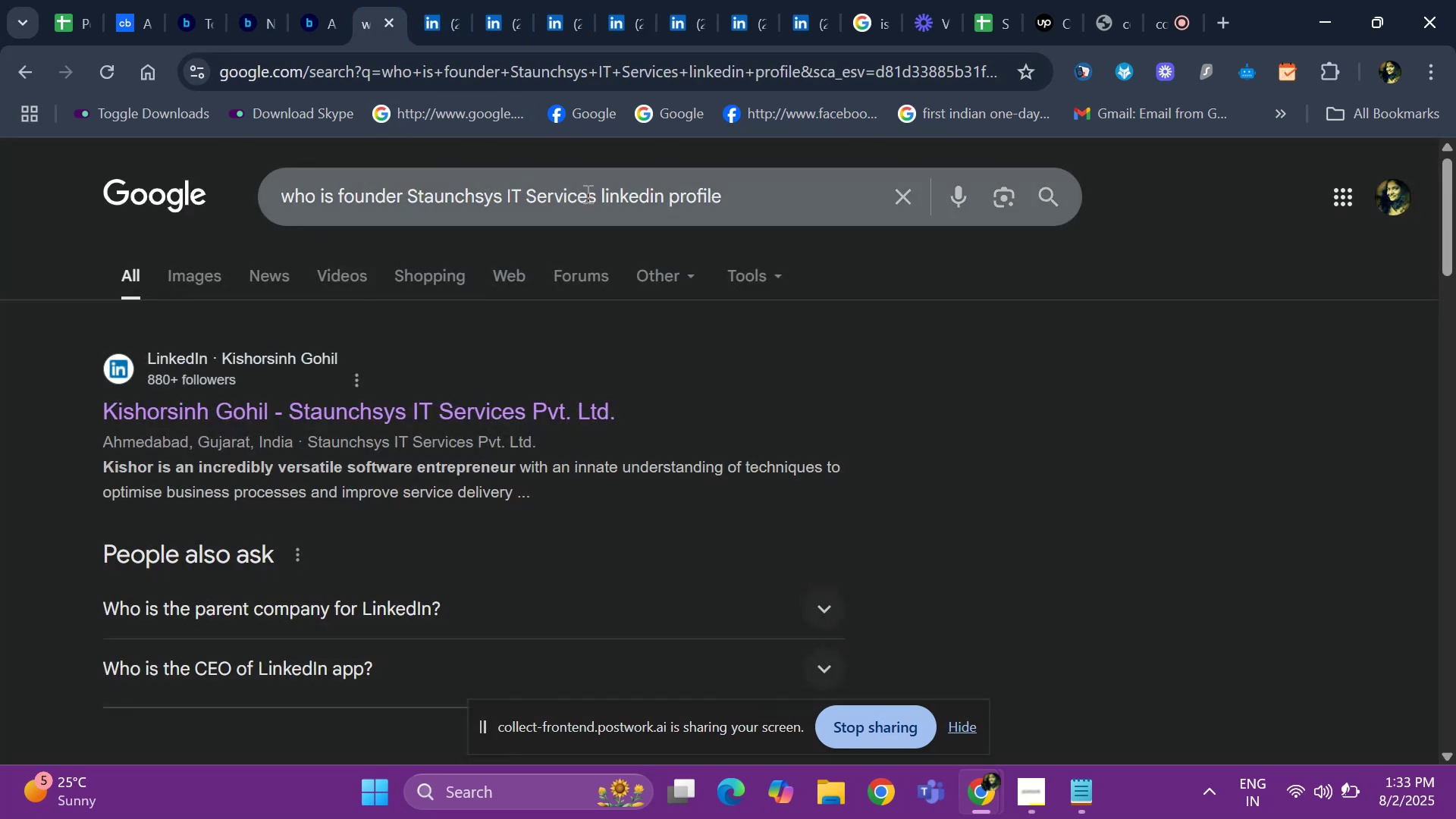 
left_click([586, 193])
 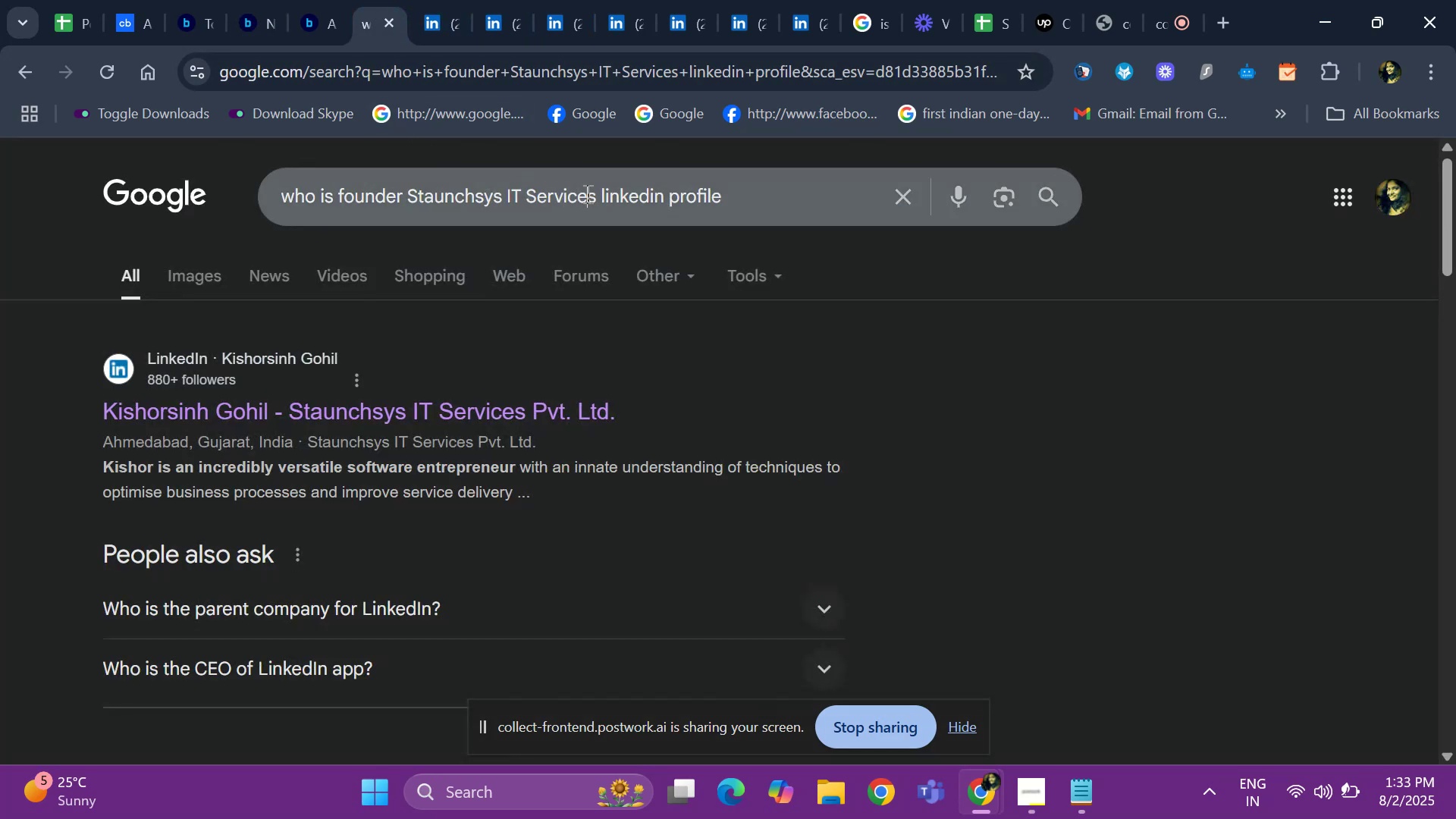 
key(ArrowRight)
 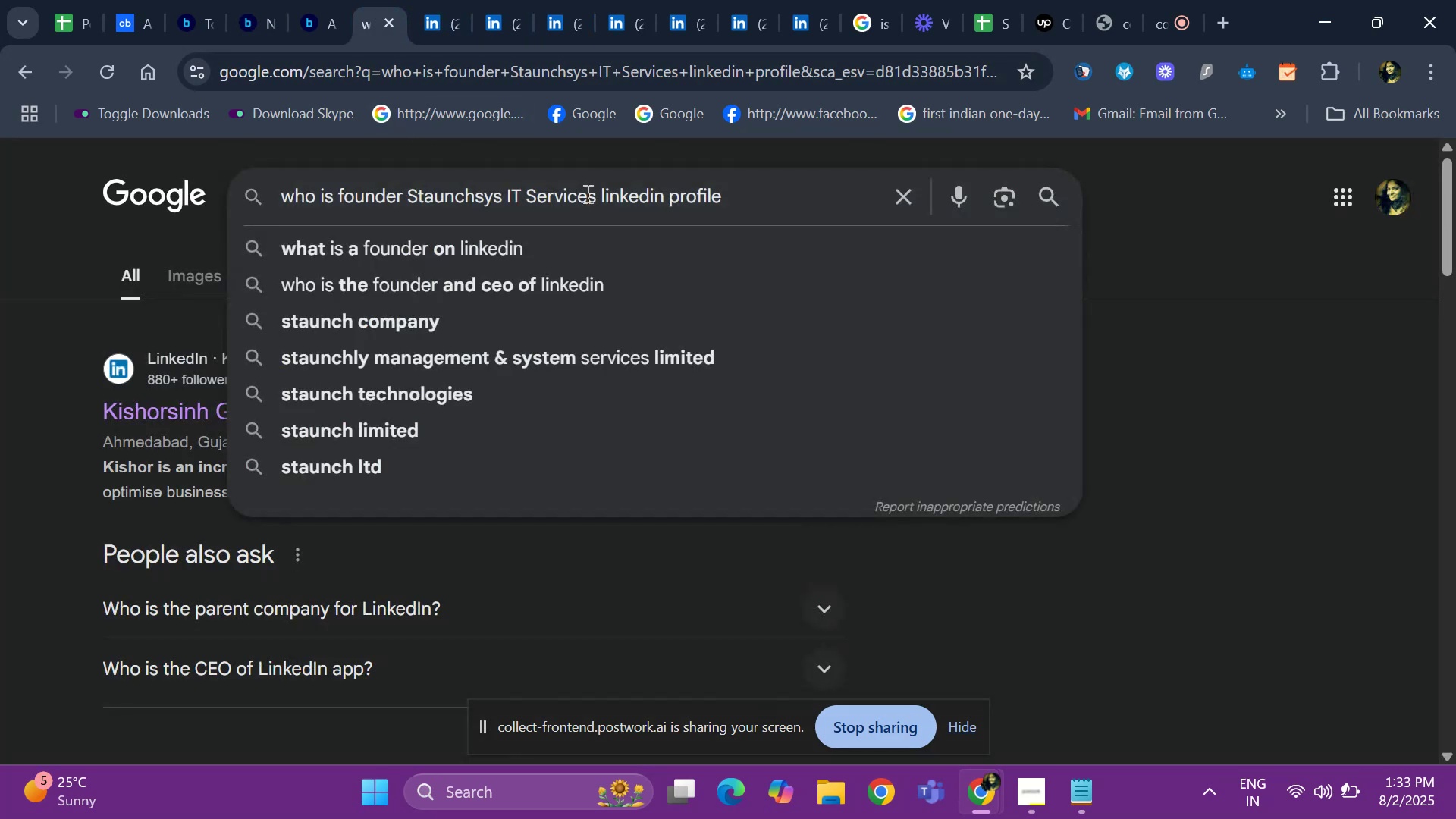 
hold_key(key=Backspace, duration=1.13)
 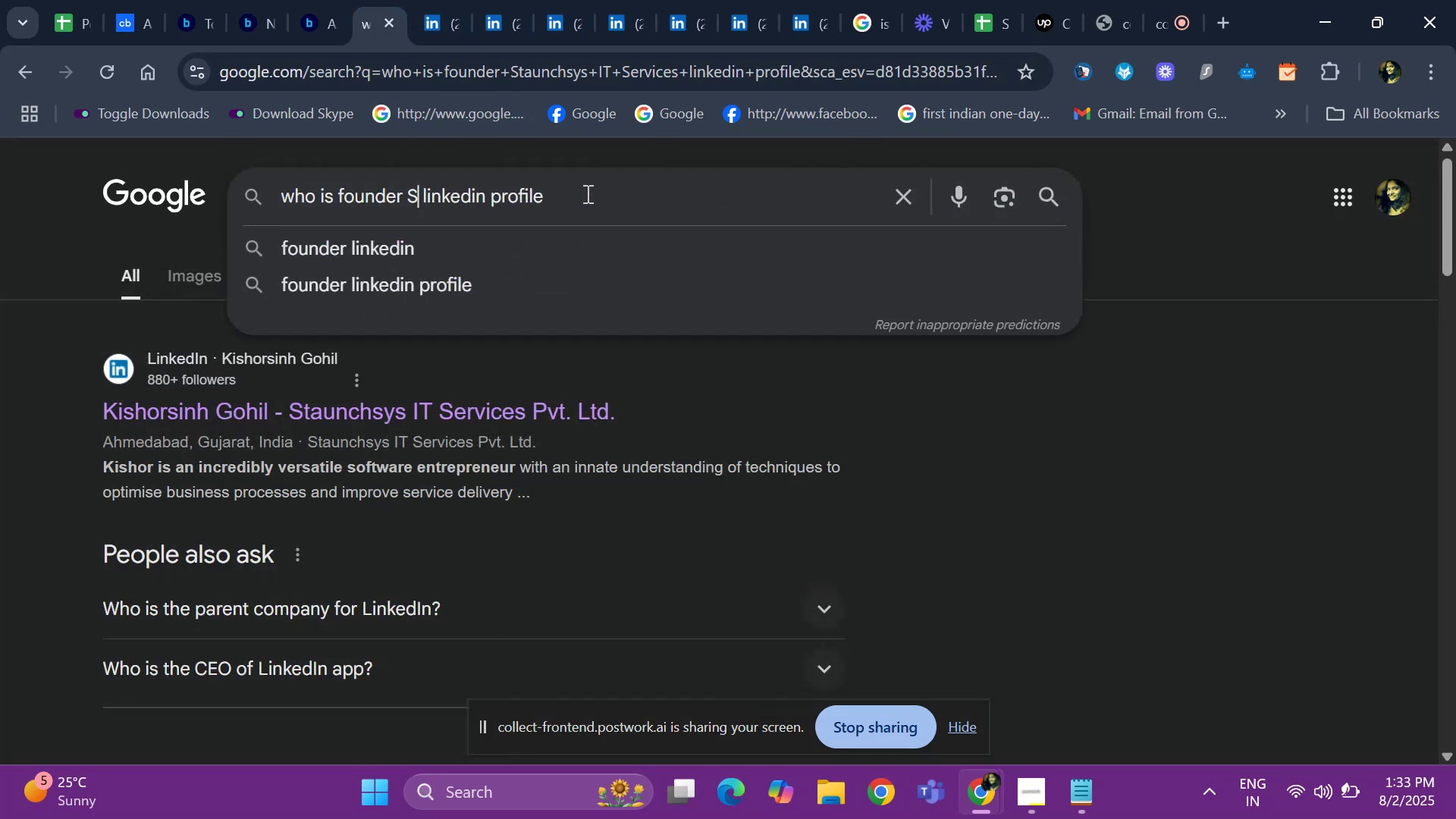 
key(Backspace)
 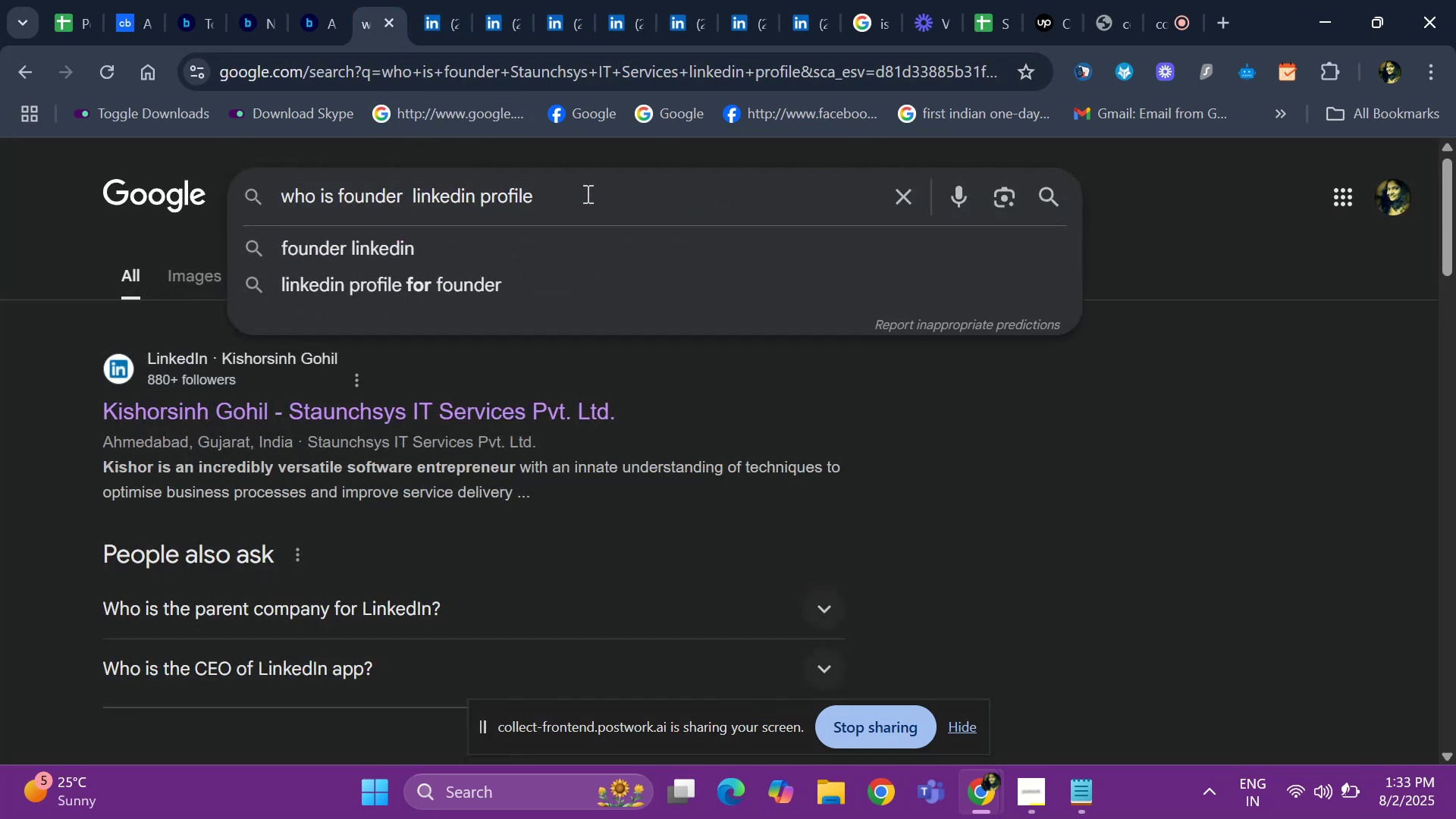 
key(Control+V)
 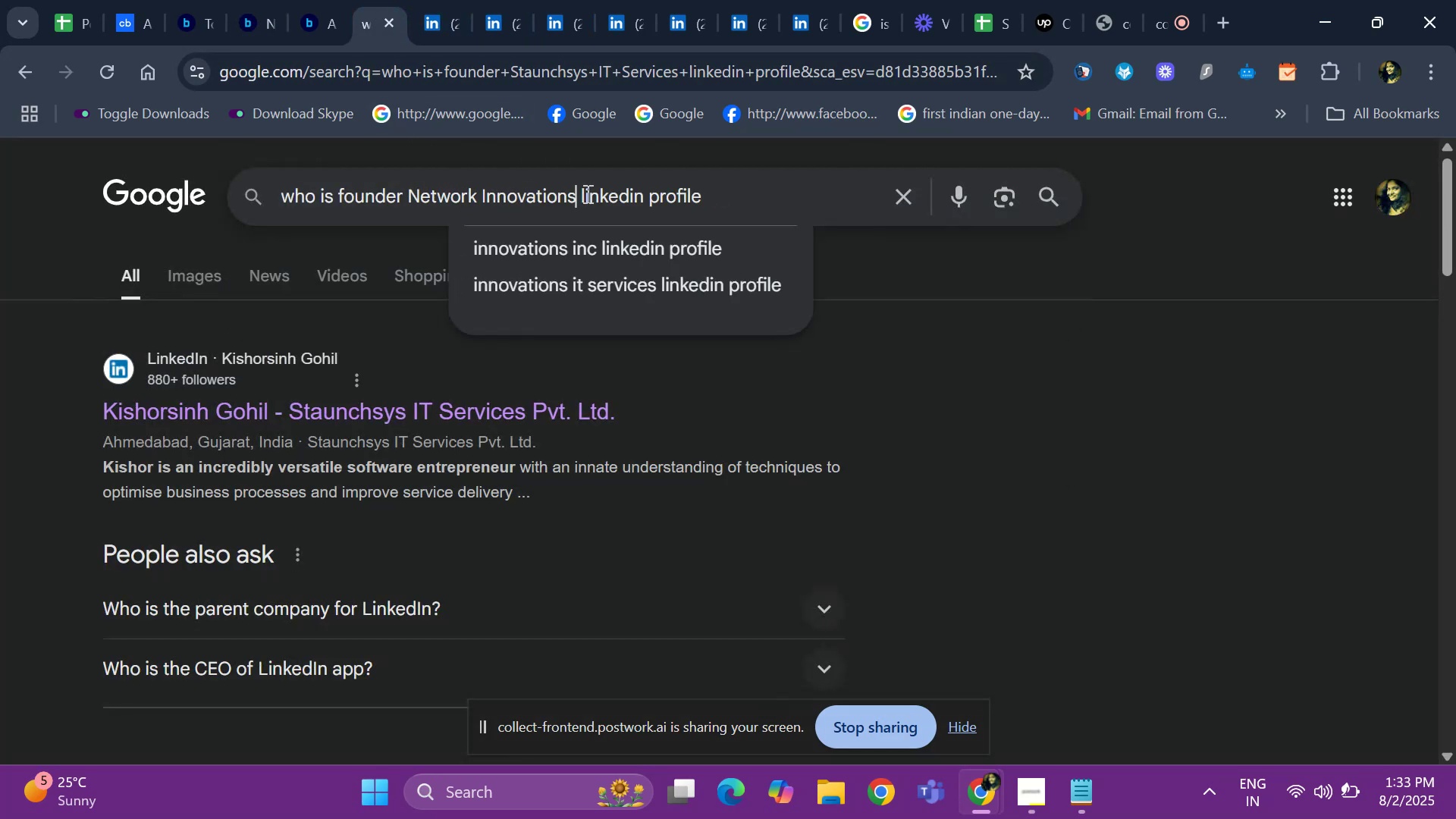 
key(Space)
 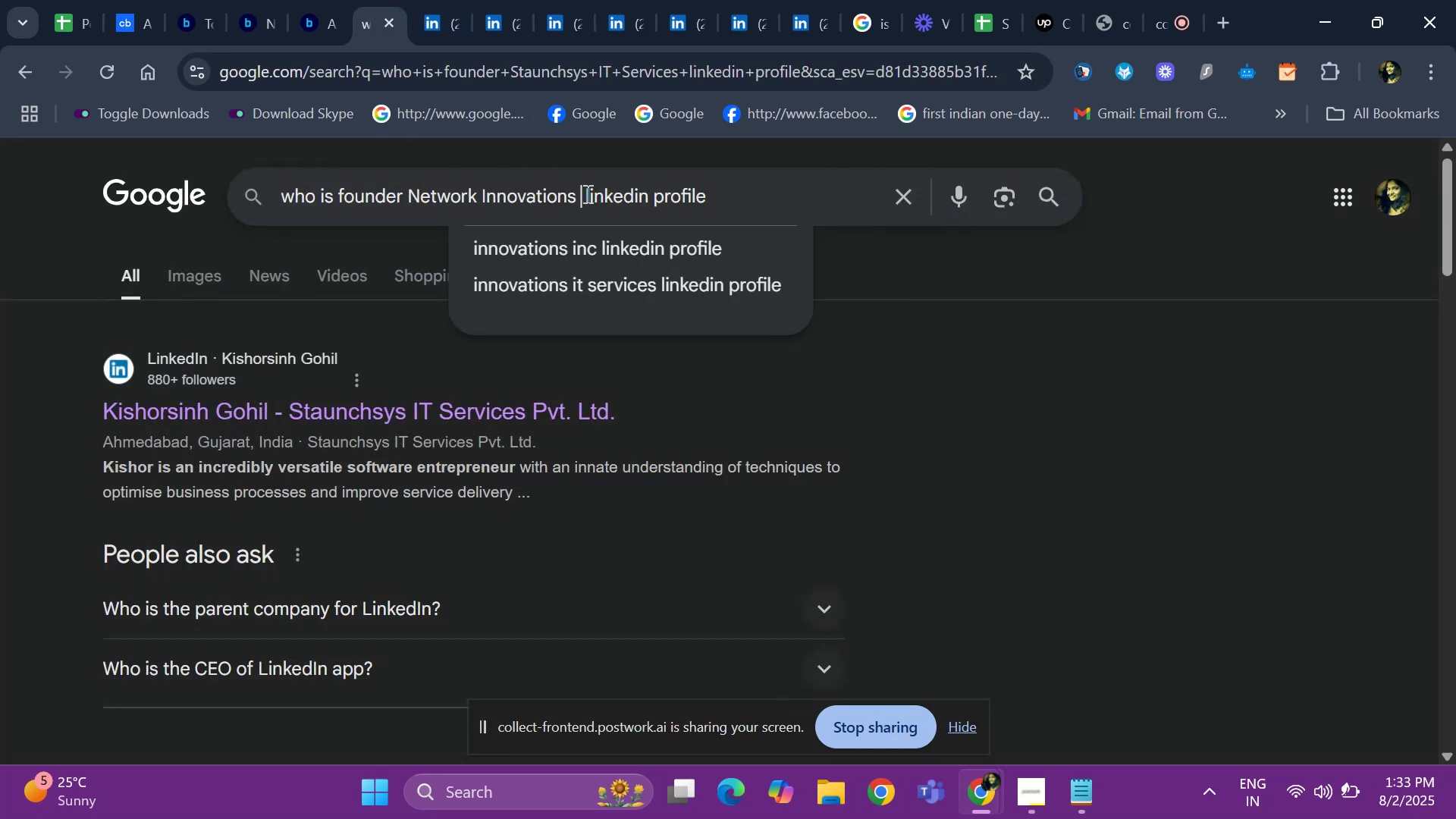 
key(Enter)
 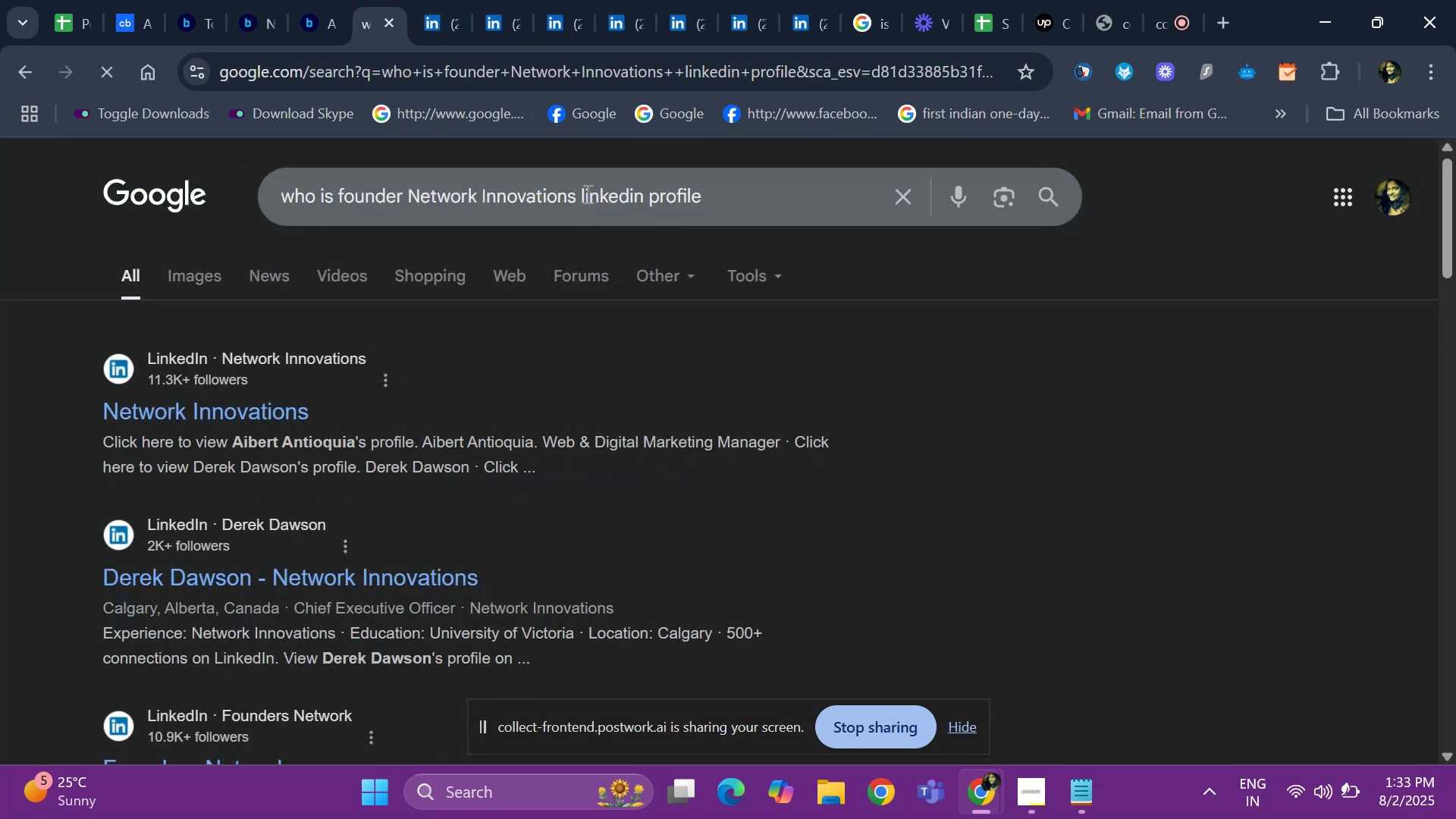 
key(ArrowDown)
 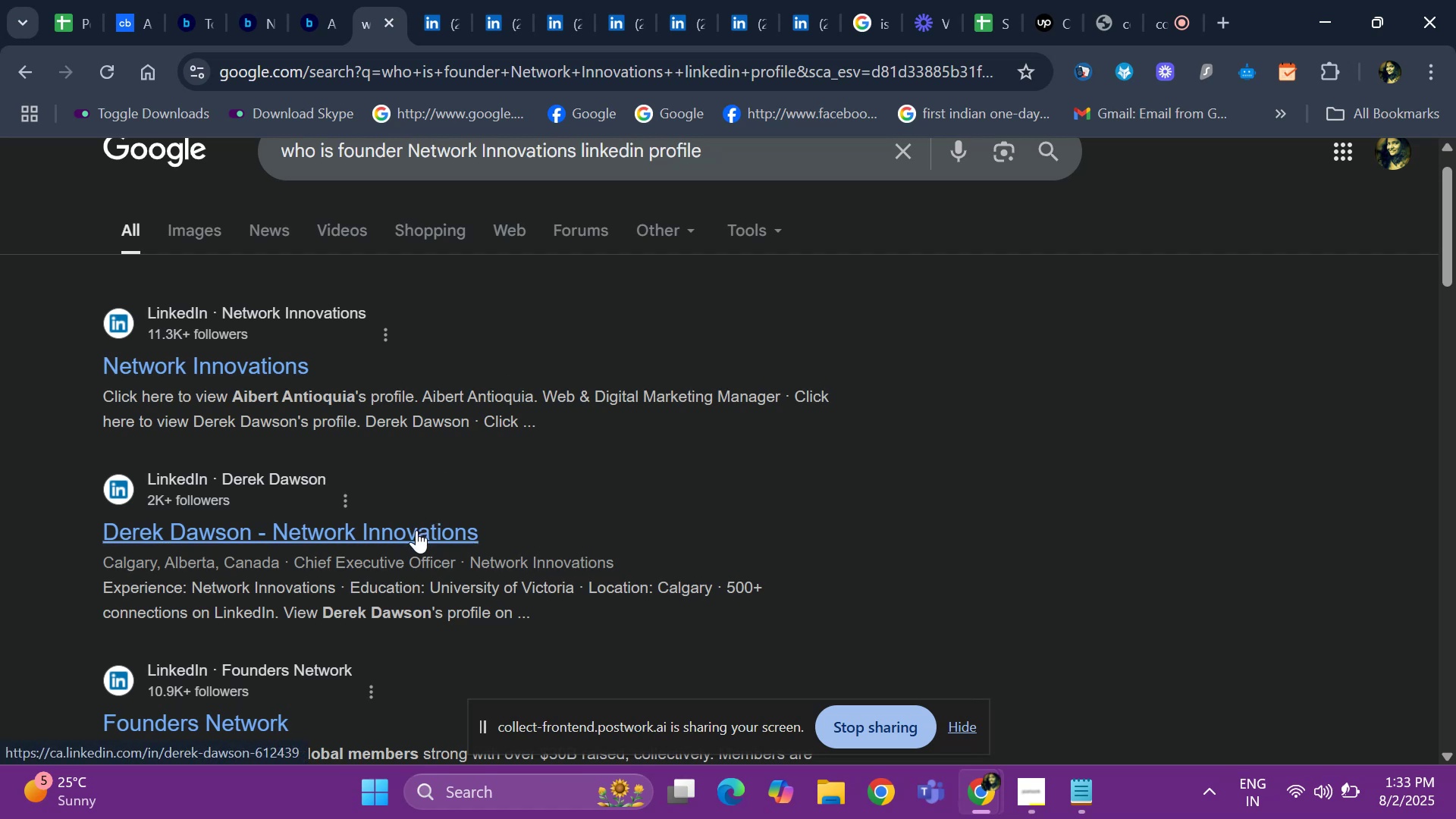 
right_click([416, 530])
 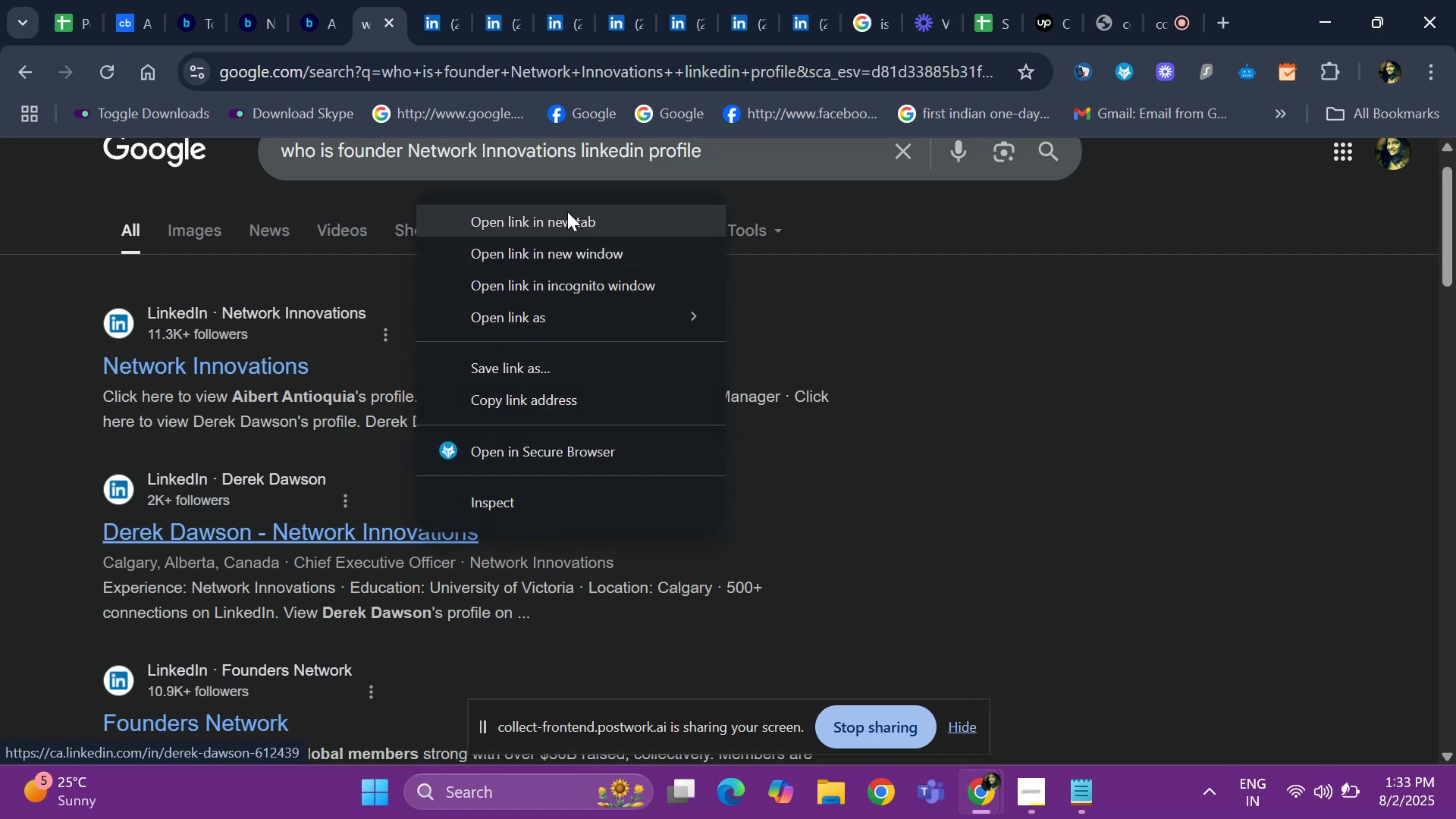 
left_click([567, 212])
 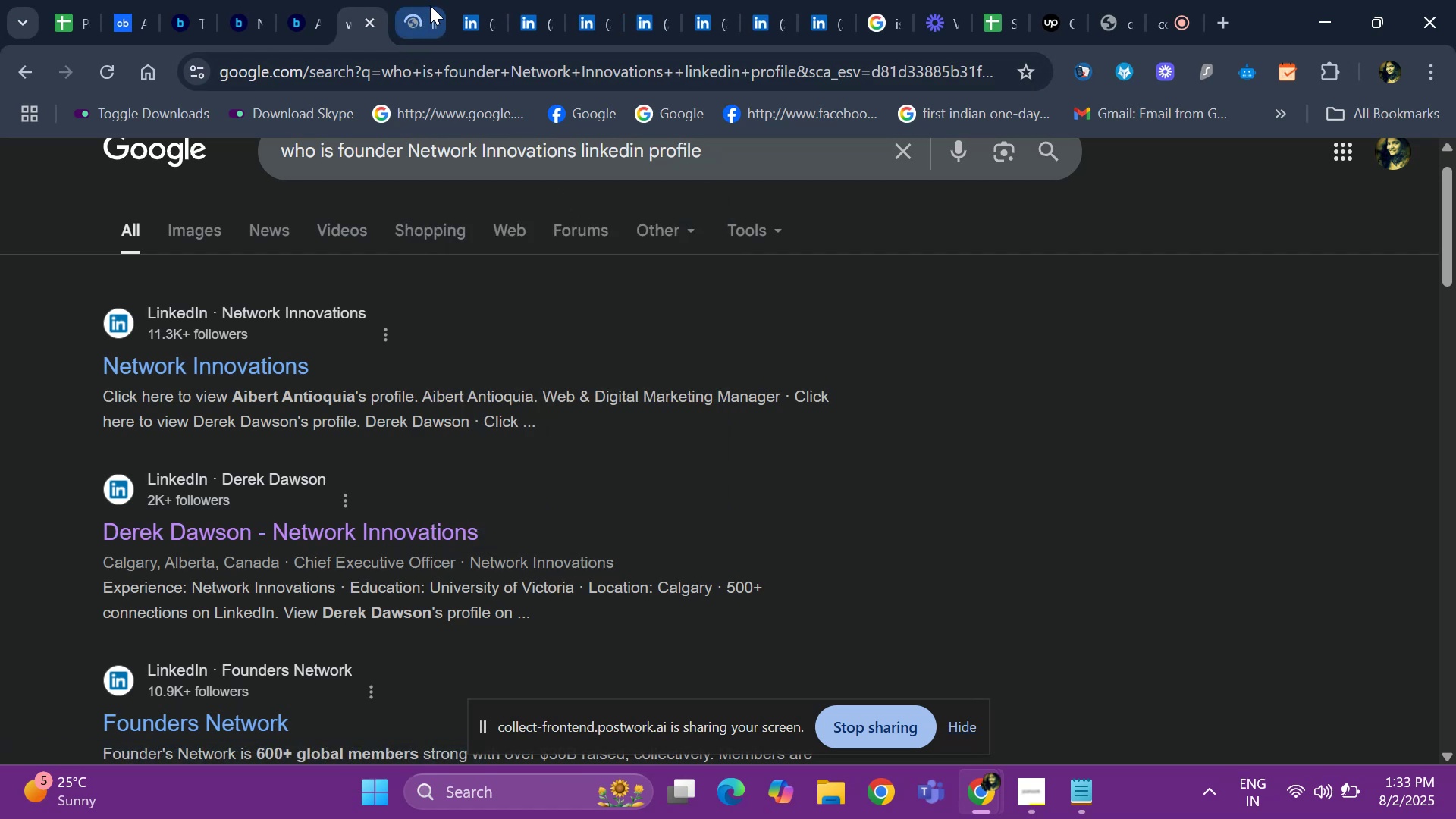 
left_click([430, 5])
 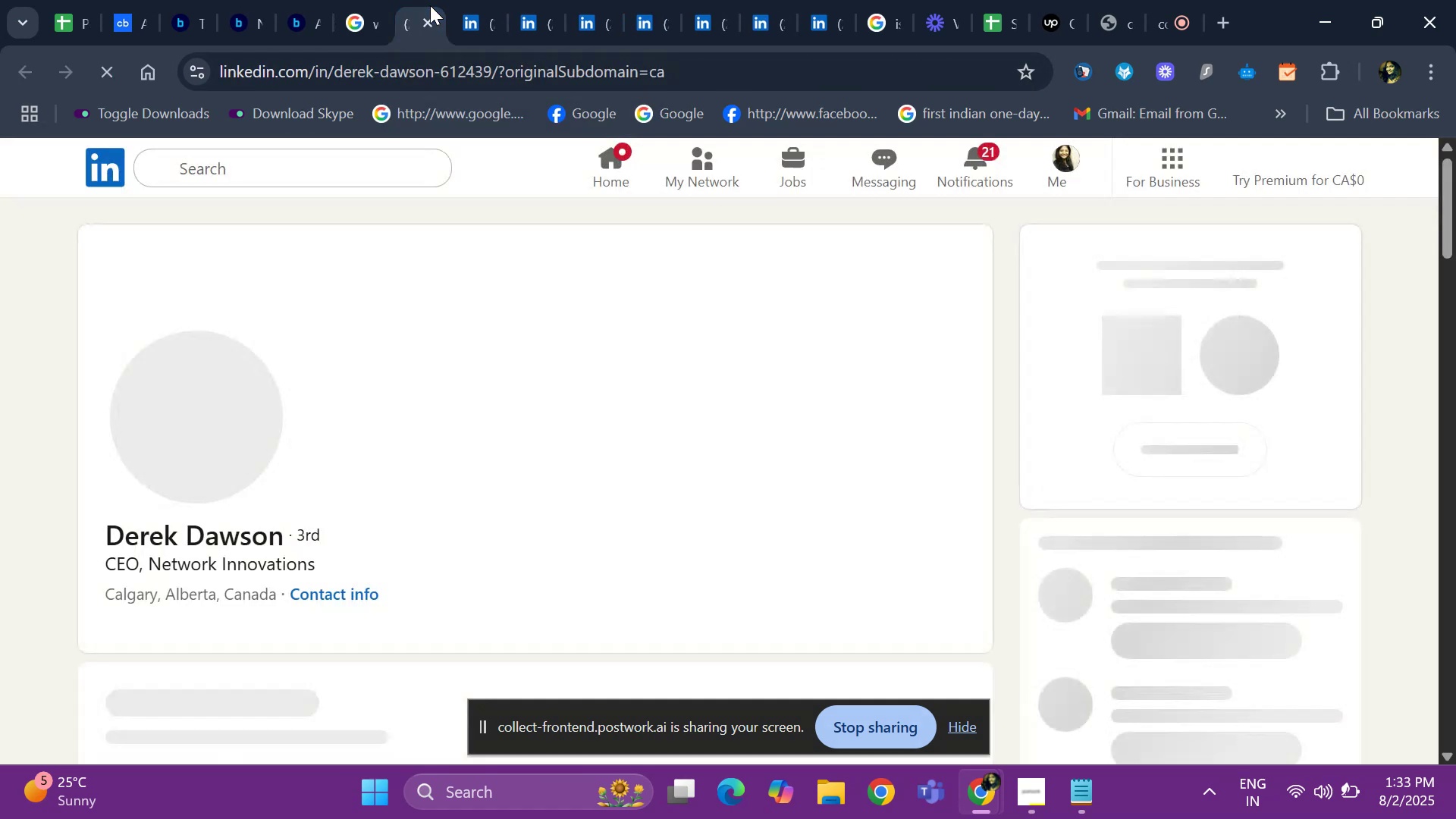 
hold_key(key=ArrowDown, duration=0.47)
 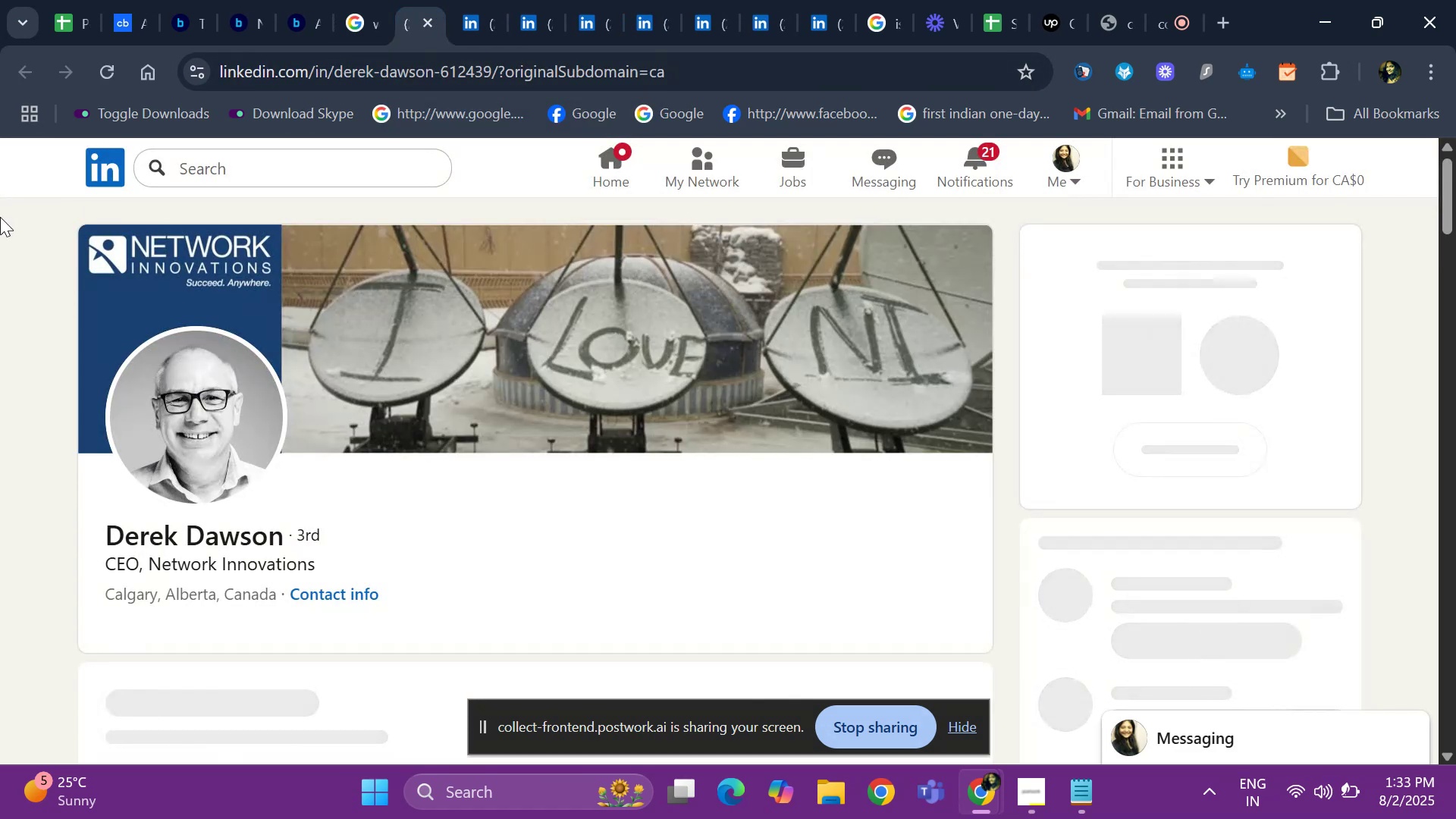 
hold_key(key=ArrowDown, duration=0.54)
 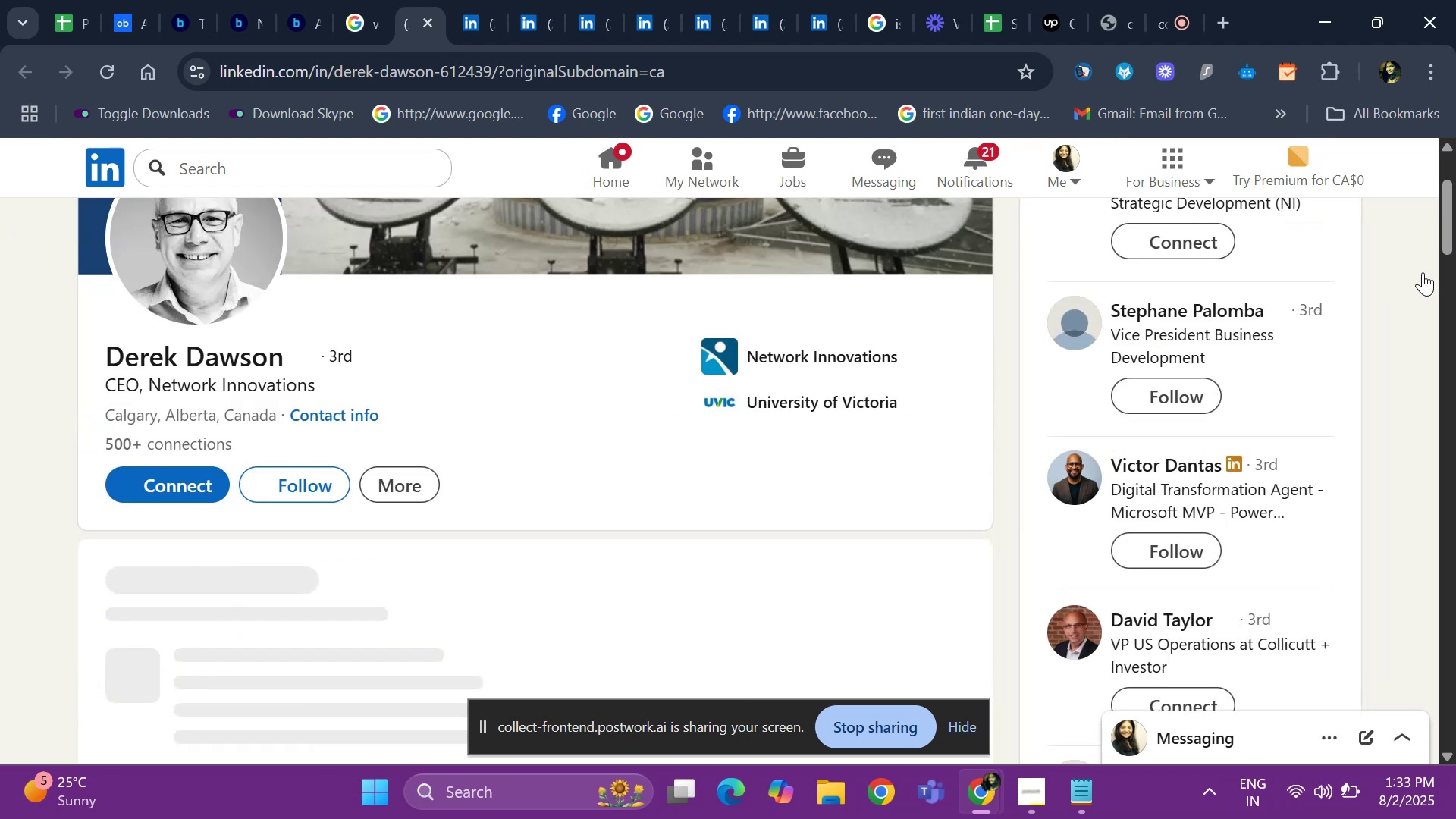 
hold_key(key=ArrowDown, duration=0.66)
 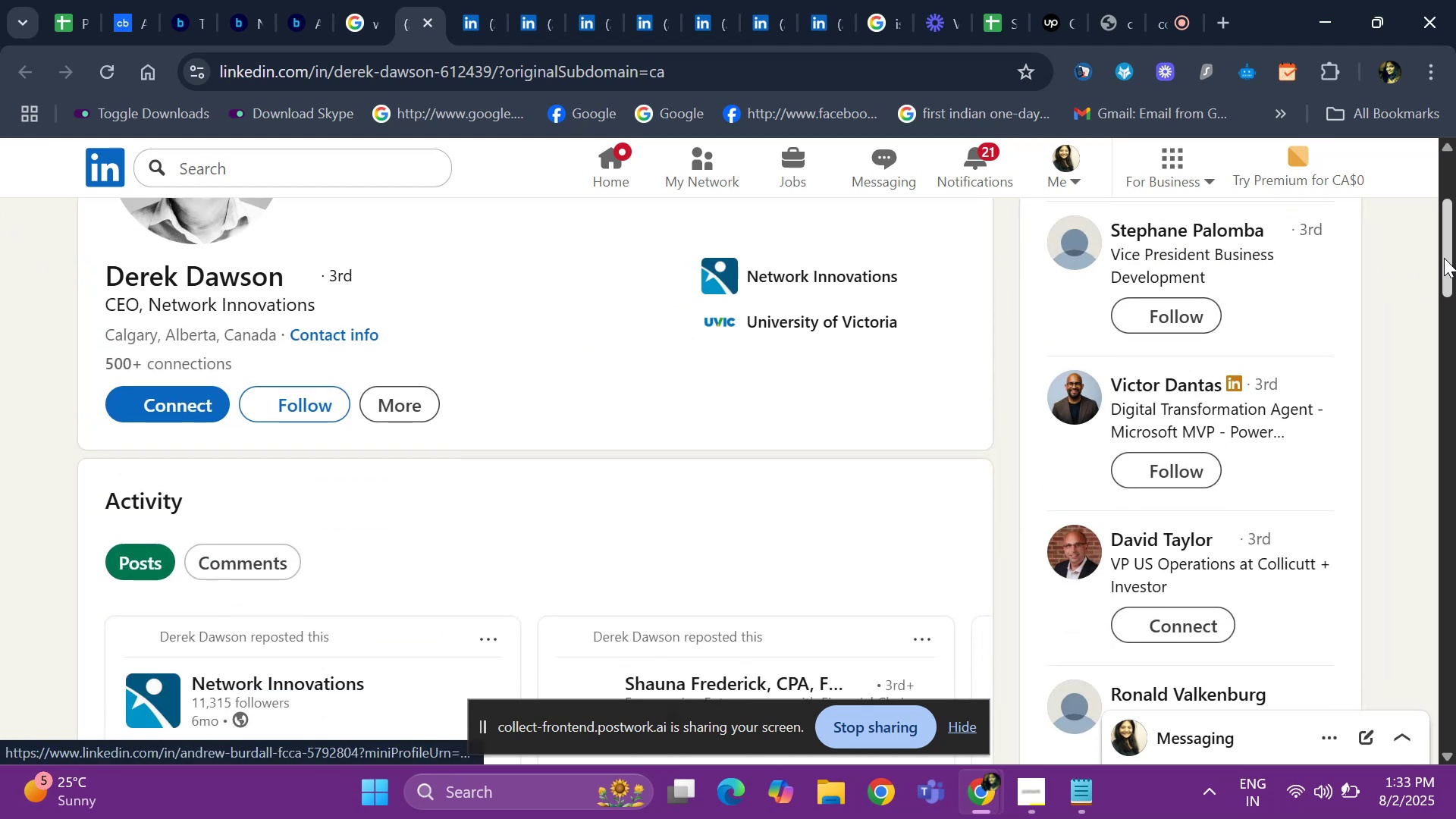 
hold_key(key=ArrowDown, duration=0.51)
 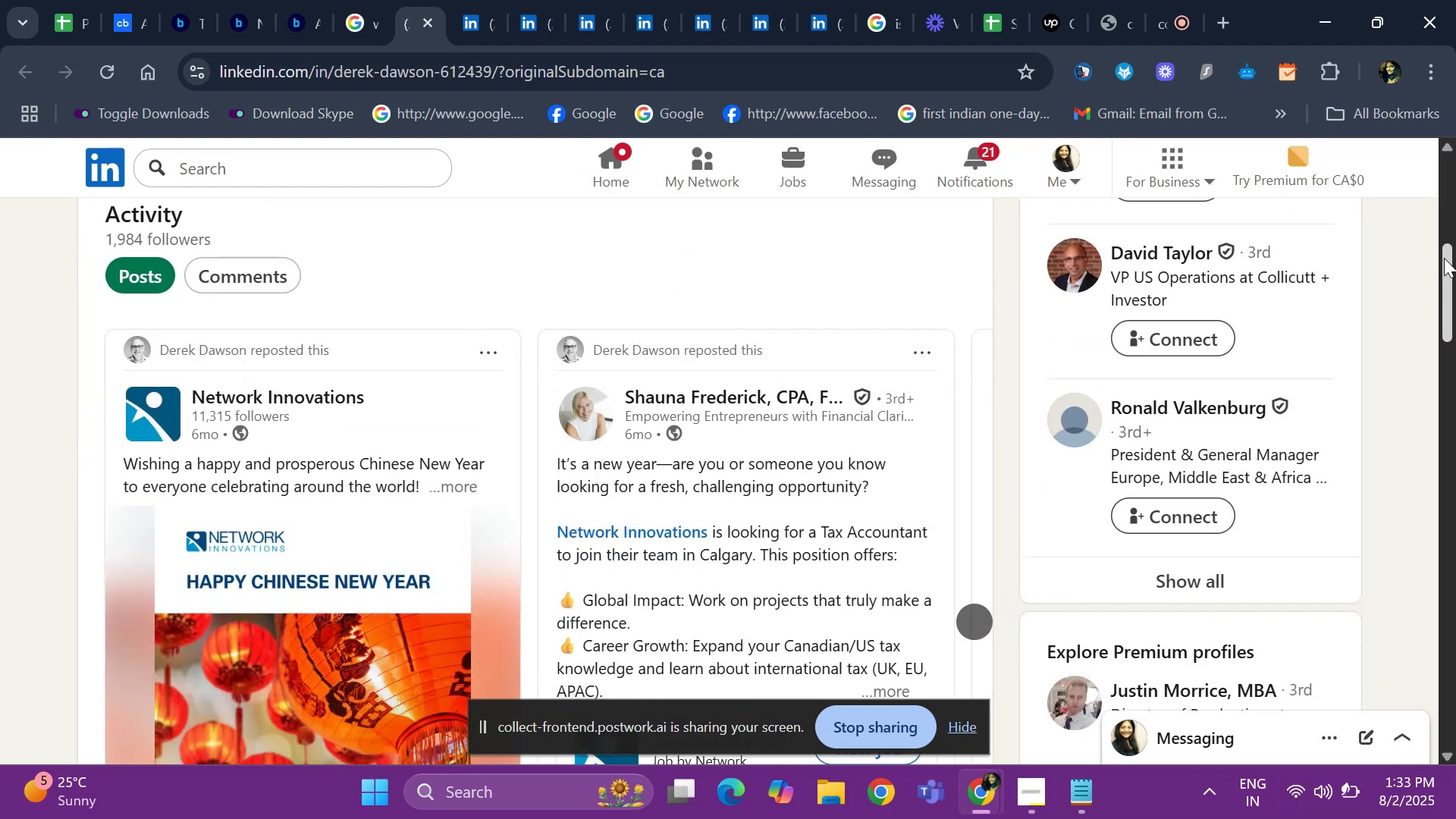 
hold_key(key=ArrowDown, duration=1.04)
 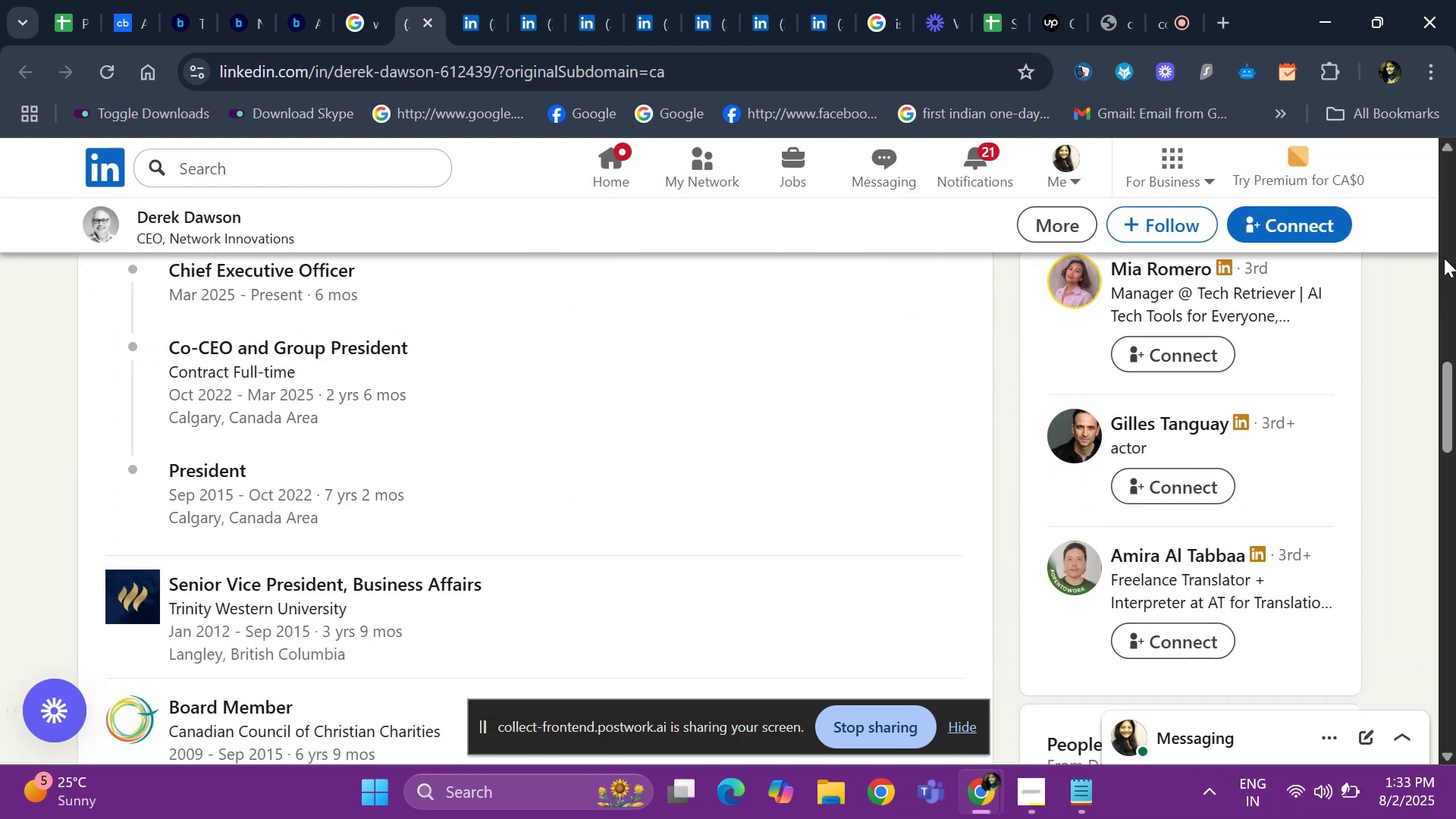 
key(ArrowUp)
 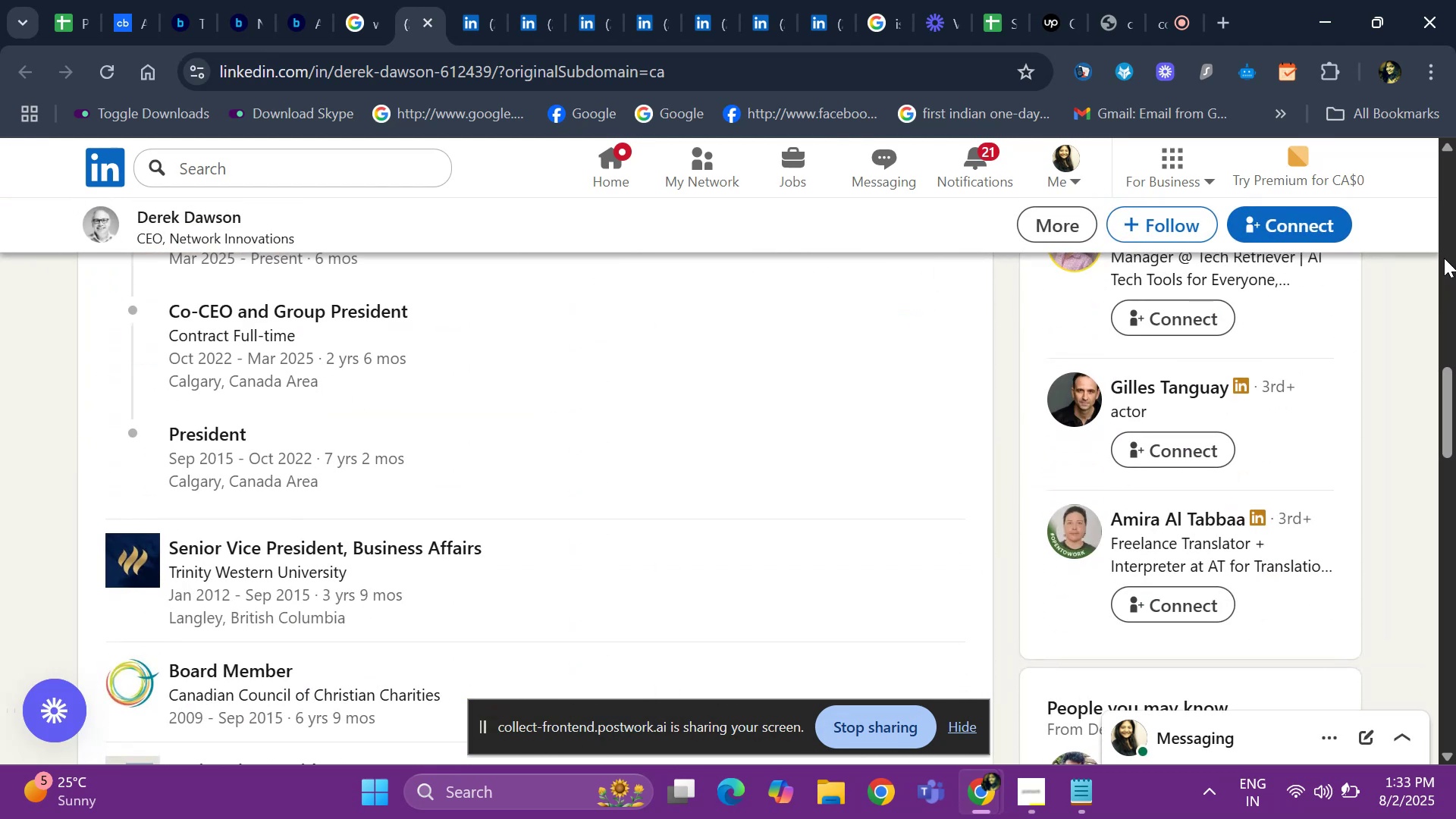 
key(ArrowUp)
 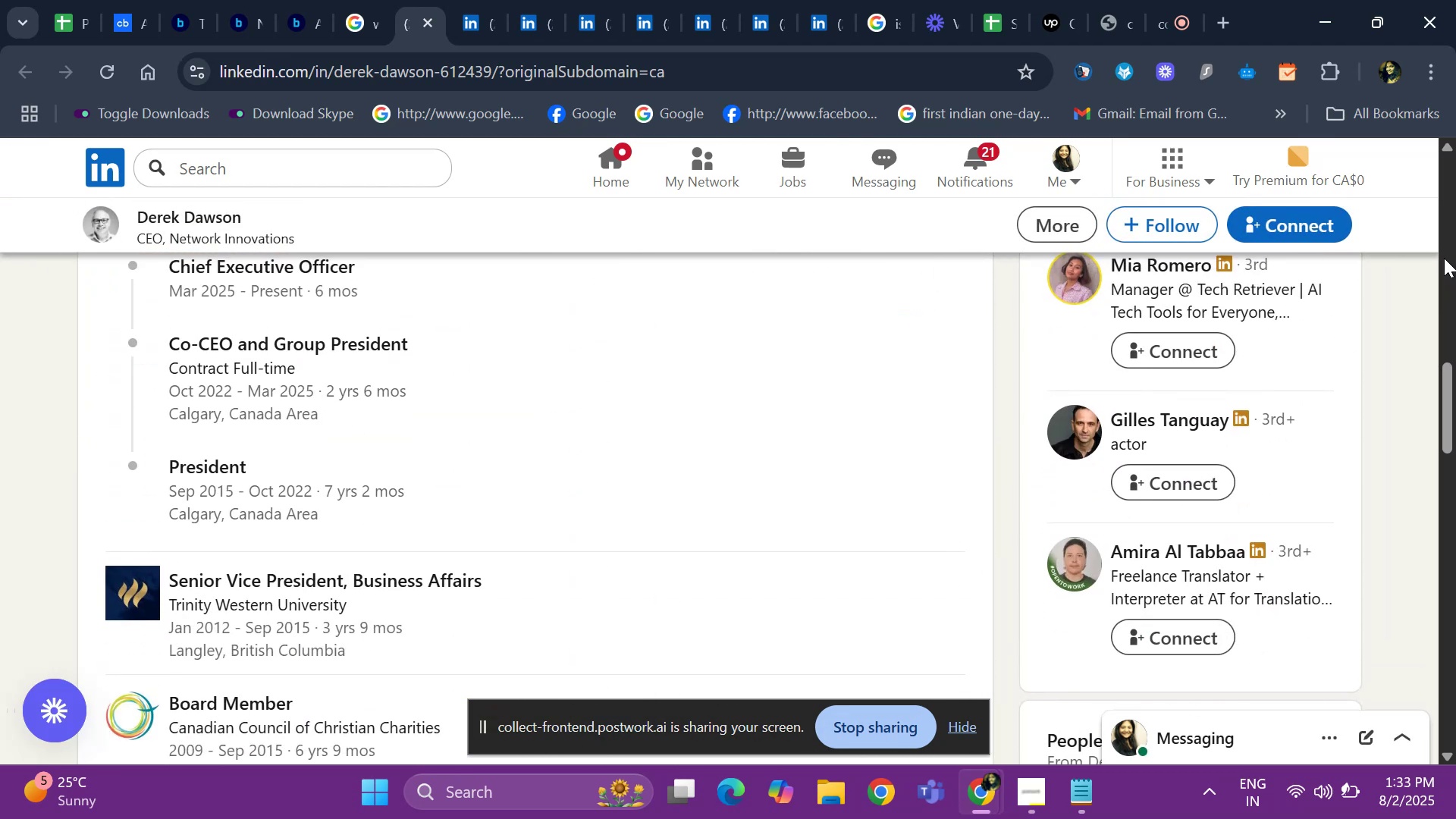 
key(ArrowUp)
 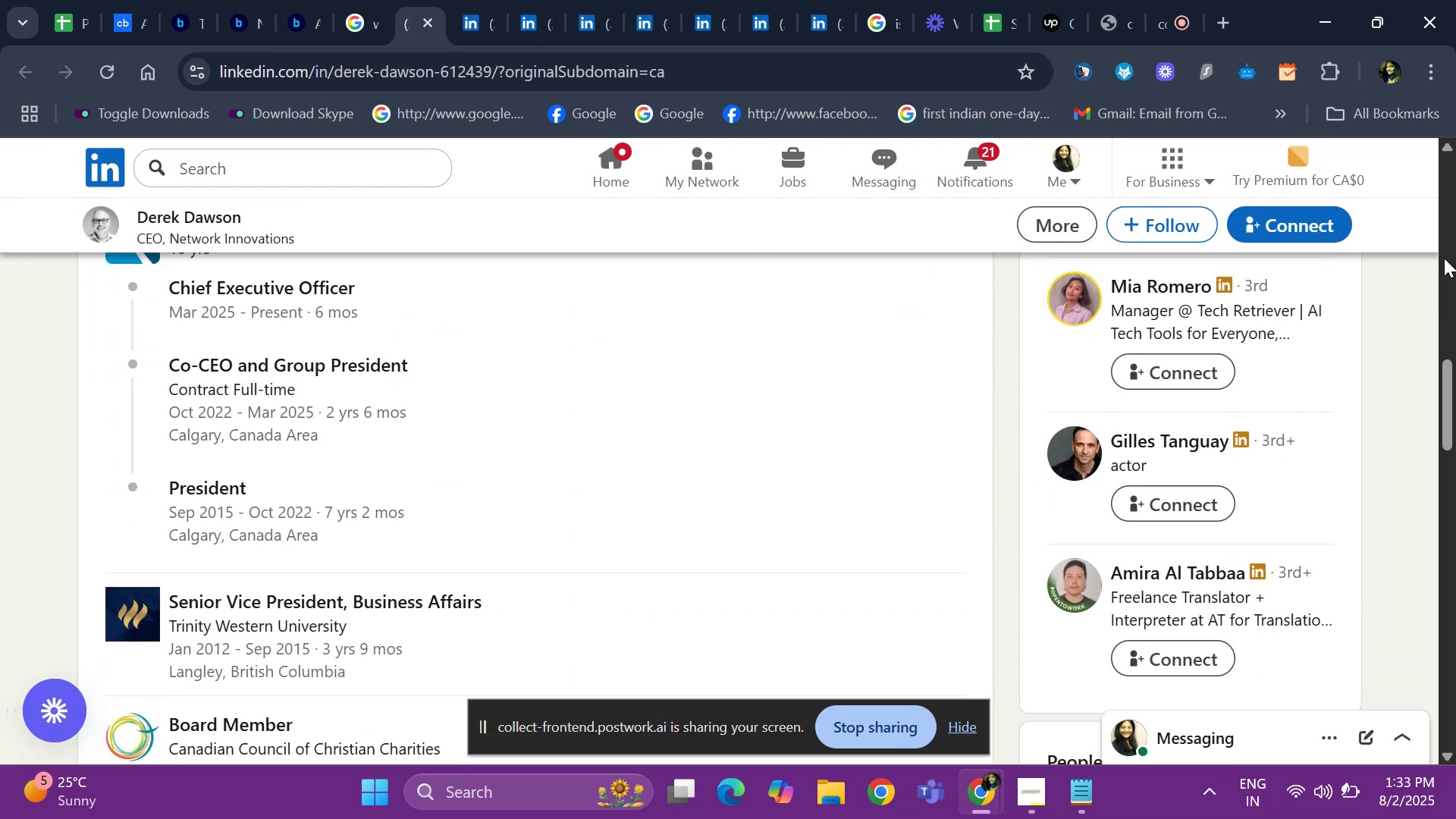 
key(ArrowUp)
 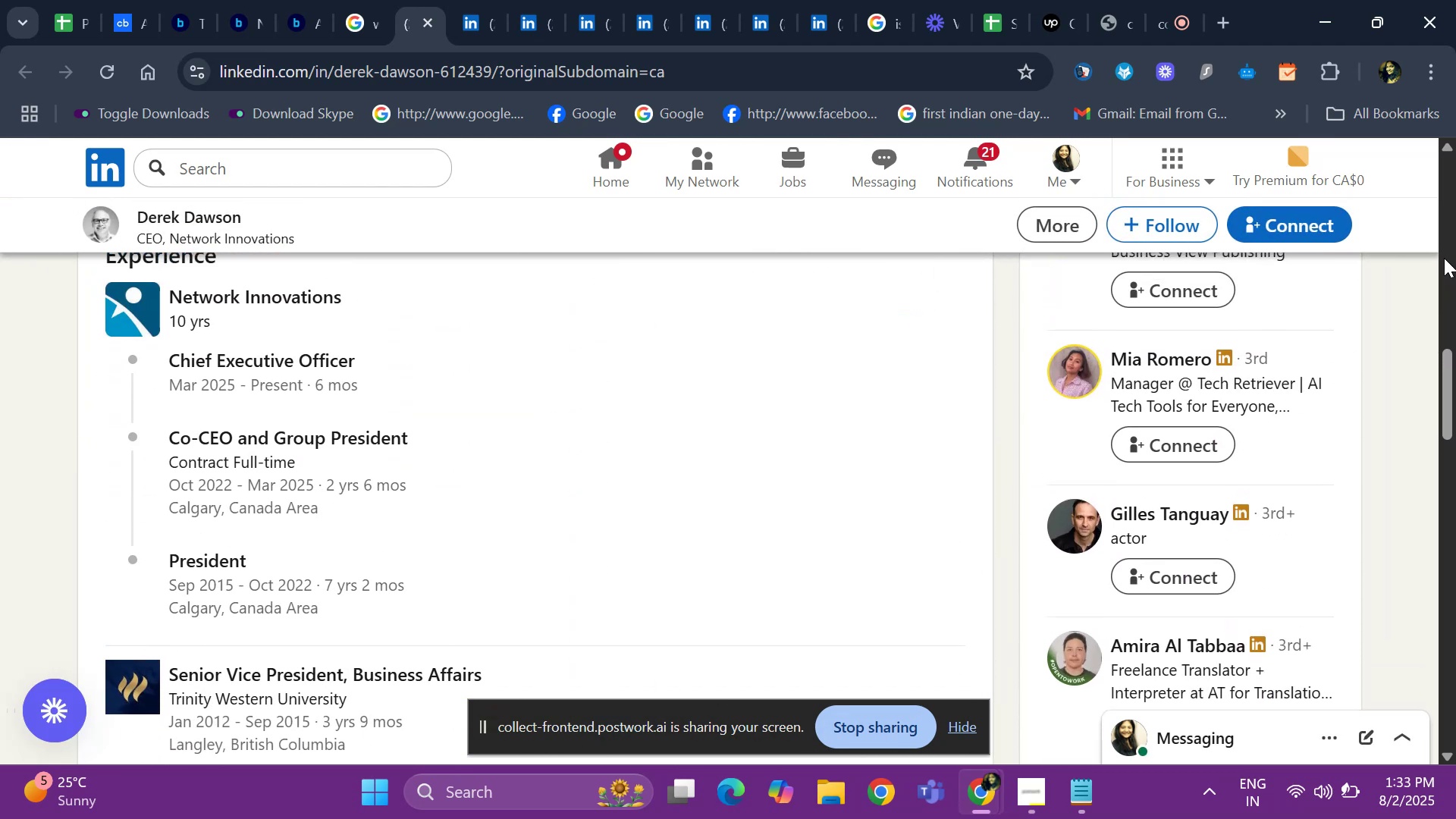 
key(ArrowUp)
 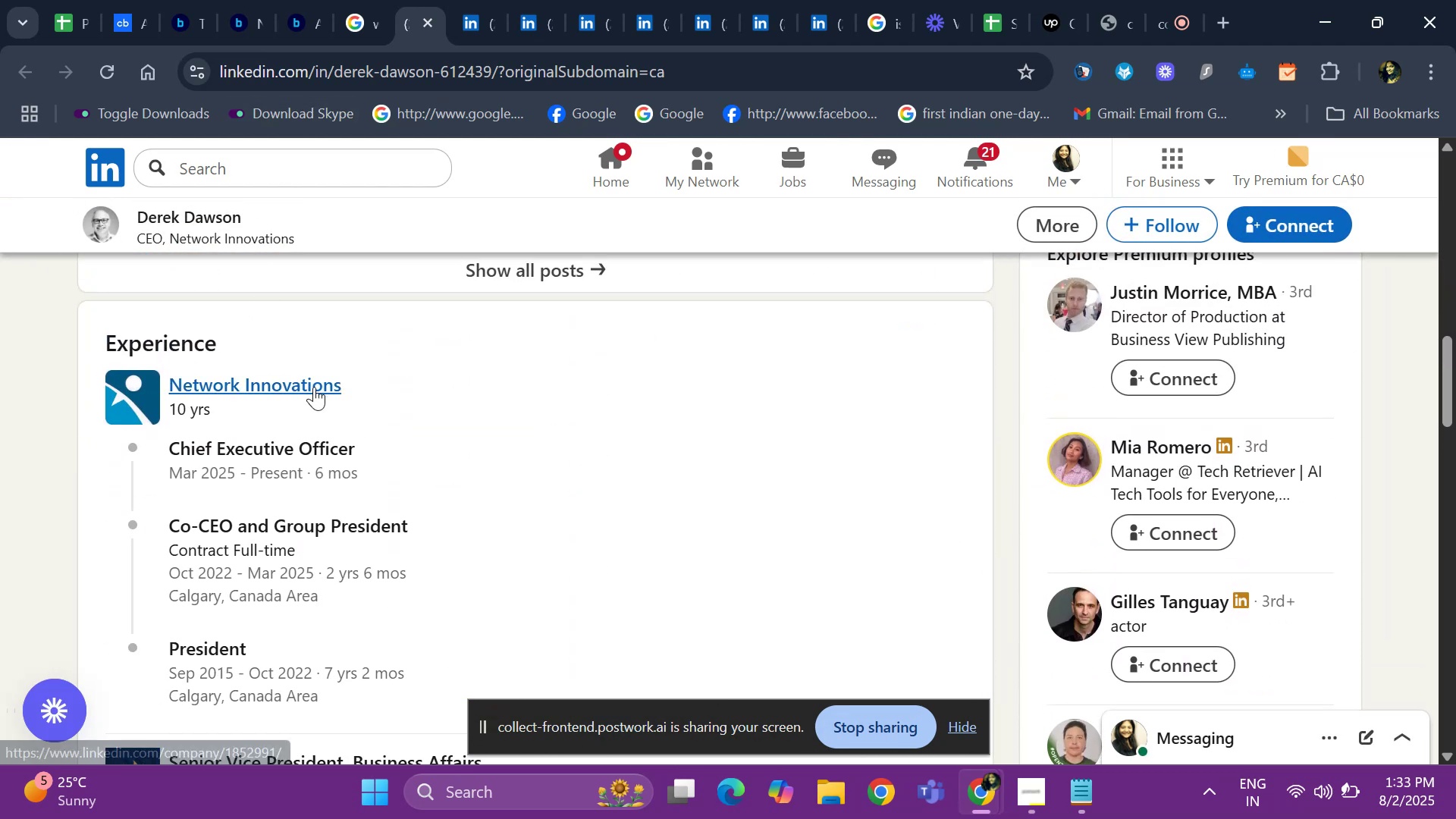 
right_click([314, 387])
 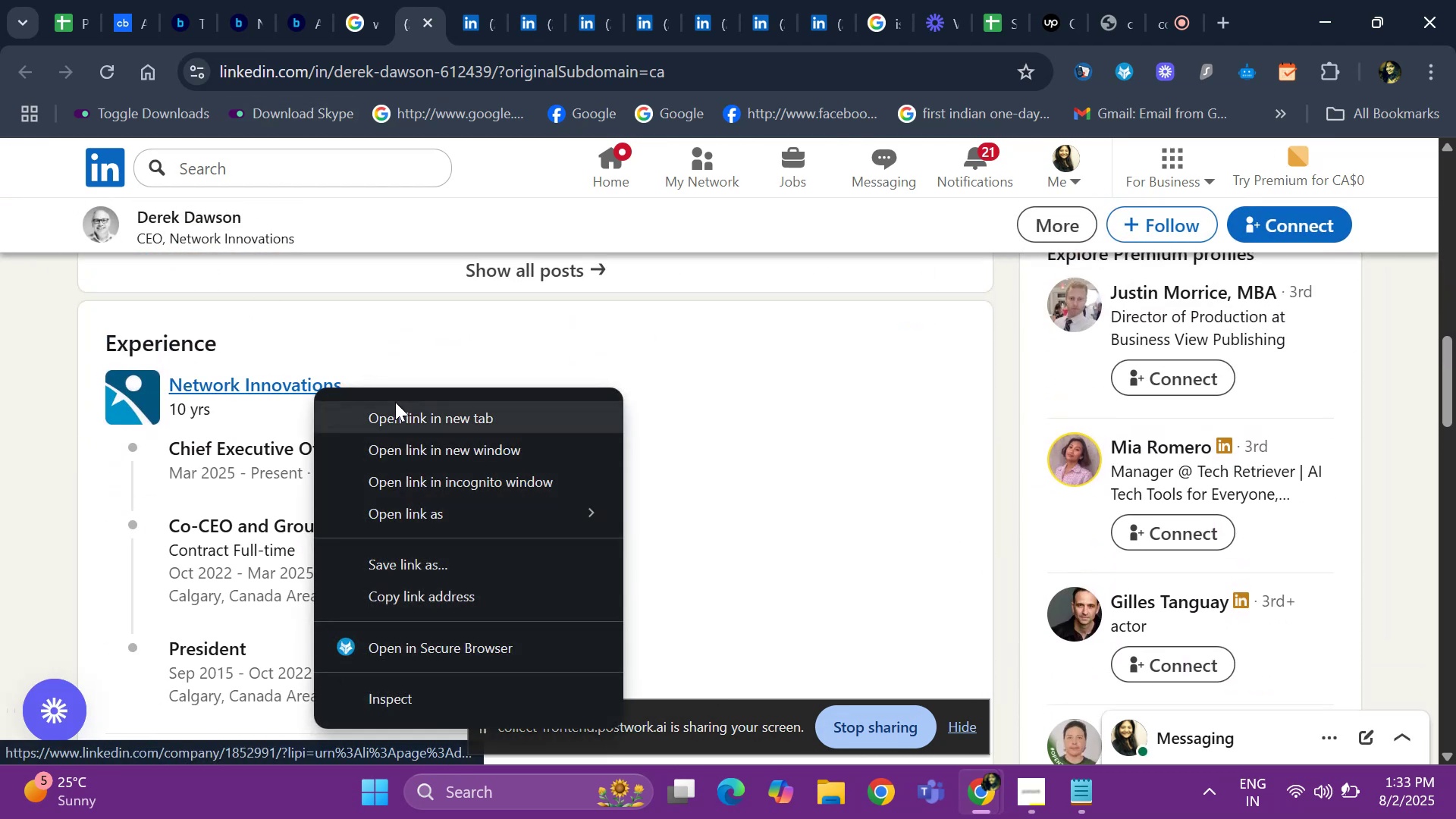 
left_click([395, 402])
 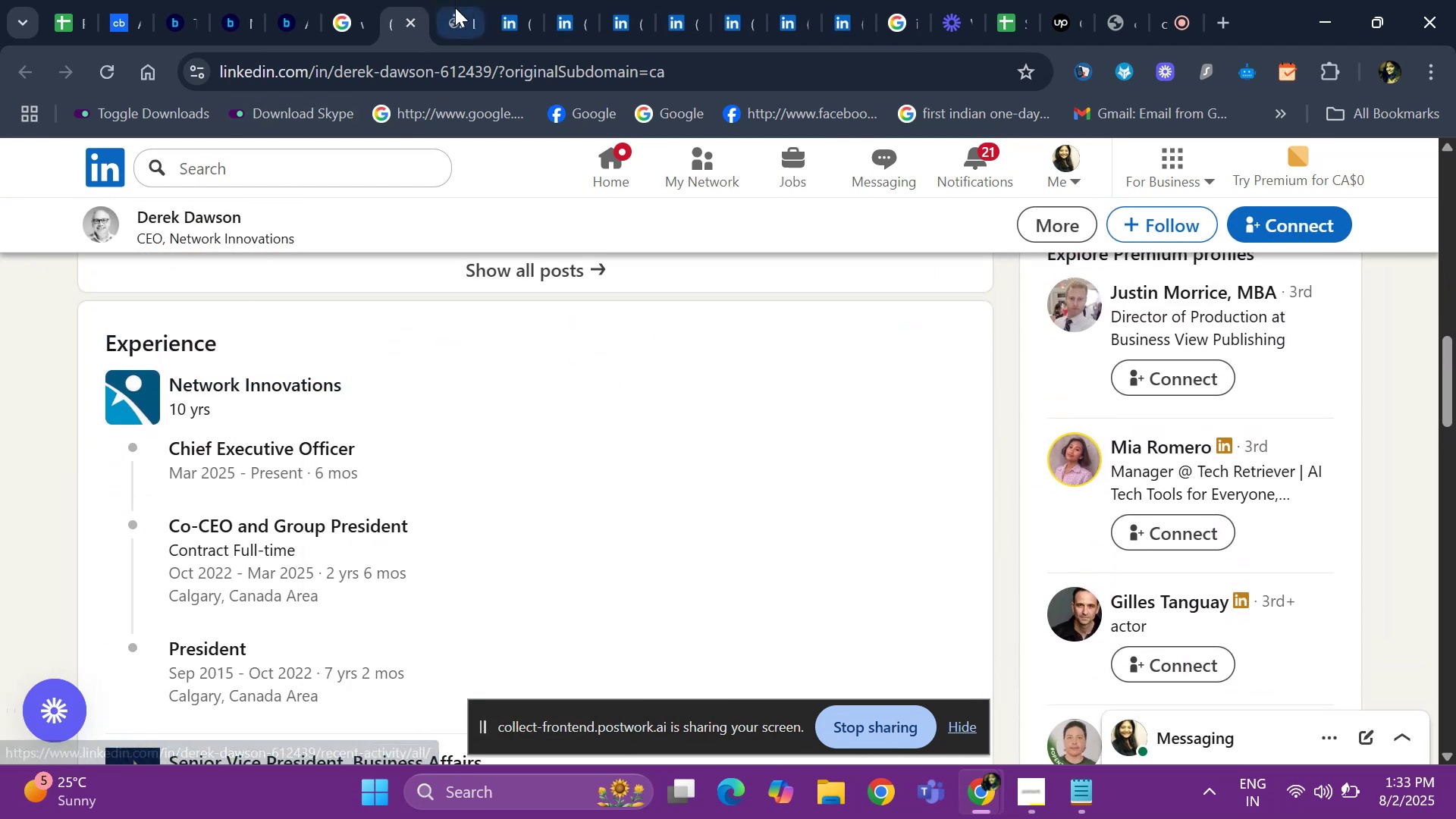 
left_click([456, 9])
 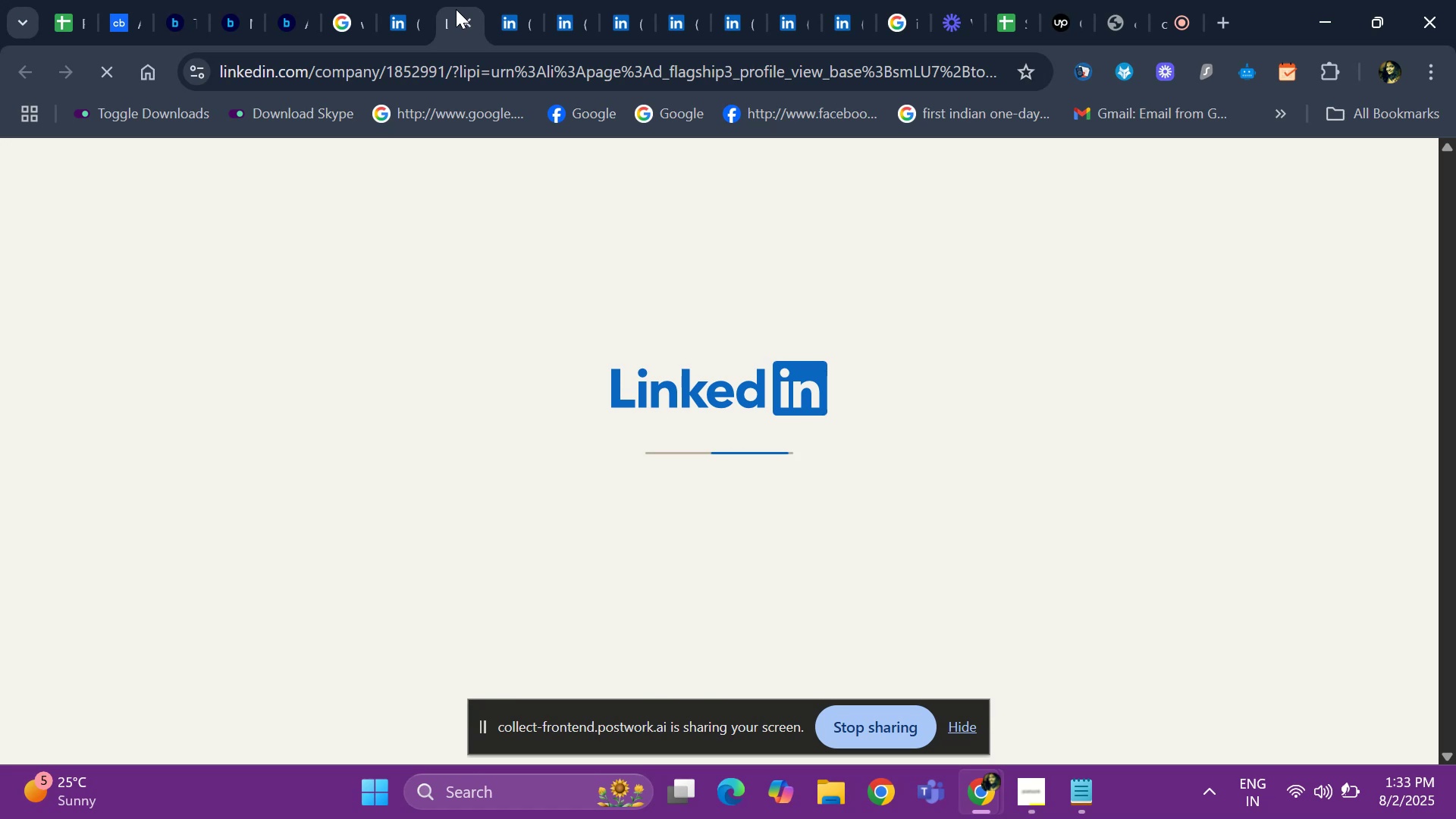 
left_click([456, 9])
 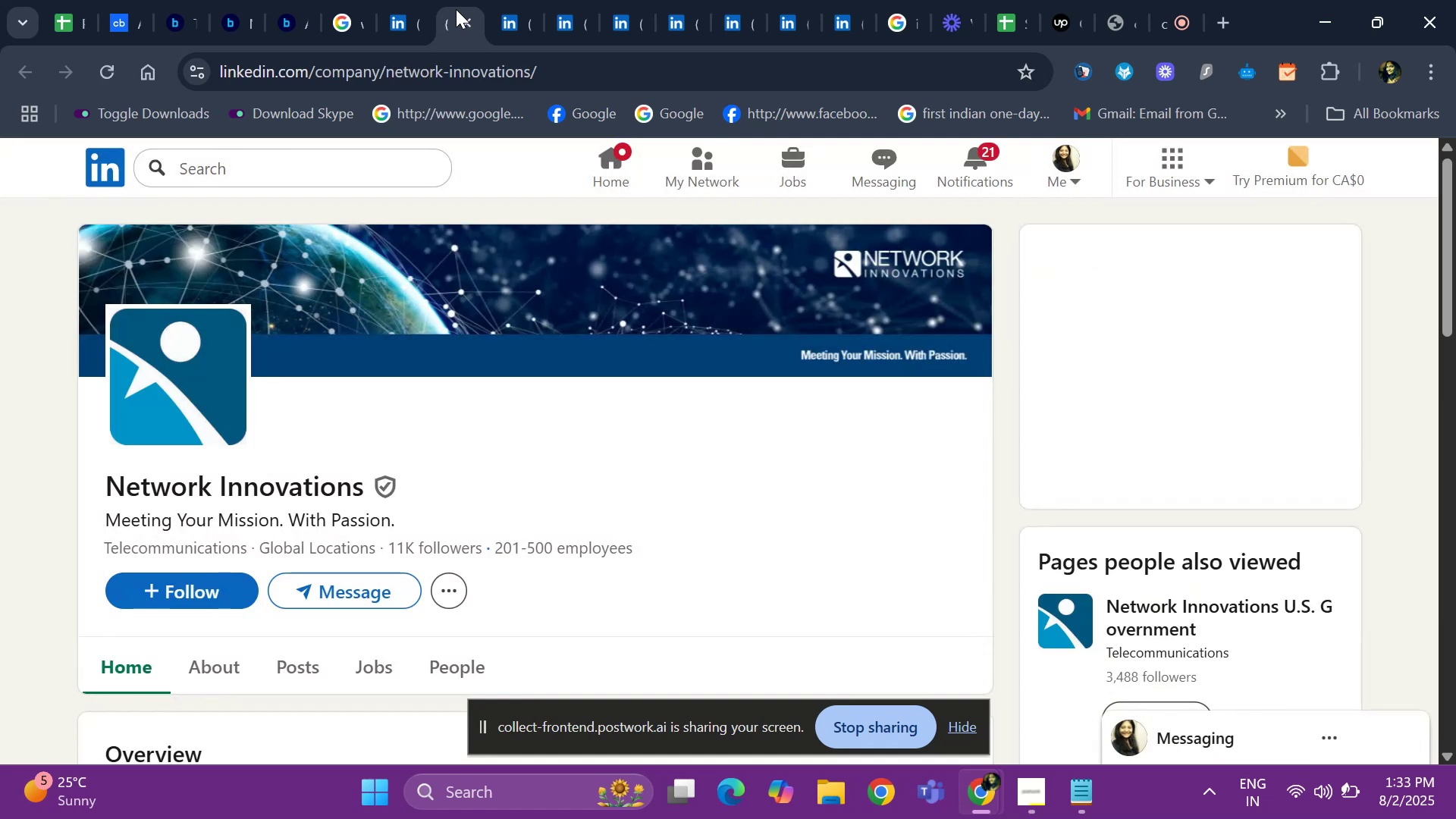 
wait(5.49)
 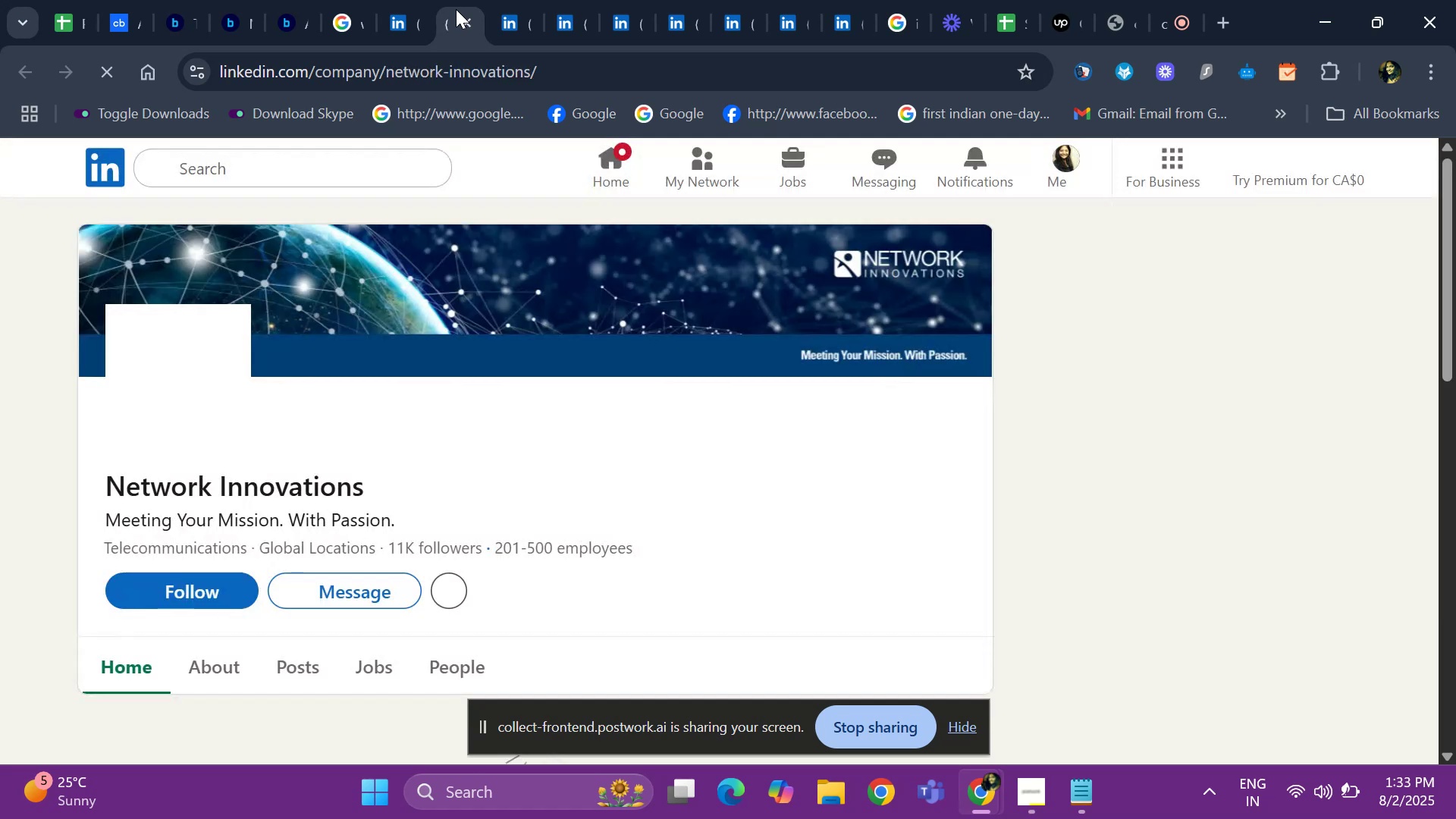 
left_click([238, 13])
 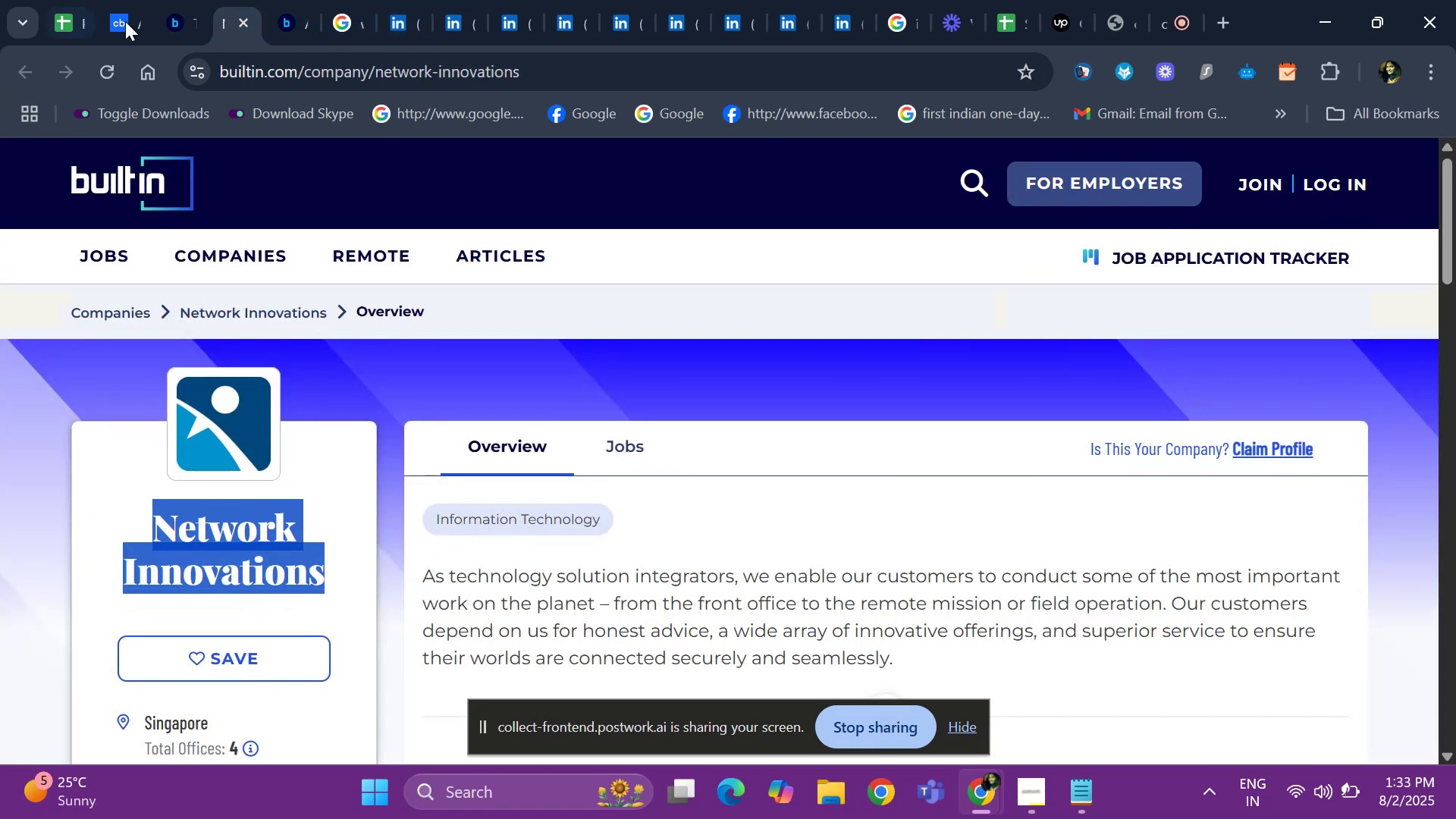 
left_click([178, 17])
 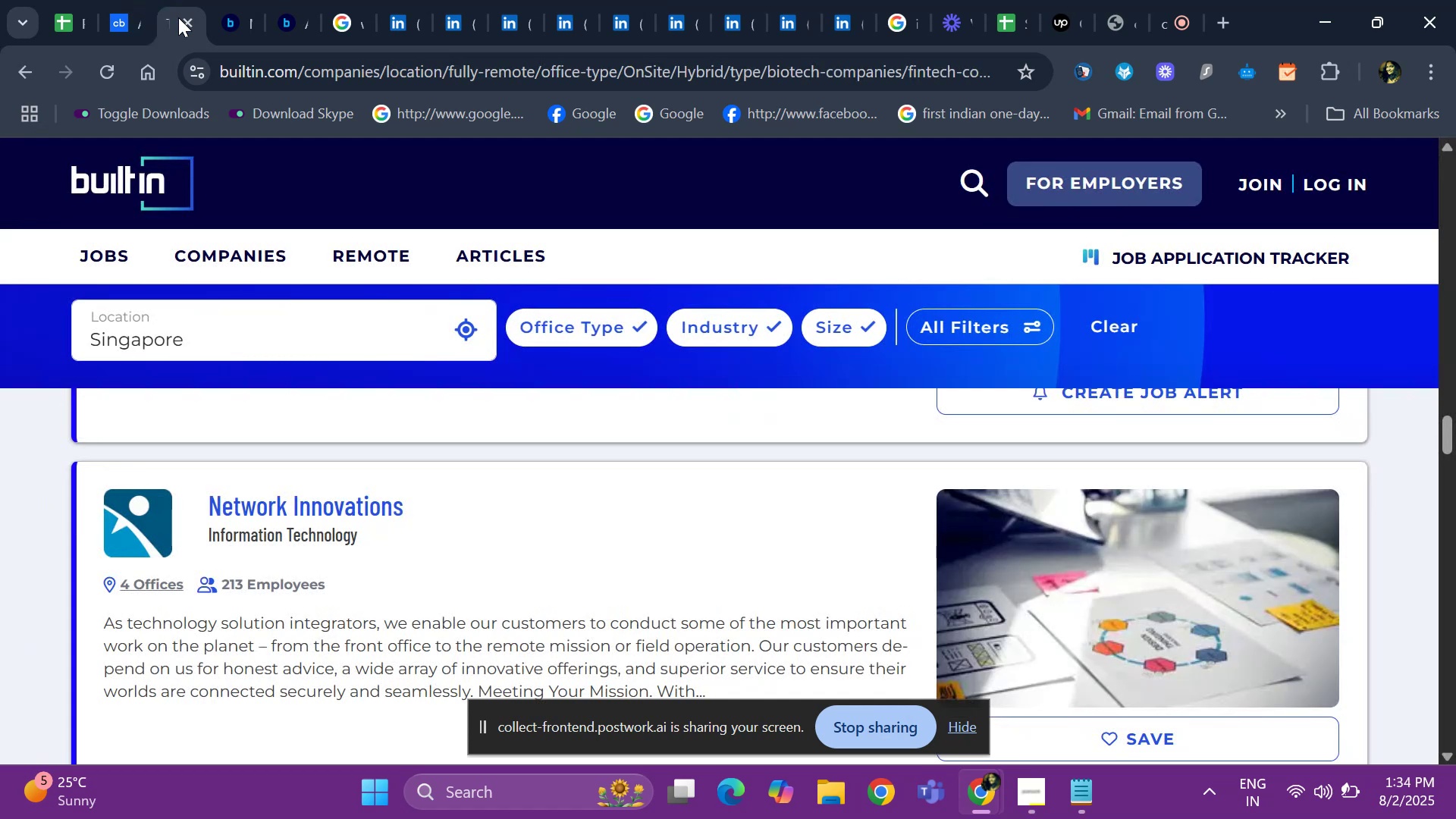 
wait(16.63)
 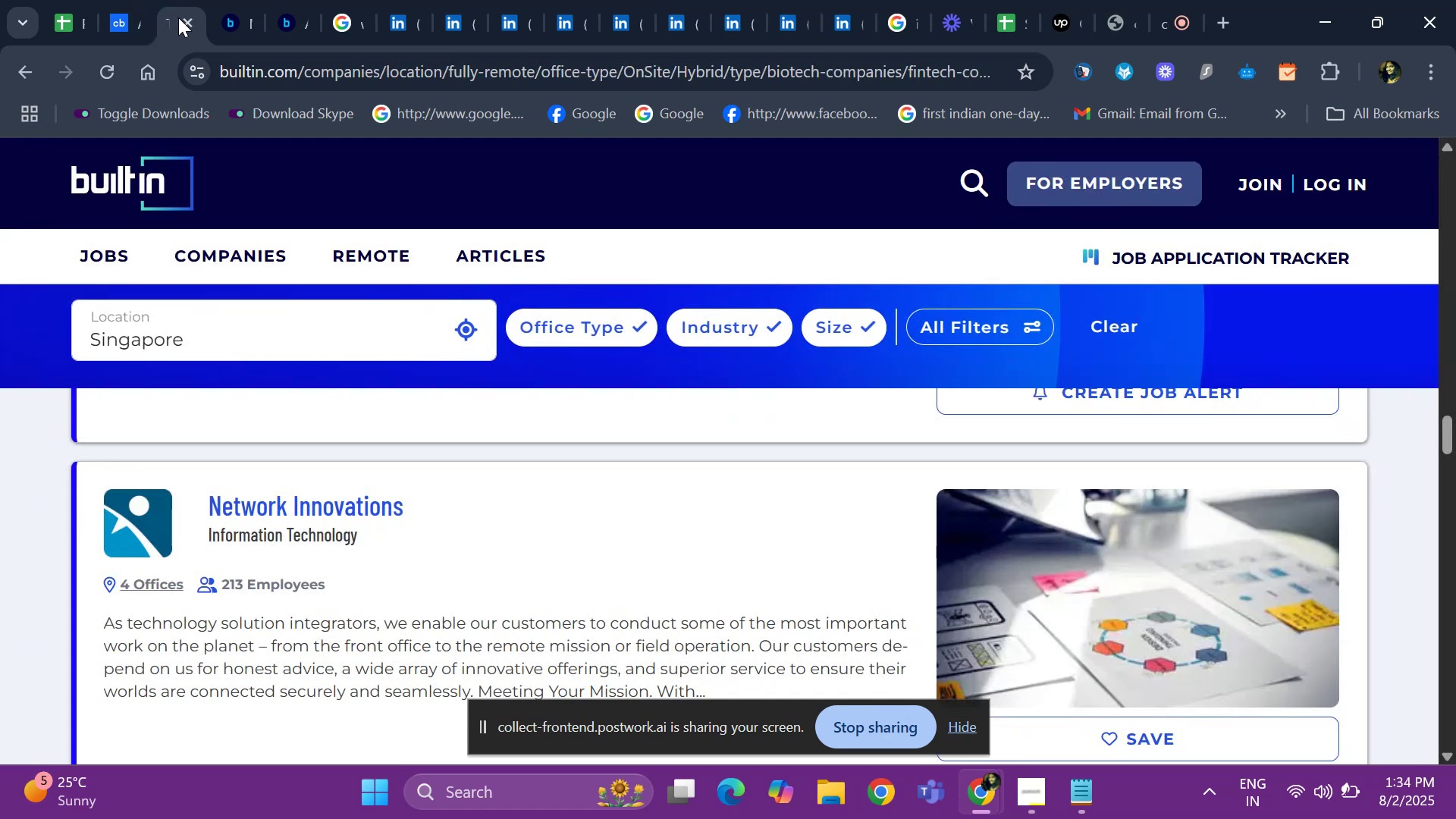 
left_click([404, 5])
 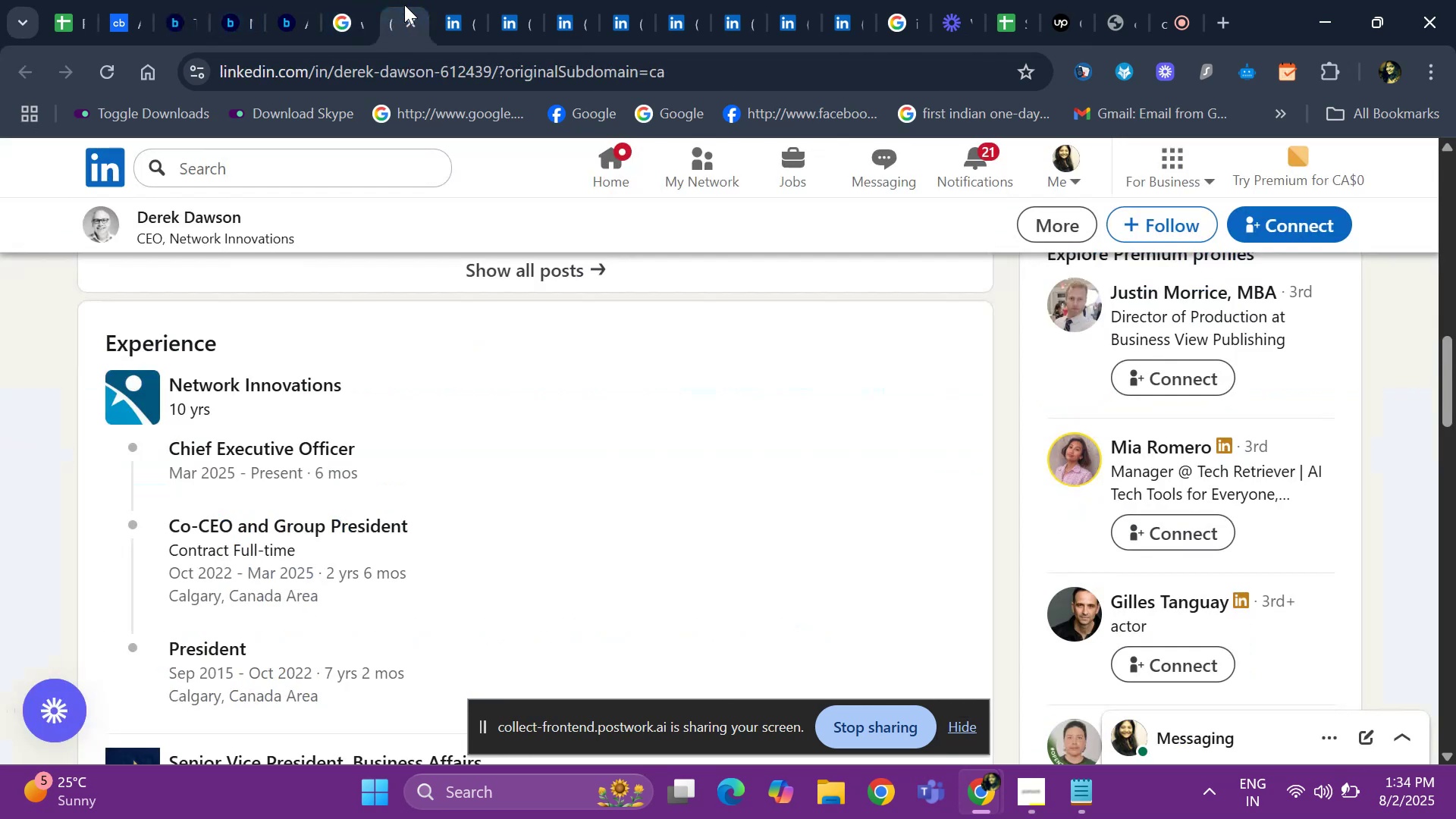 
hold_key(key=ArrowUp, duration=1.45)
 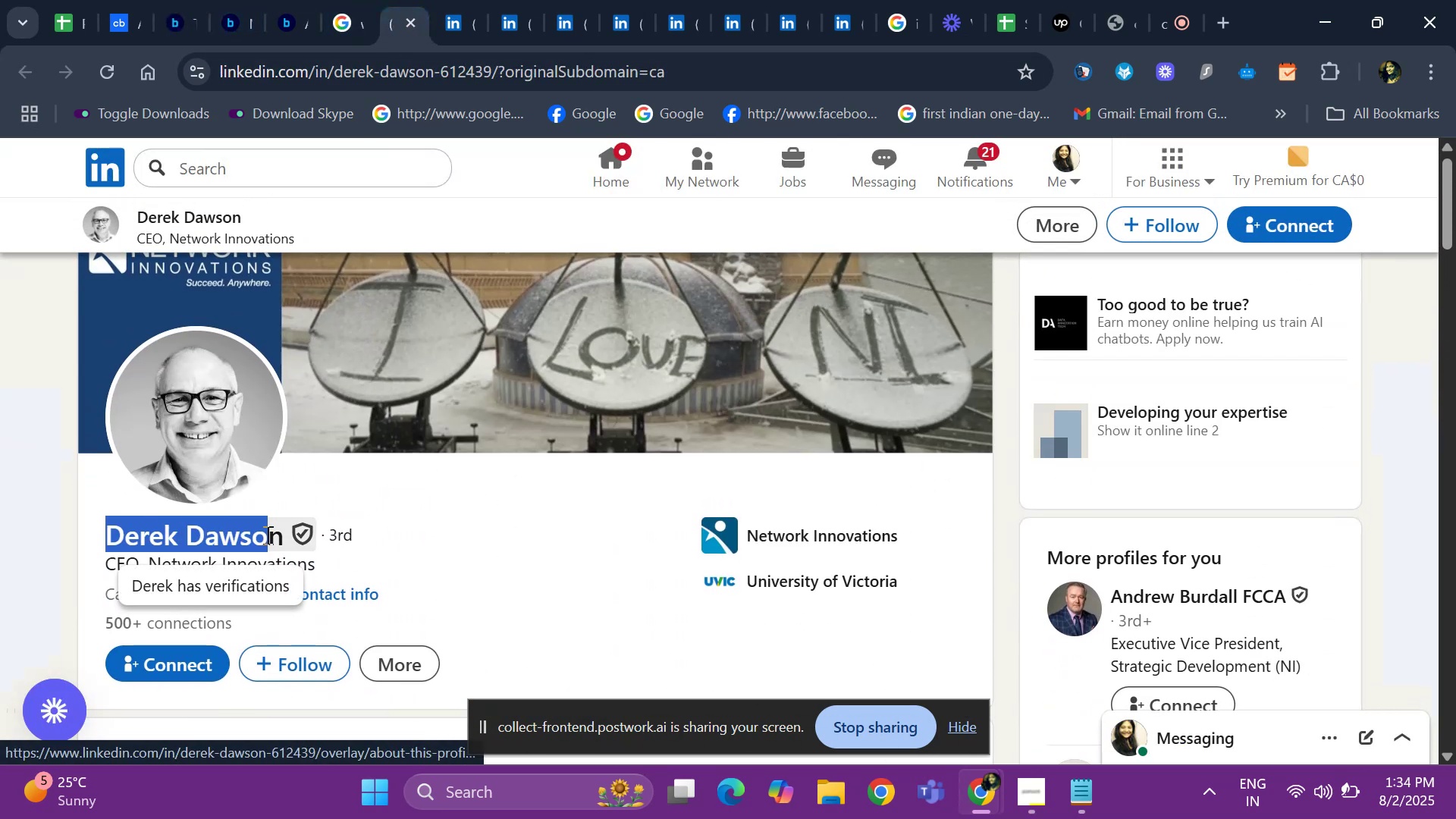 
key(Control+ControlLeft)
 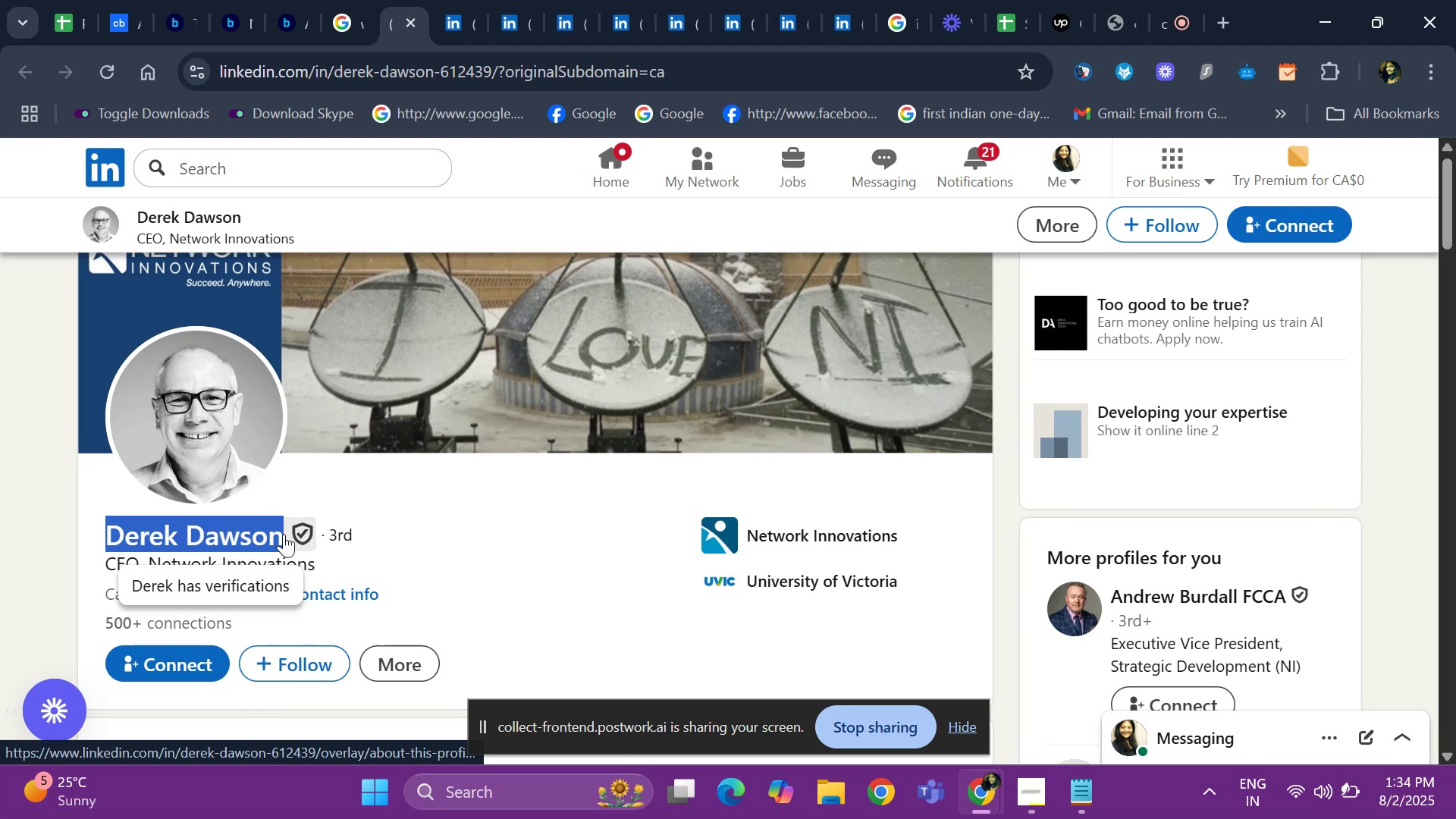 
key(Control+C)
 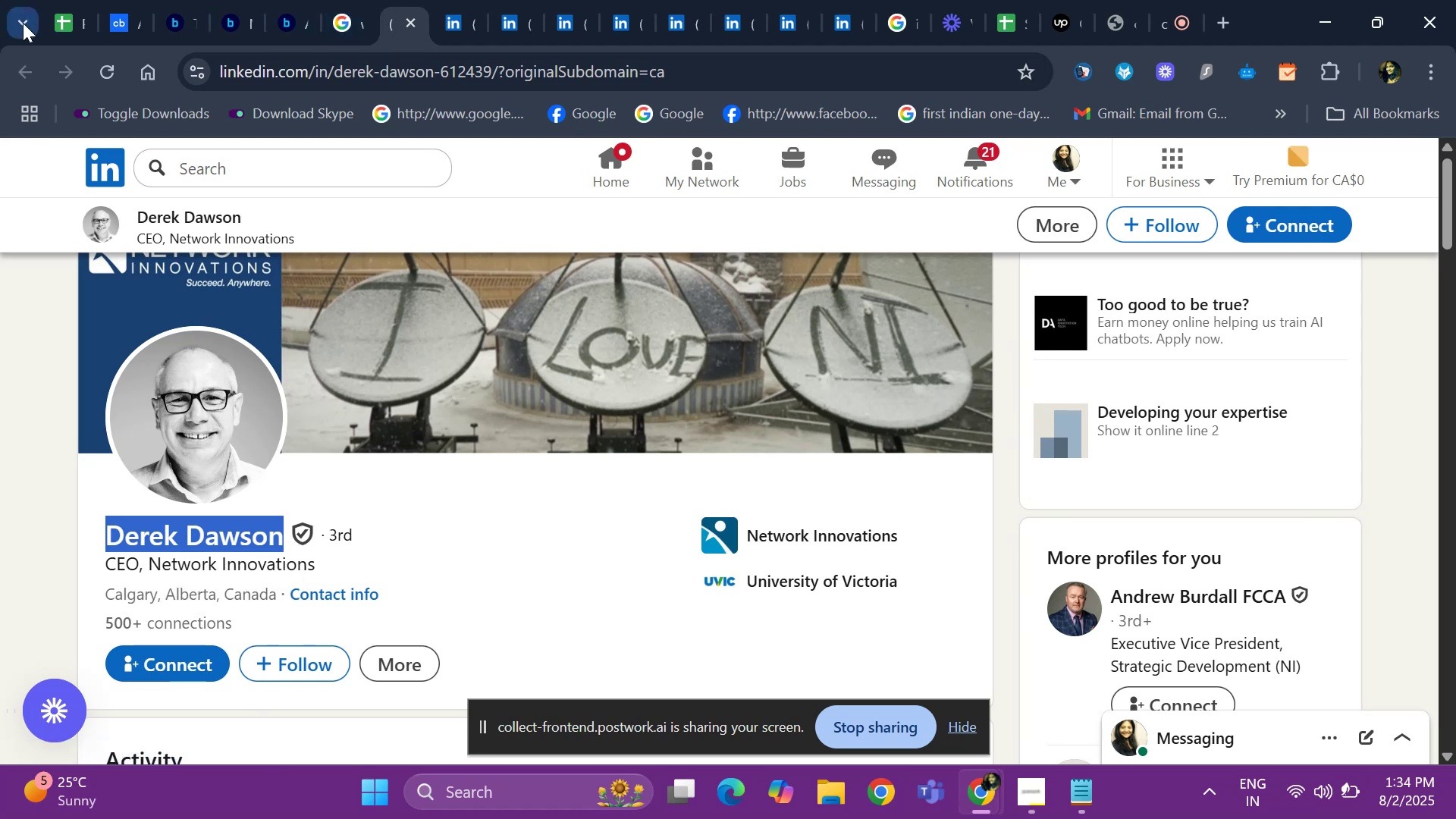 
left_click([55, 15])
 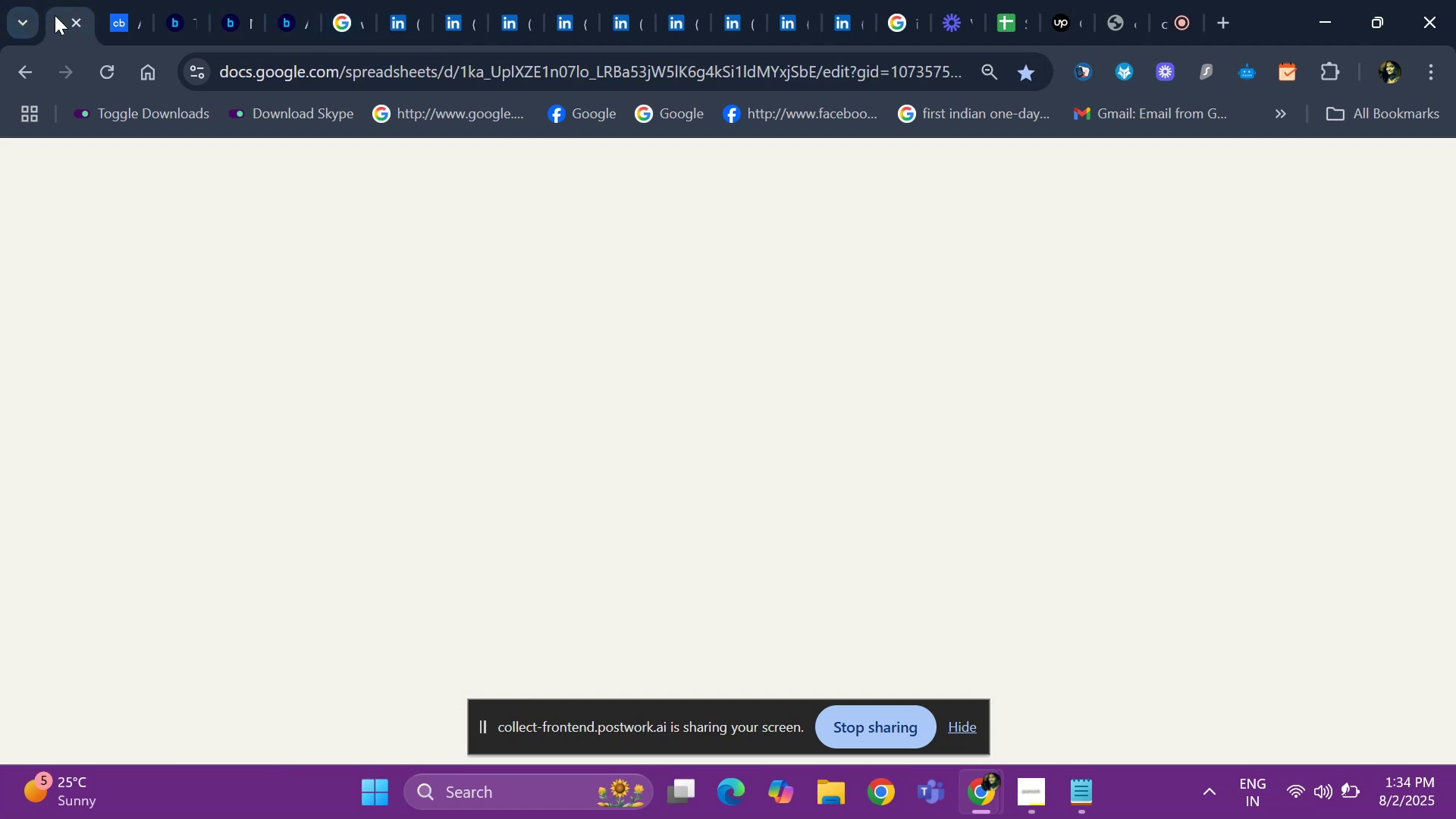 
key(Control+V)
 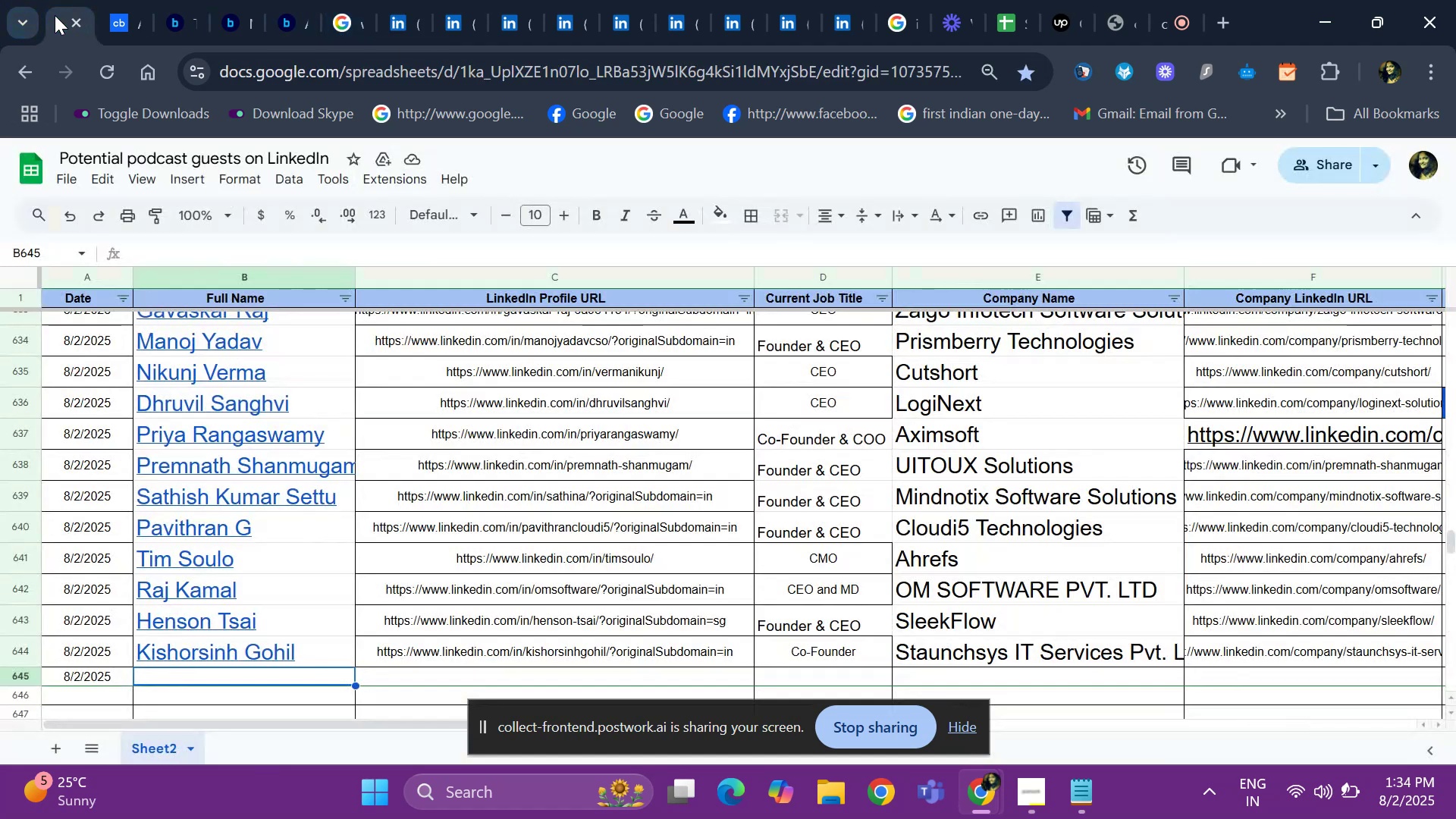 
key(ArrowRight)
 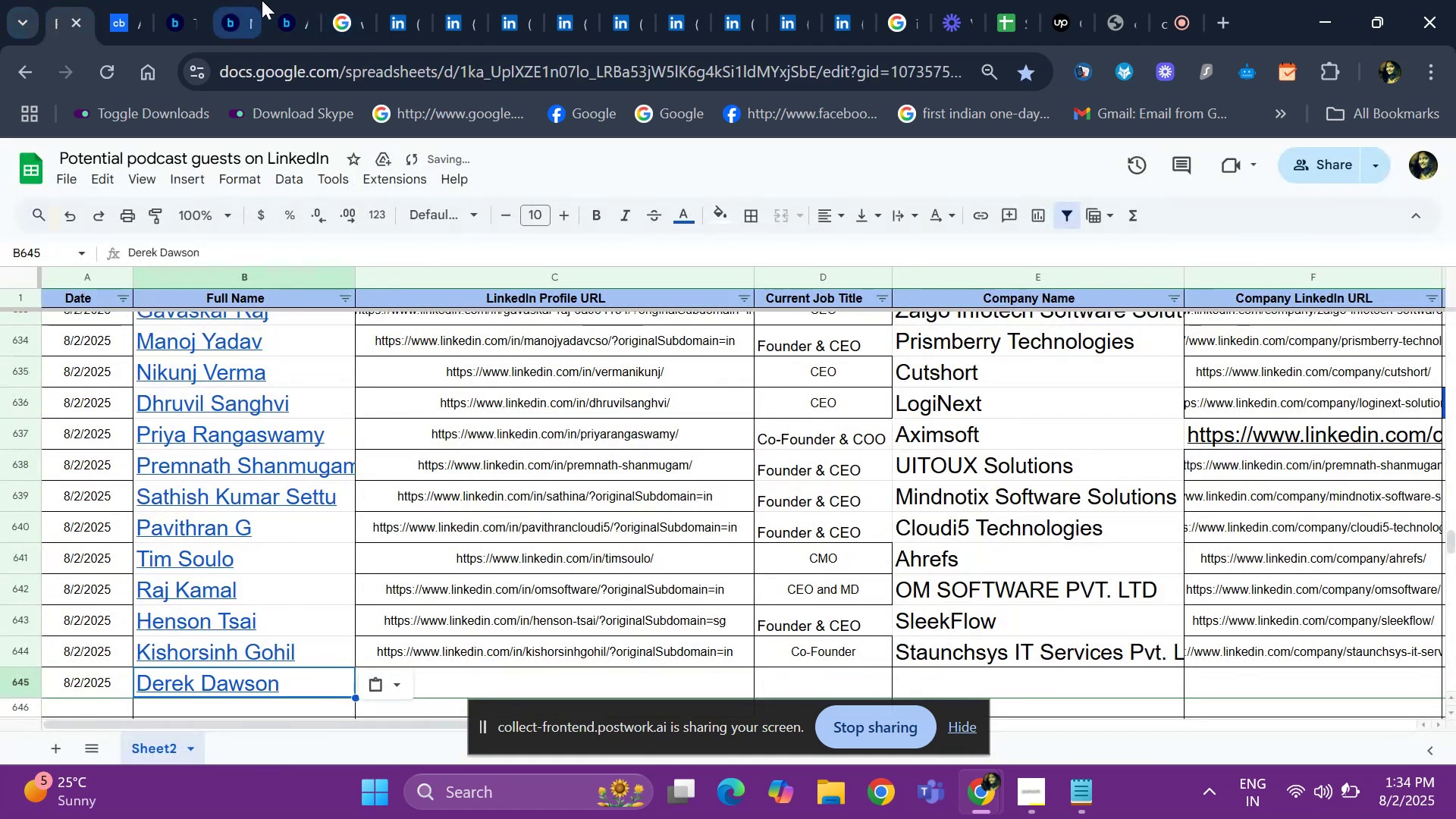 
left_click([390, 11])
 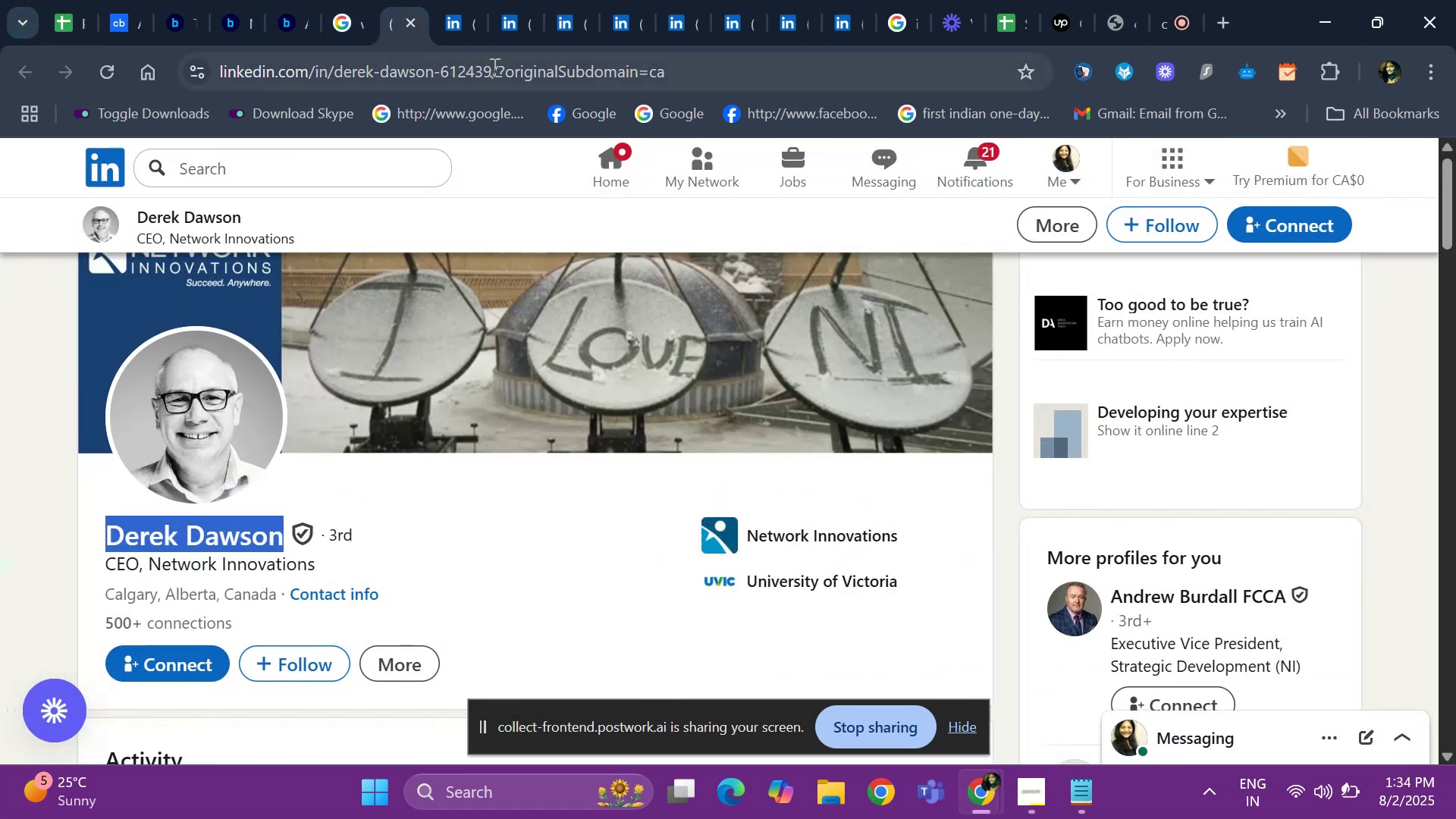 
left_click([493, 67])
 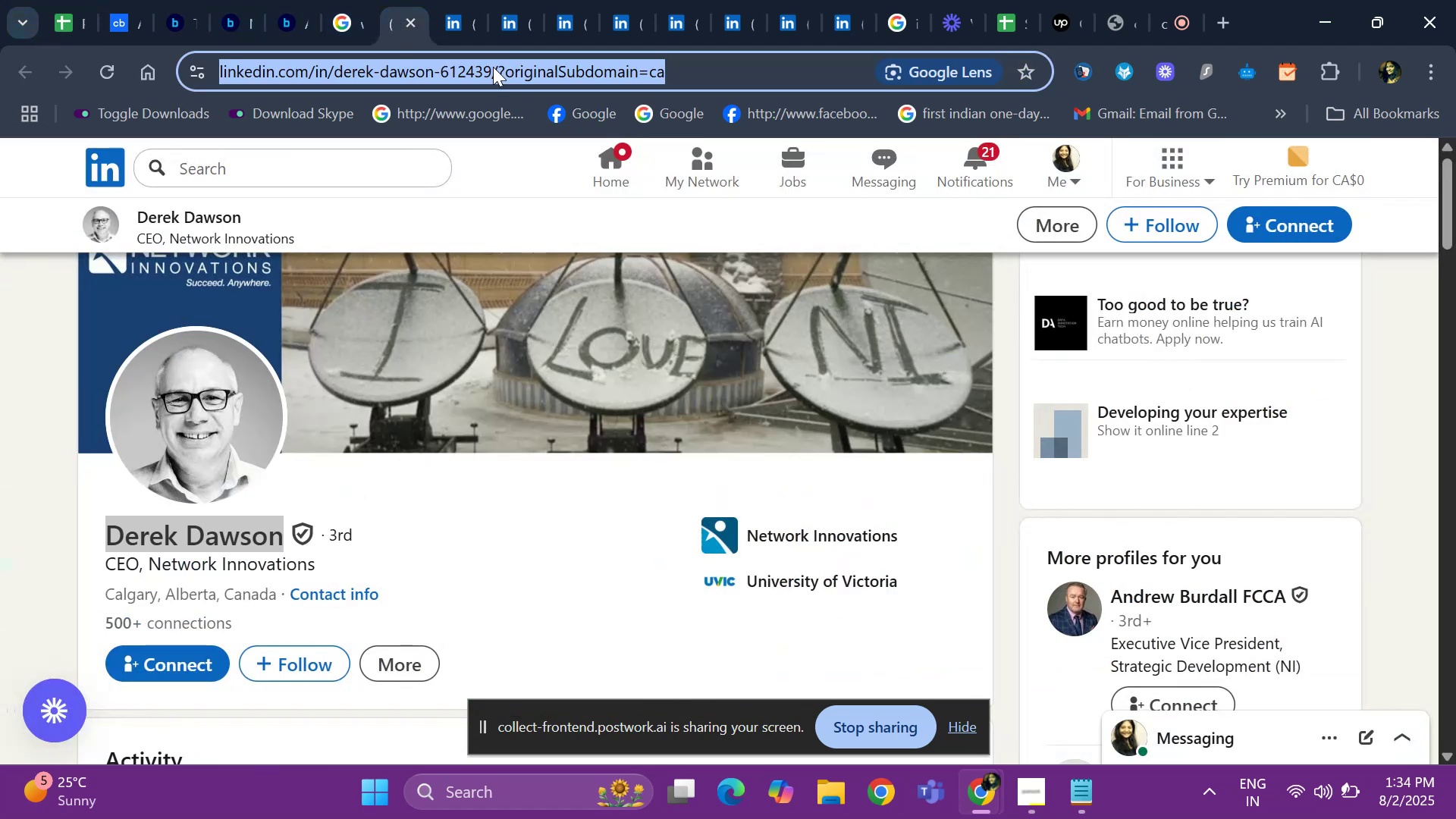 
key(Control+C)
 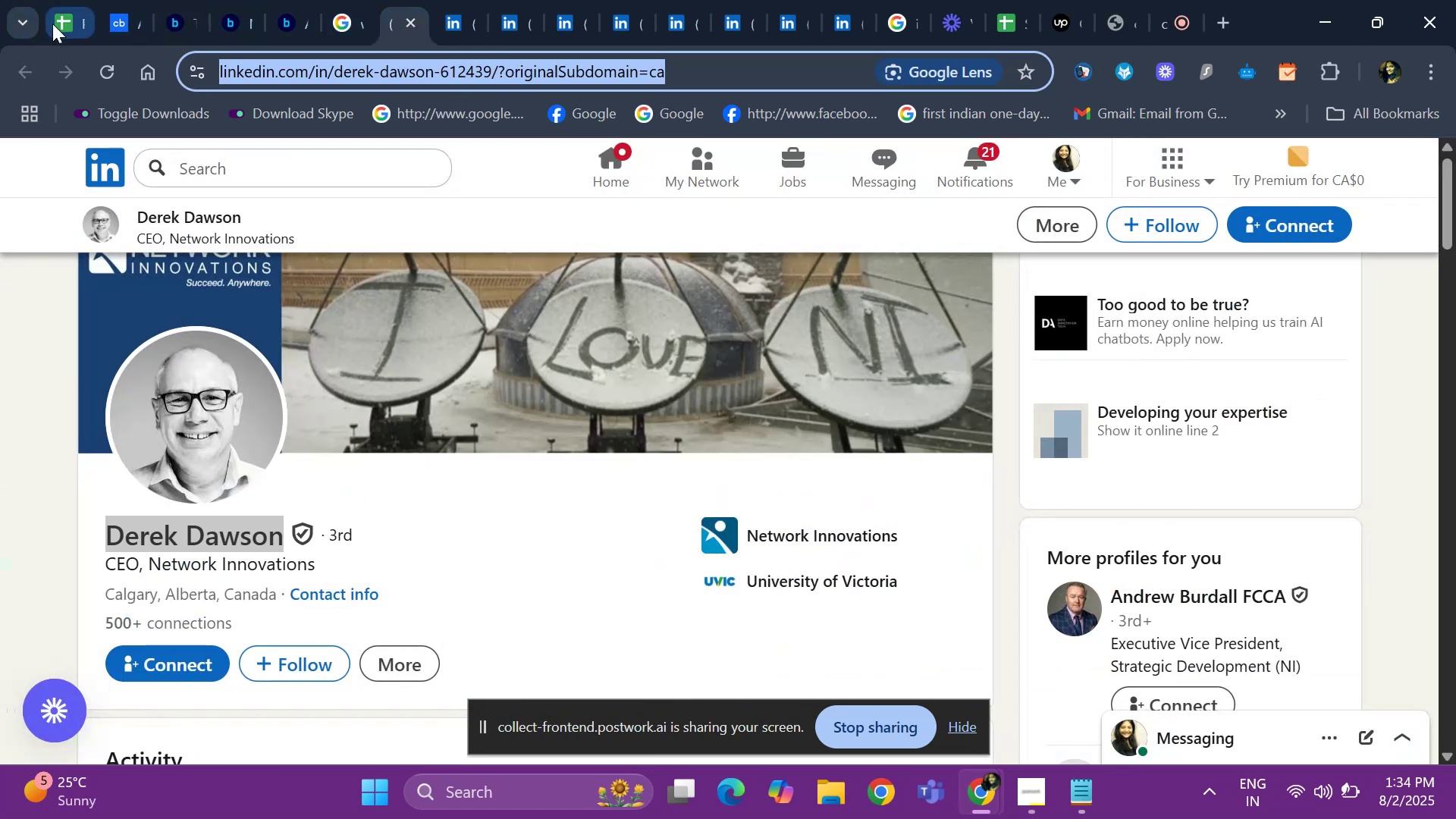 
left_click([52, 24])
 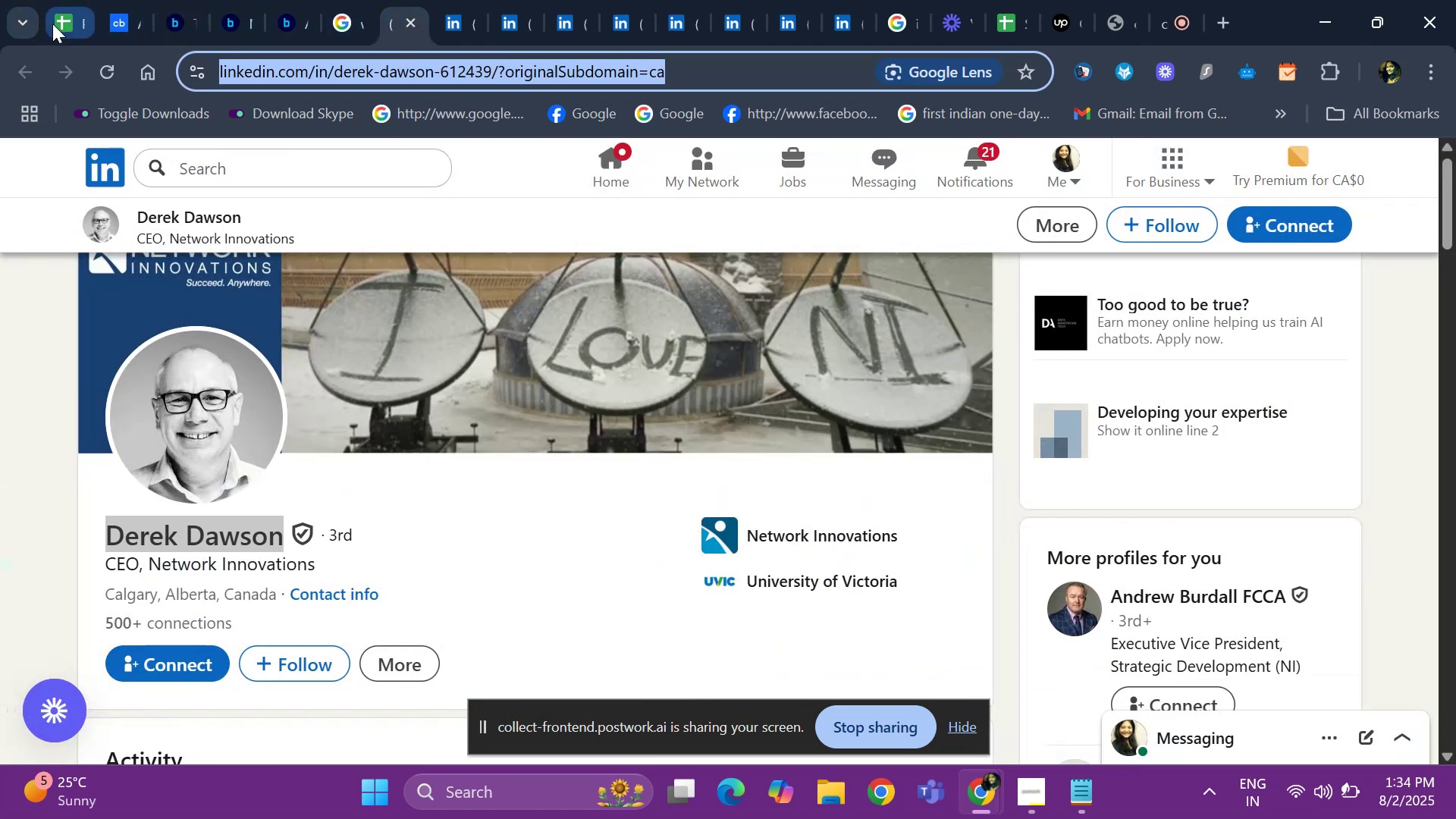 
key(Control+ControlLeft)
 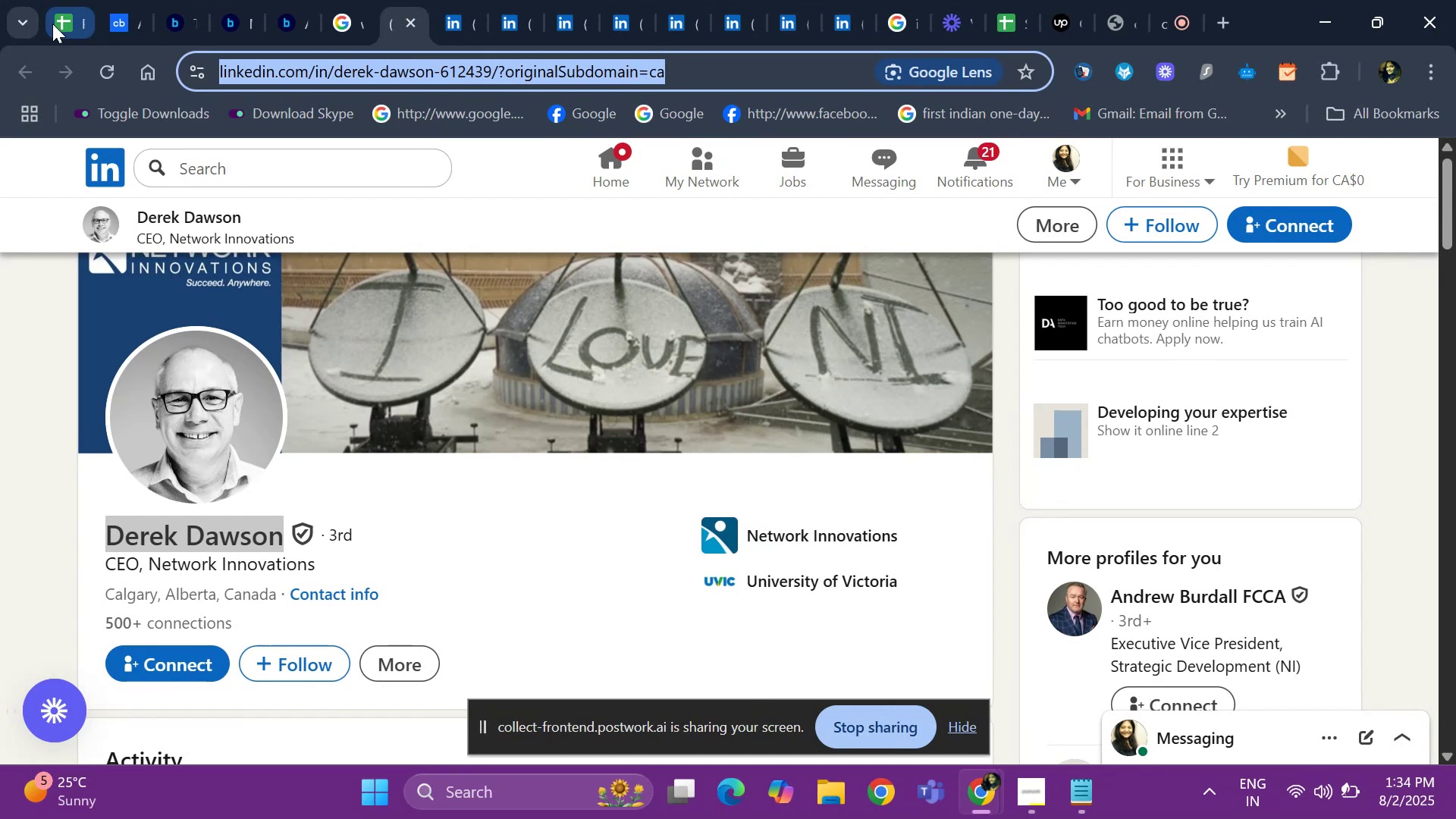 
key(Control+V)
 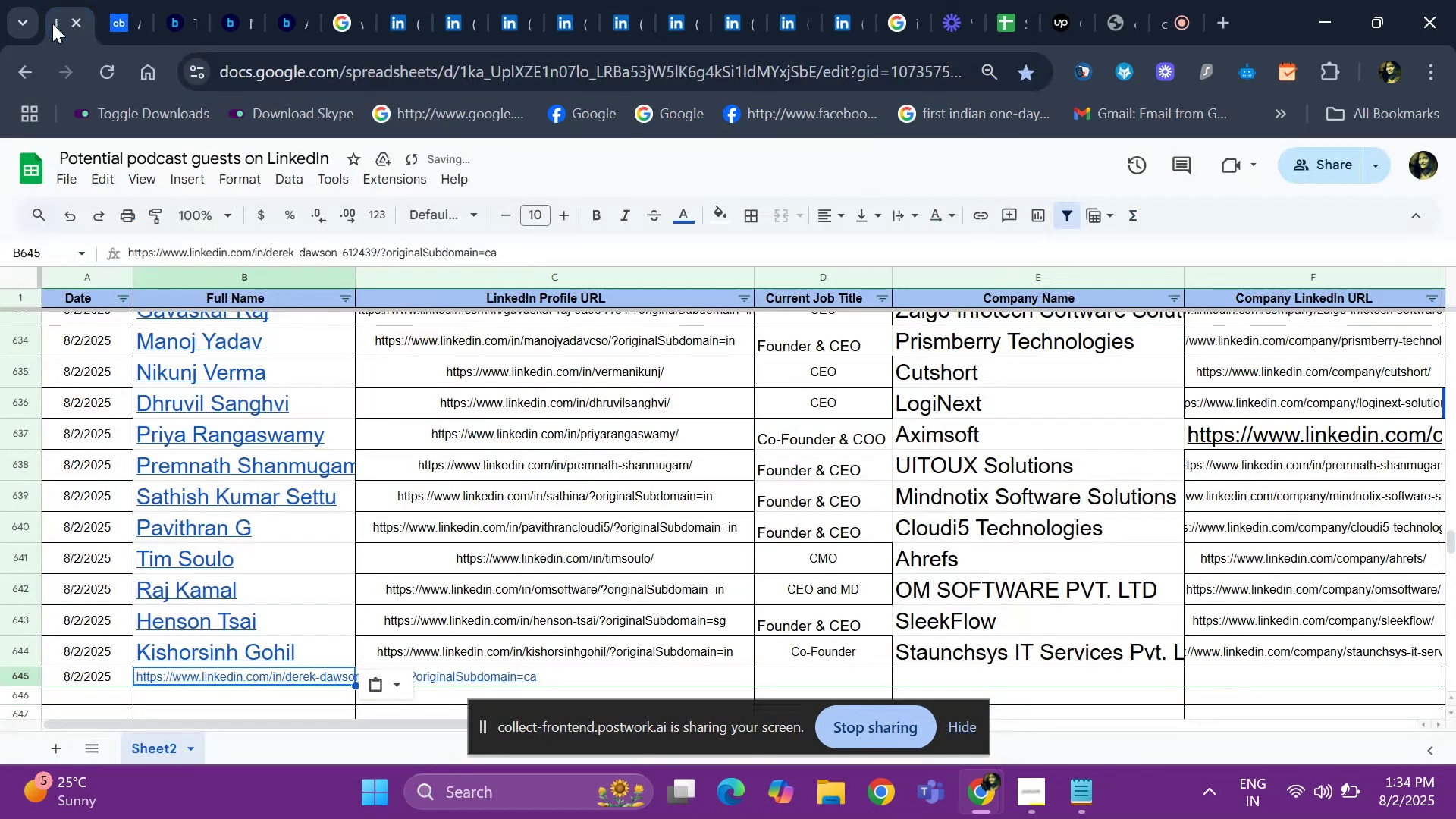 
key(Control+Z)
 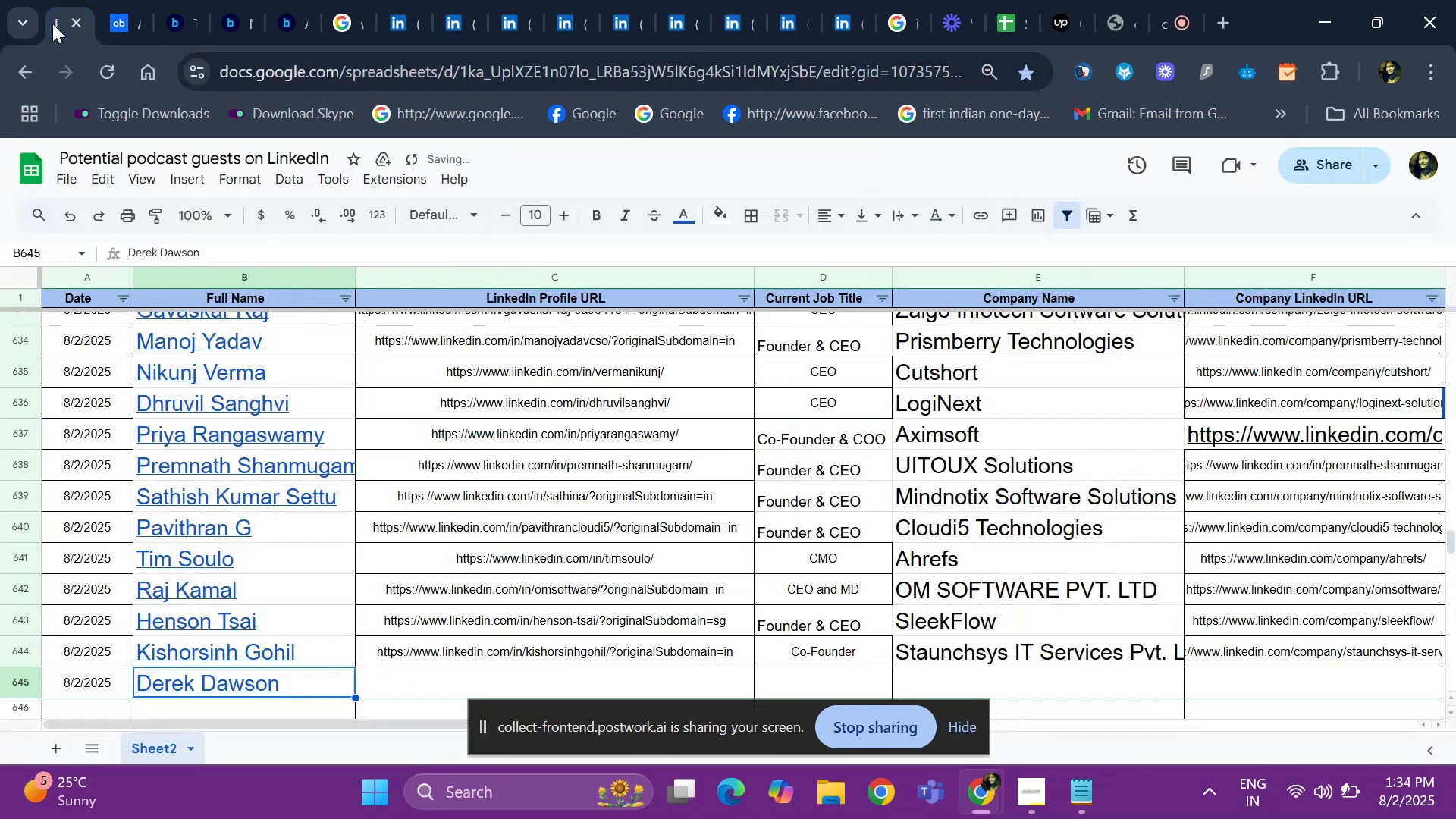 
key(ArrowRight)
 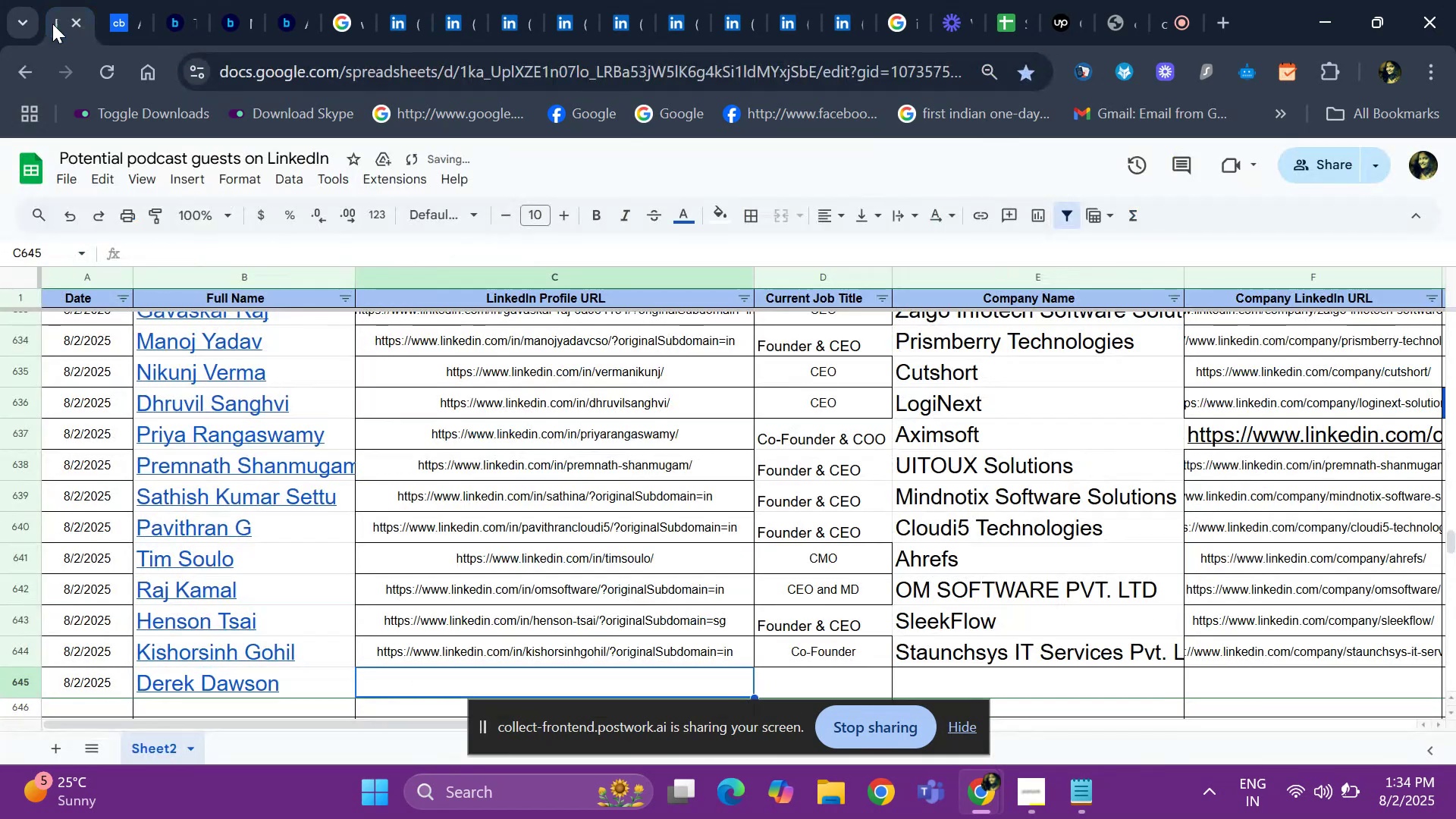 
key(Control+ControlLeft)
 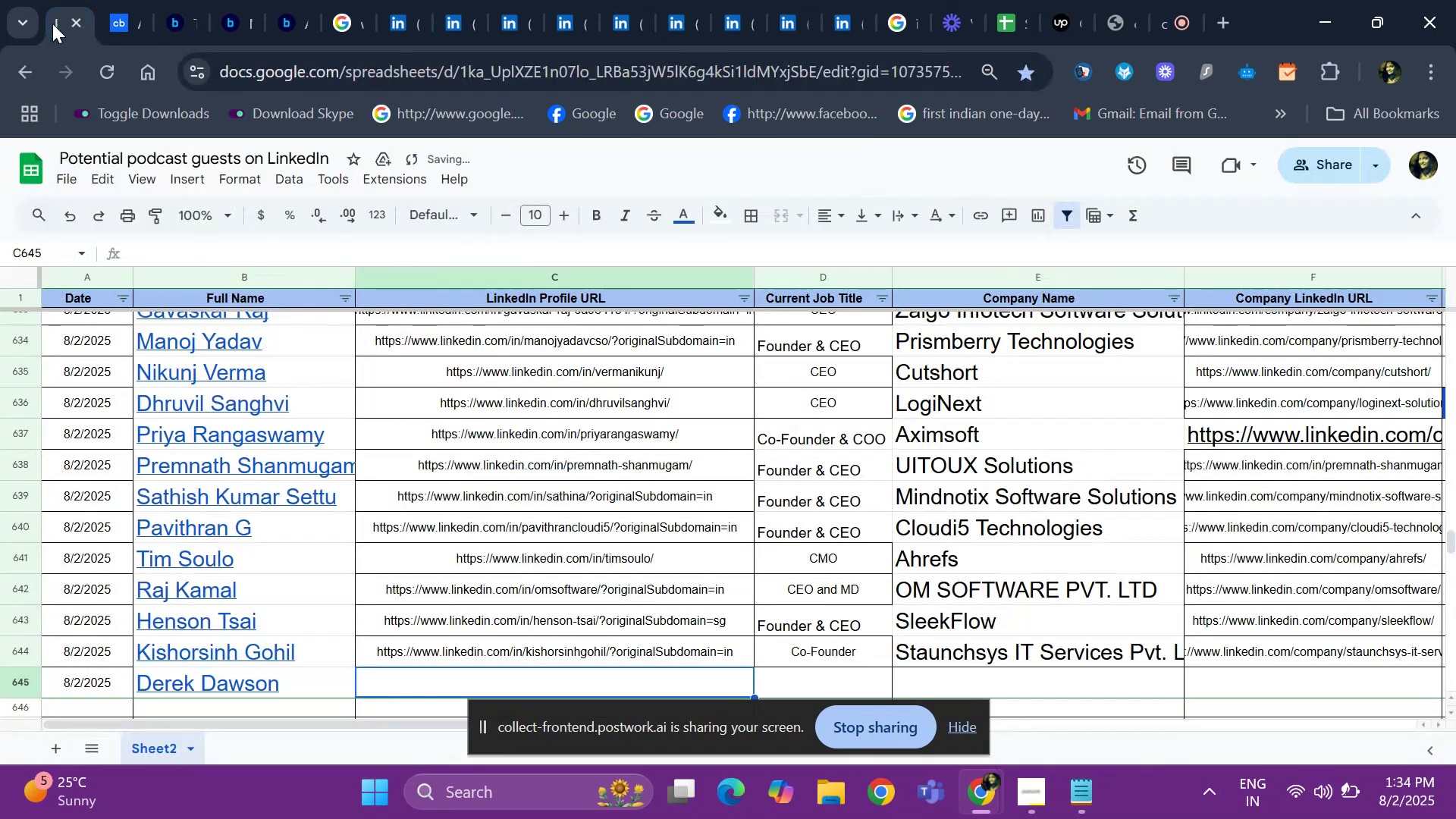 
key(Control+V)
 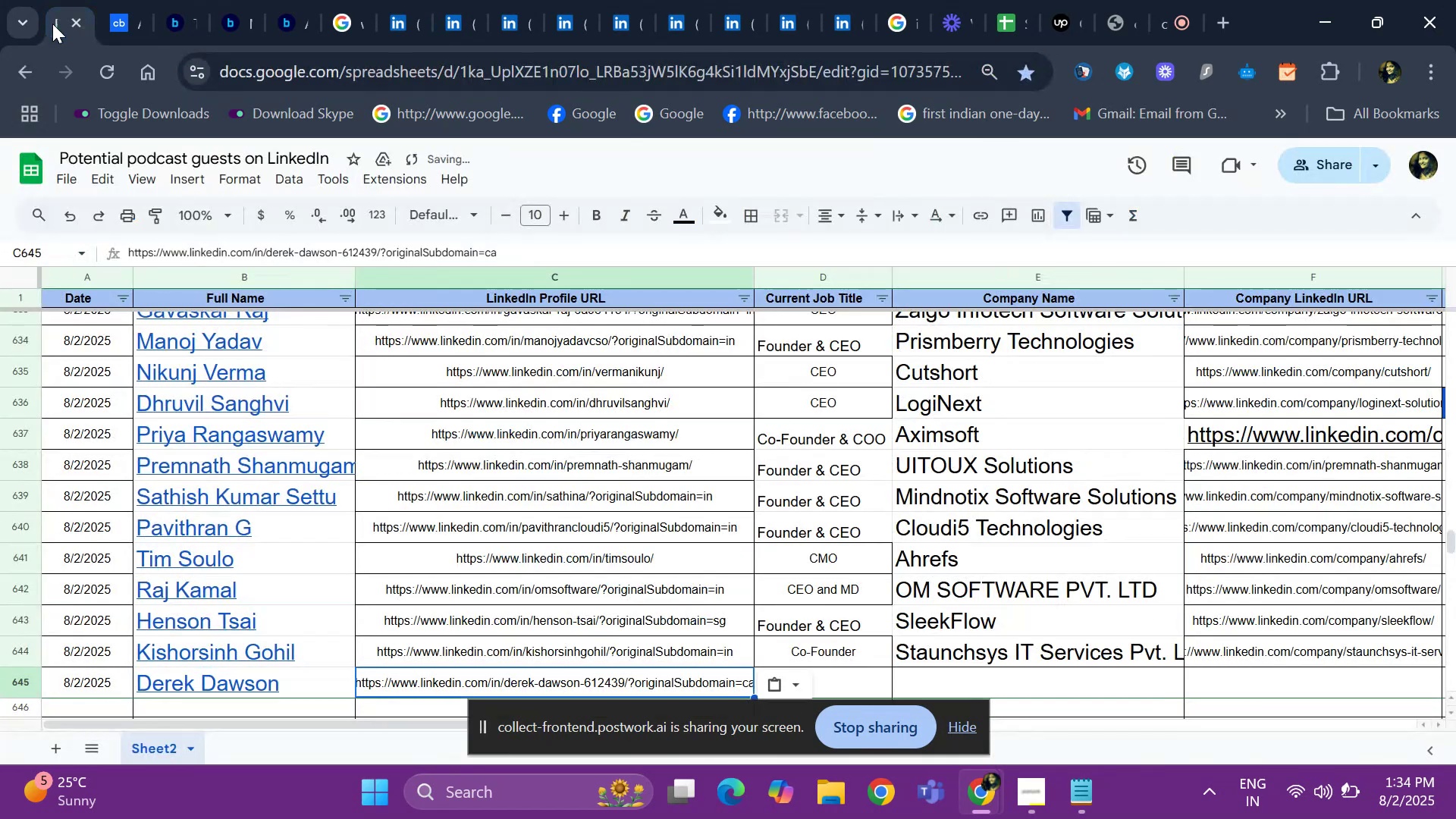 
key(ArrowRight)
 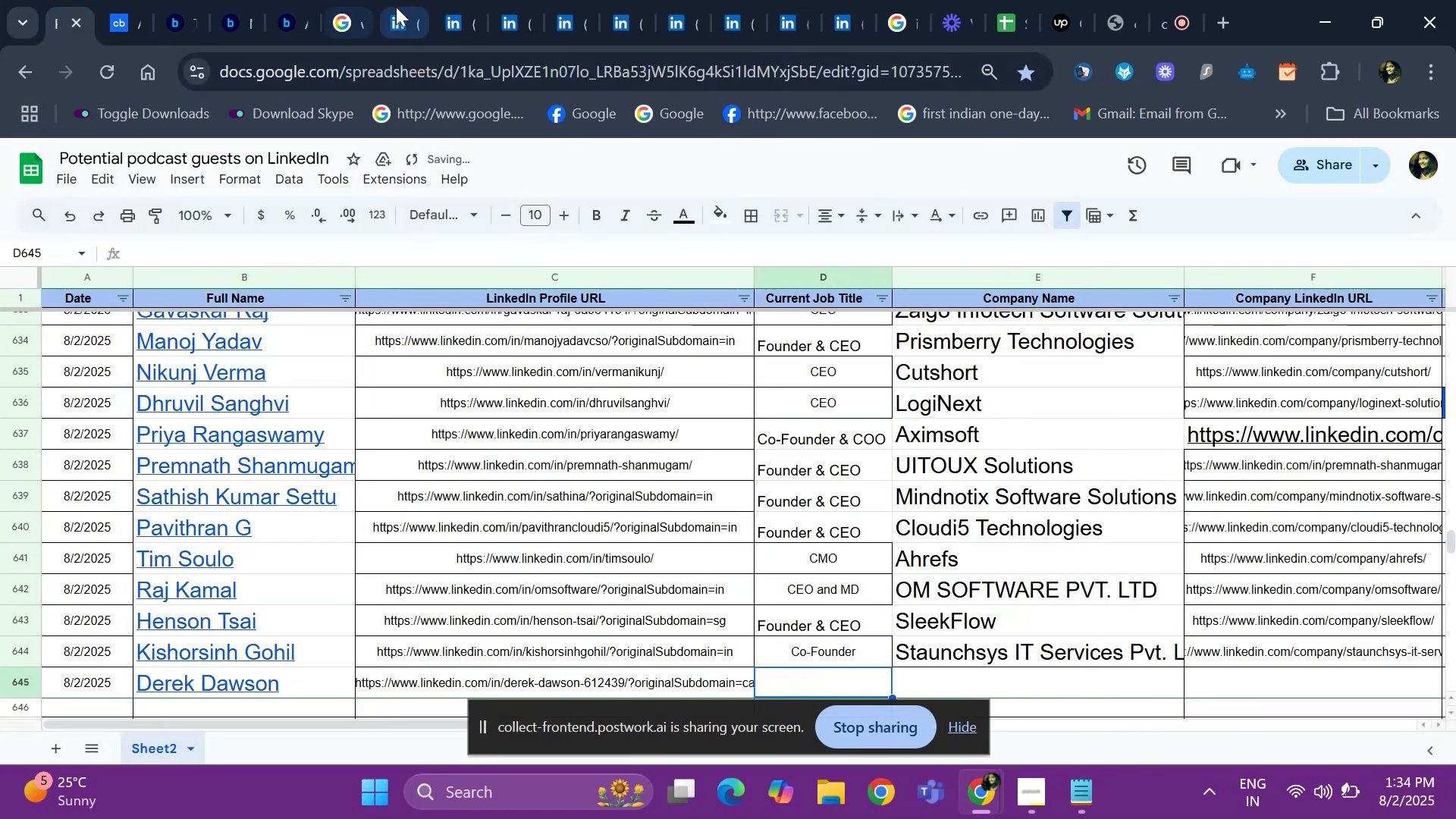 
left_click([400, 8])
 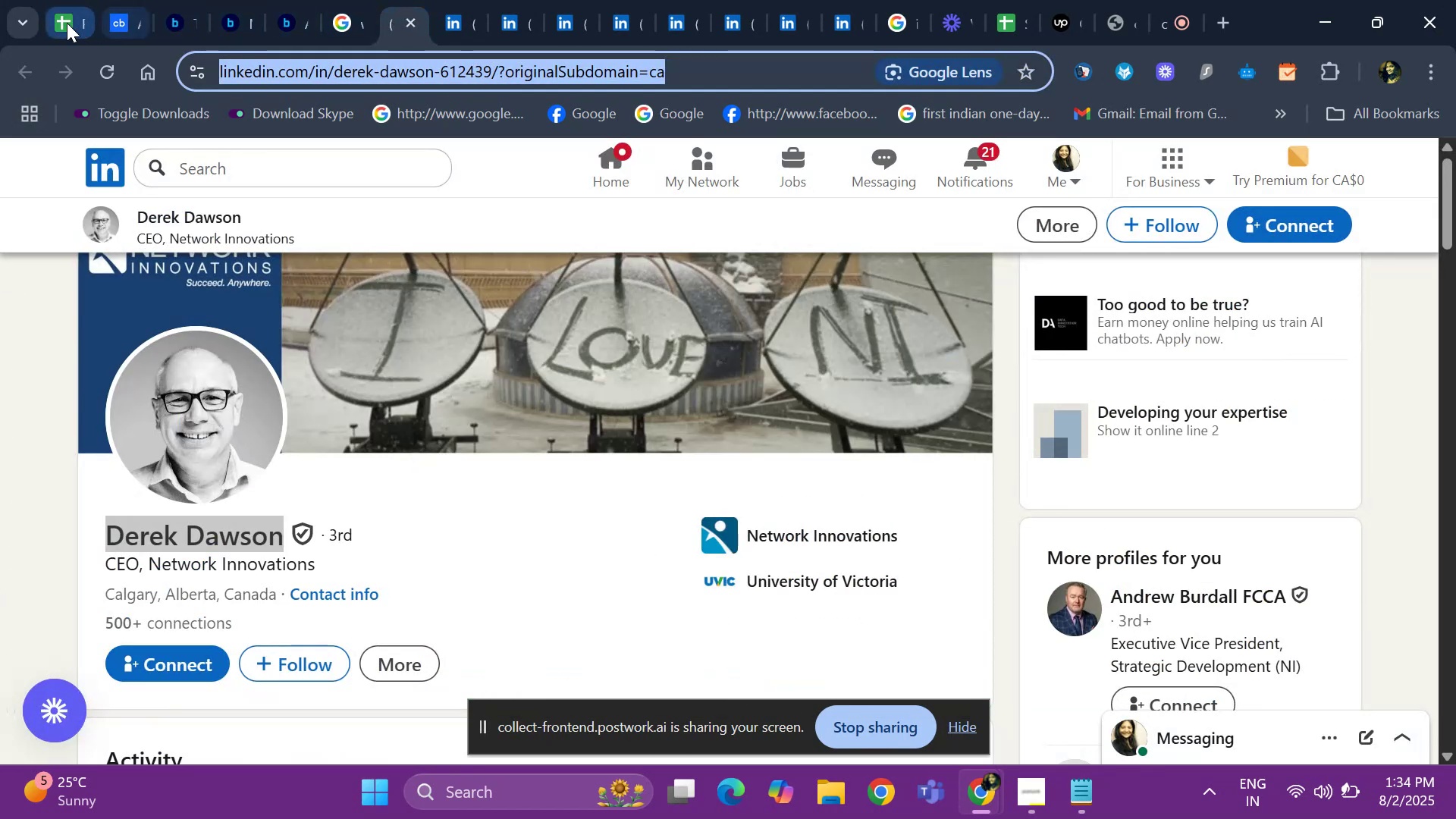 
left_click([65, 23])
 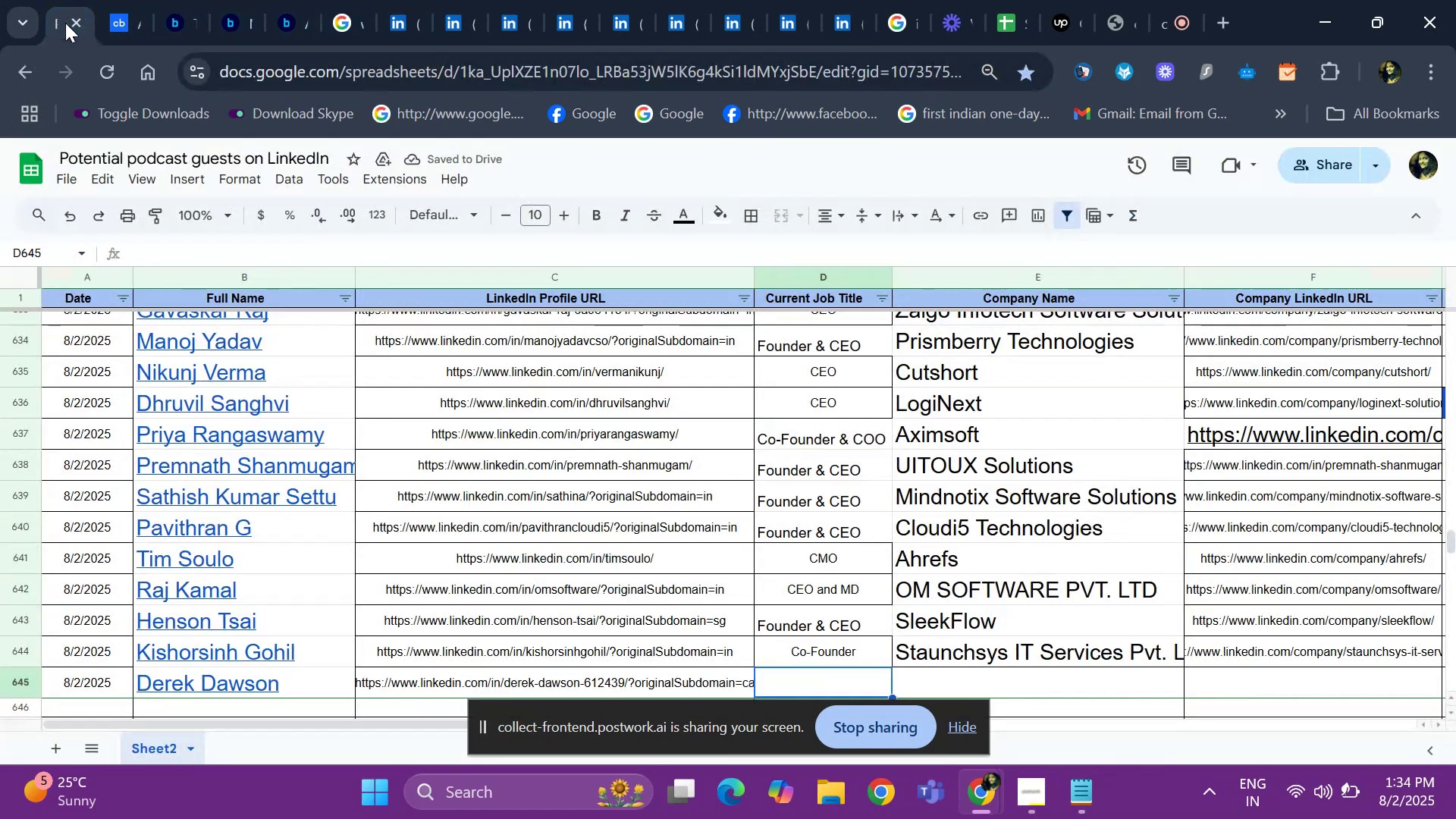 
type(CEO)
 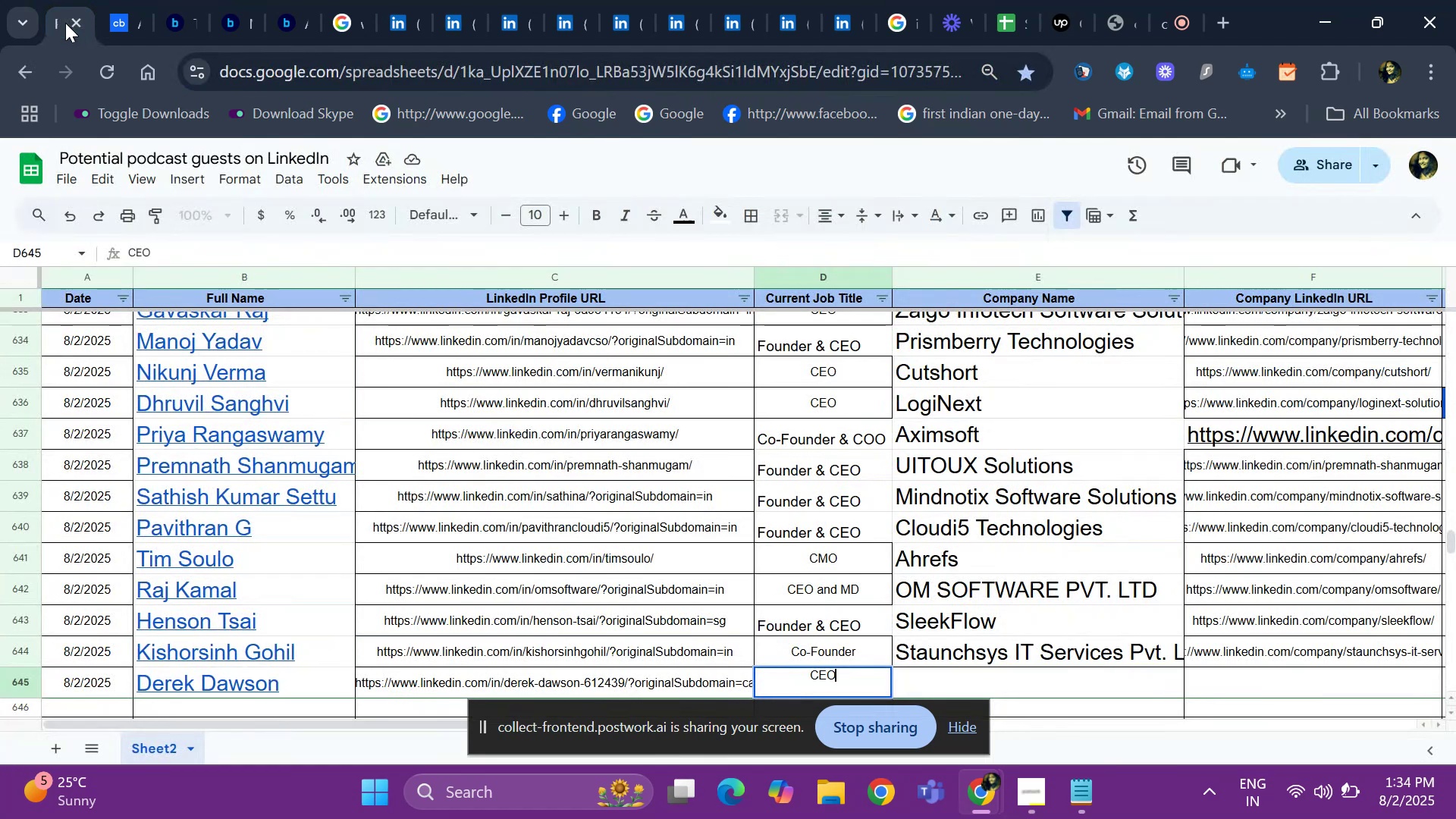 
key(Enter)
 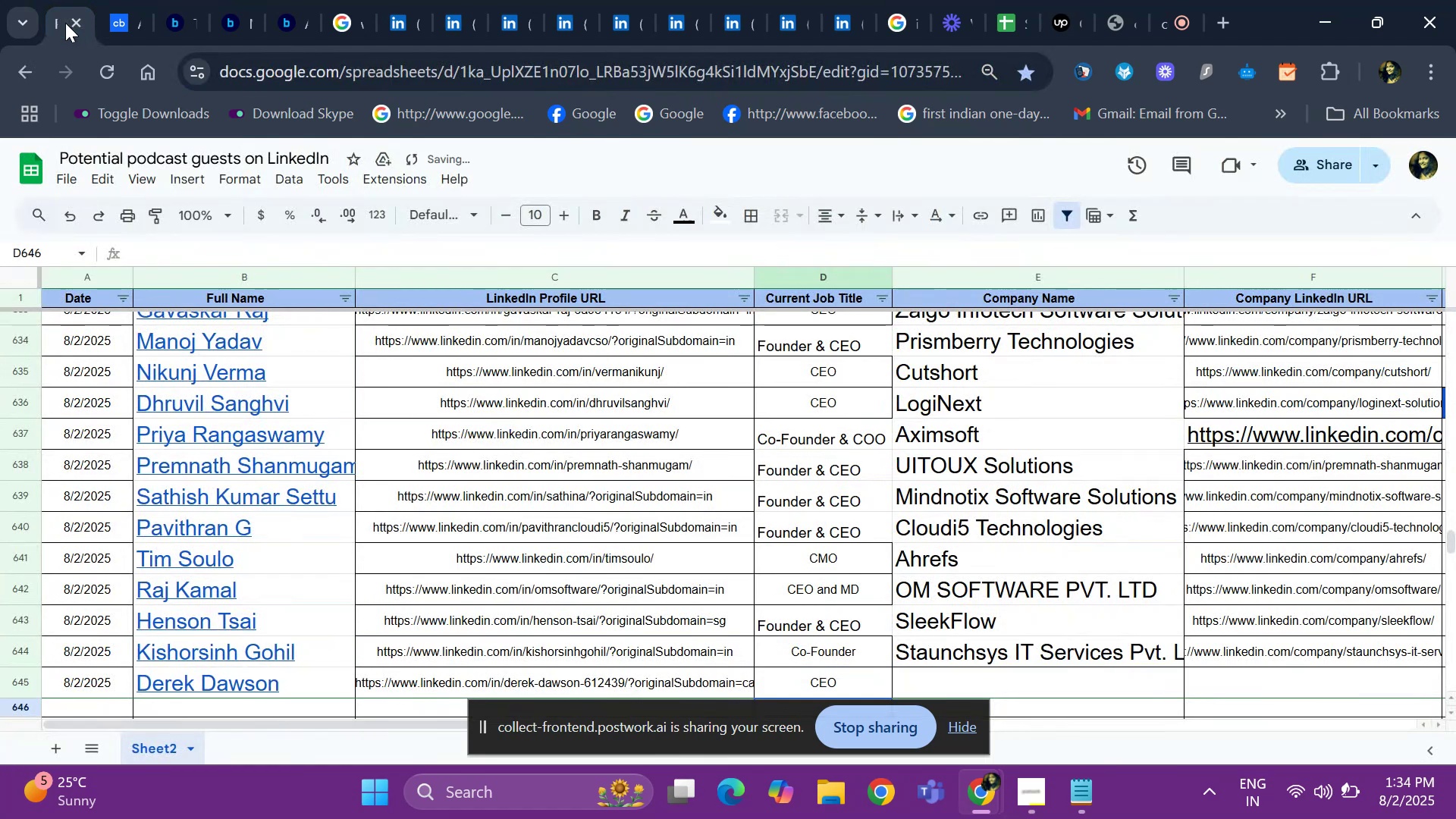 
key(ArrowUp)
 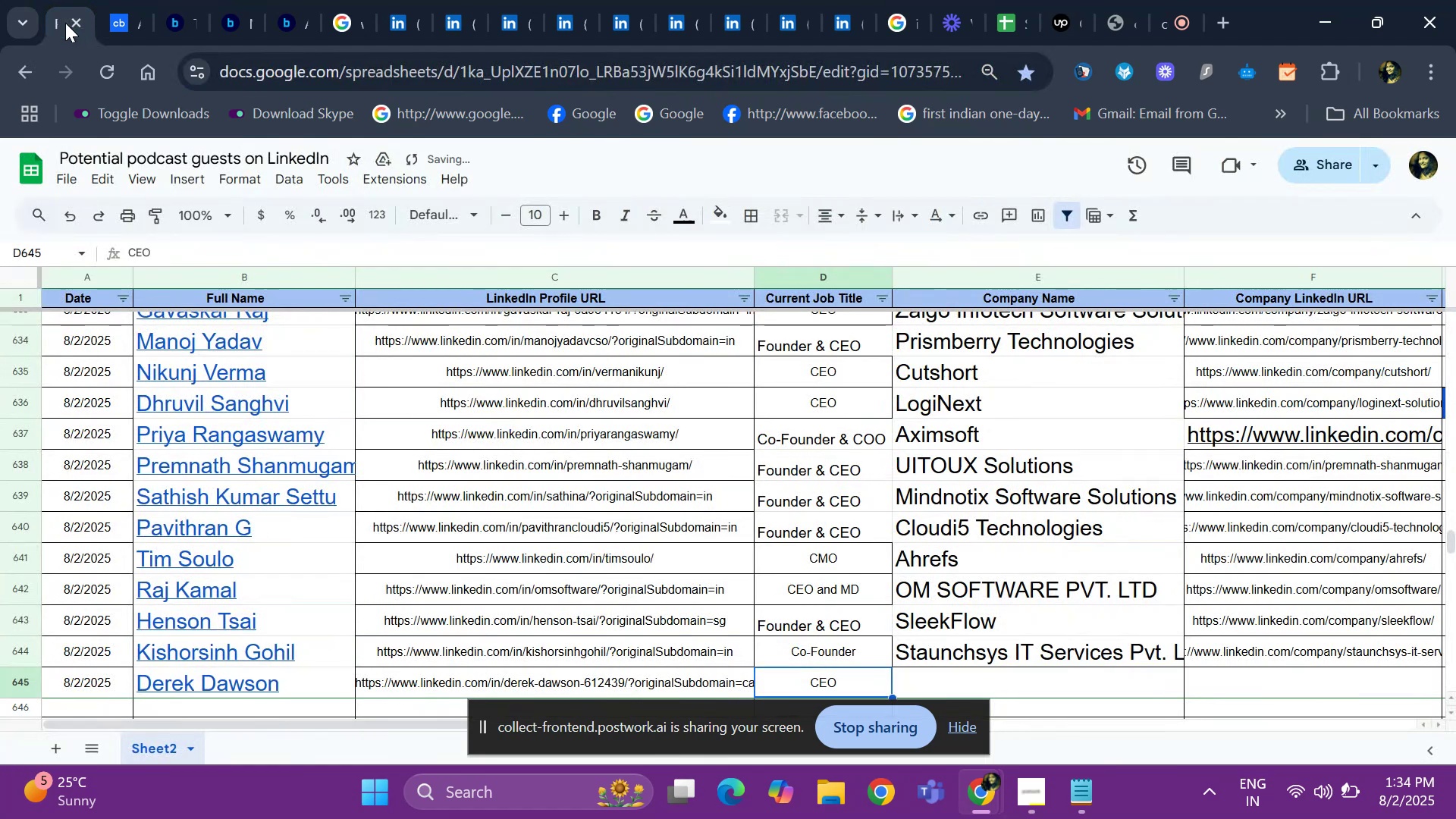 
key(ArrowRight)
 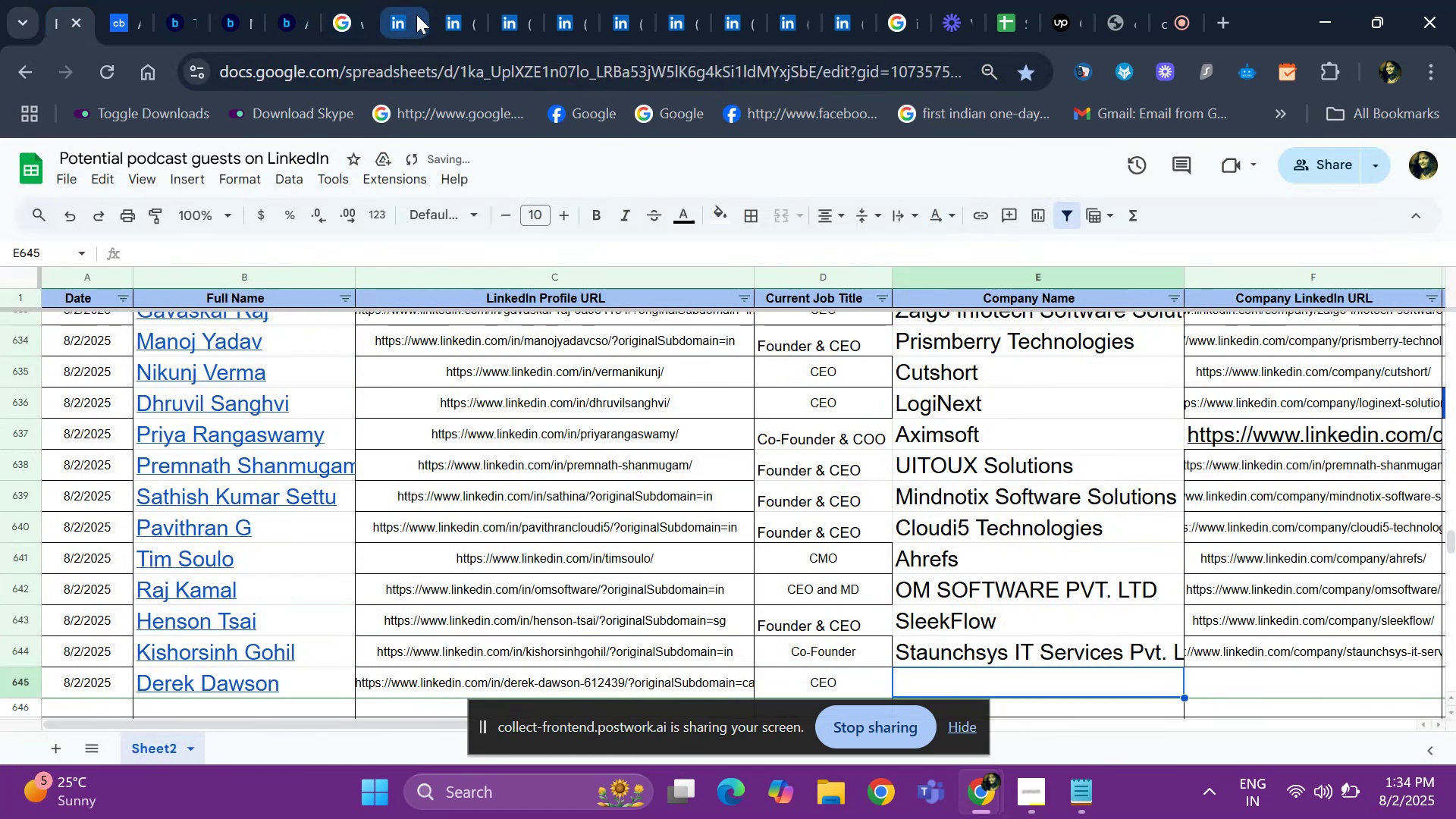 
left_click([416, 14])
 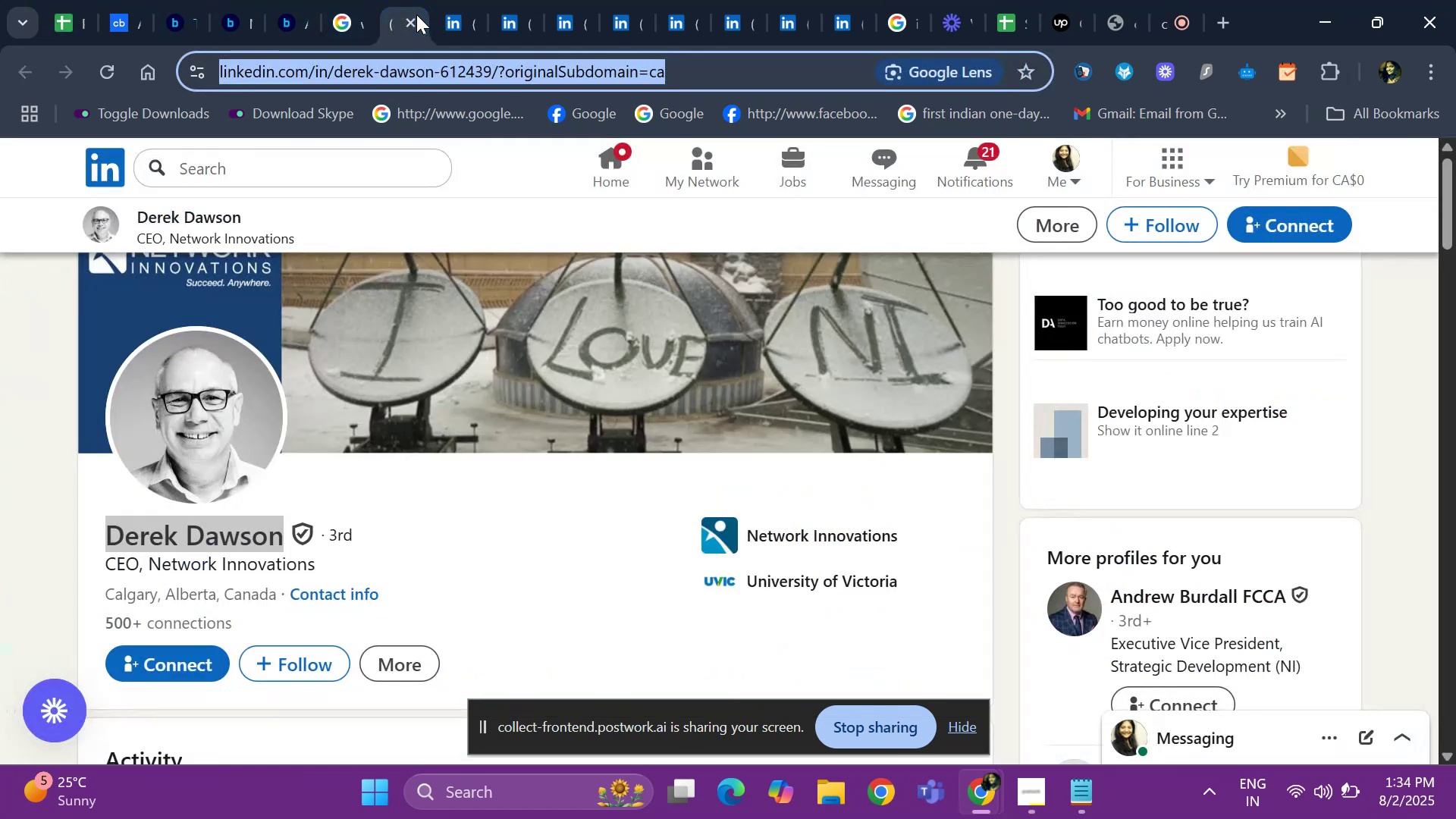 
hold_key(key=ArrowDown, duration=0.48)
 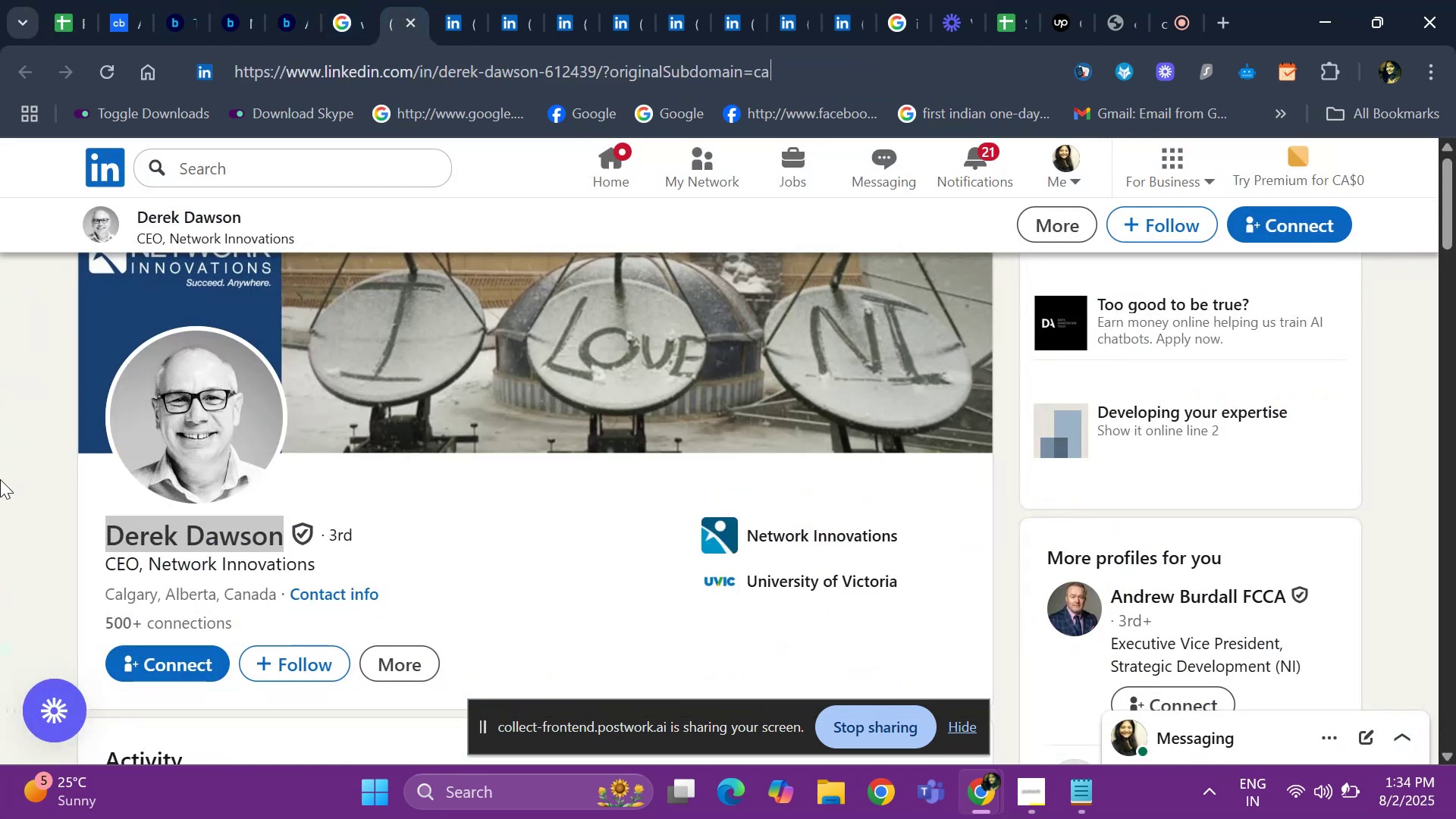 
key(ArrowDown)
 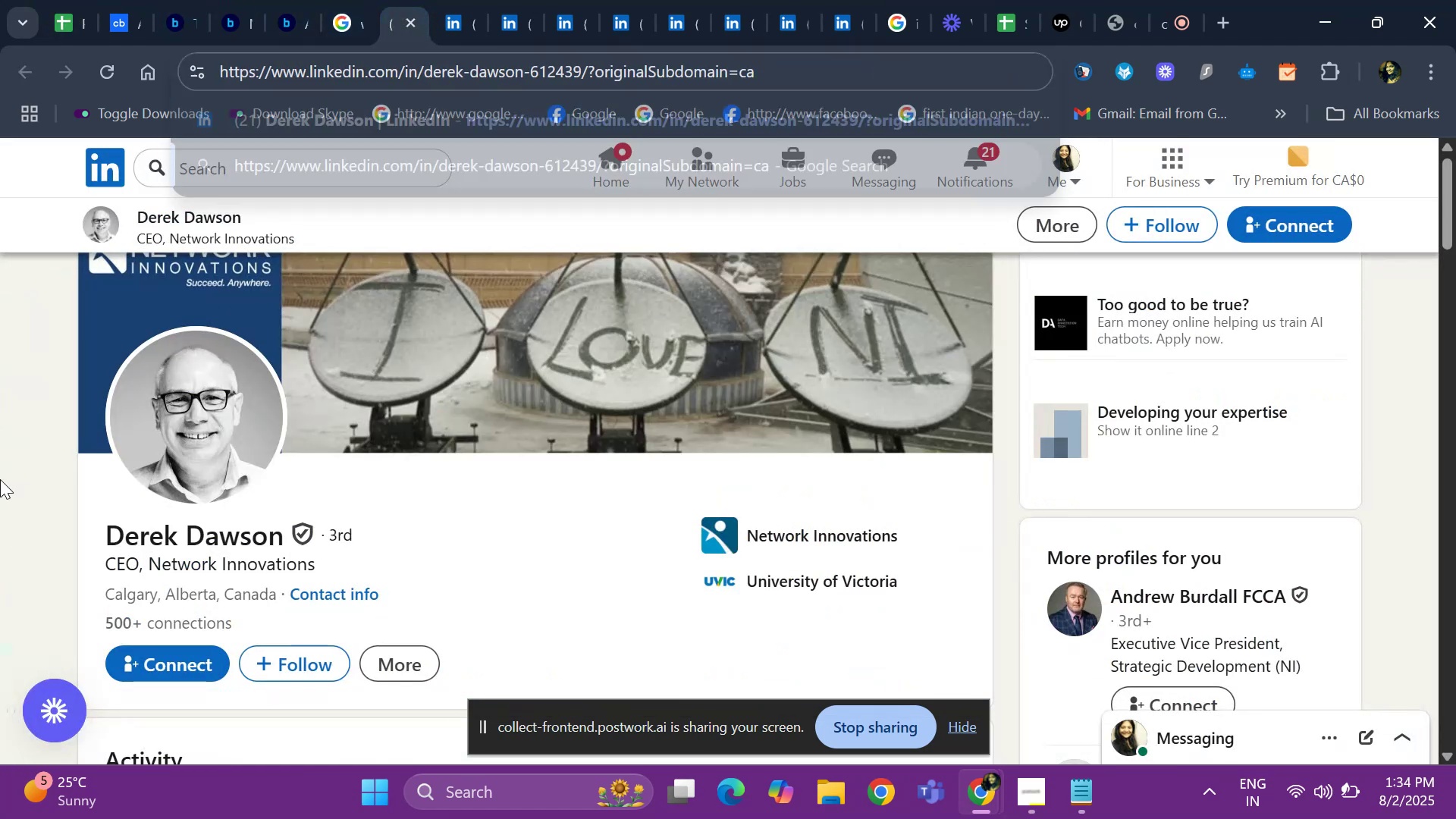 
key(ArrowDown)
 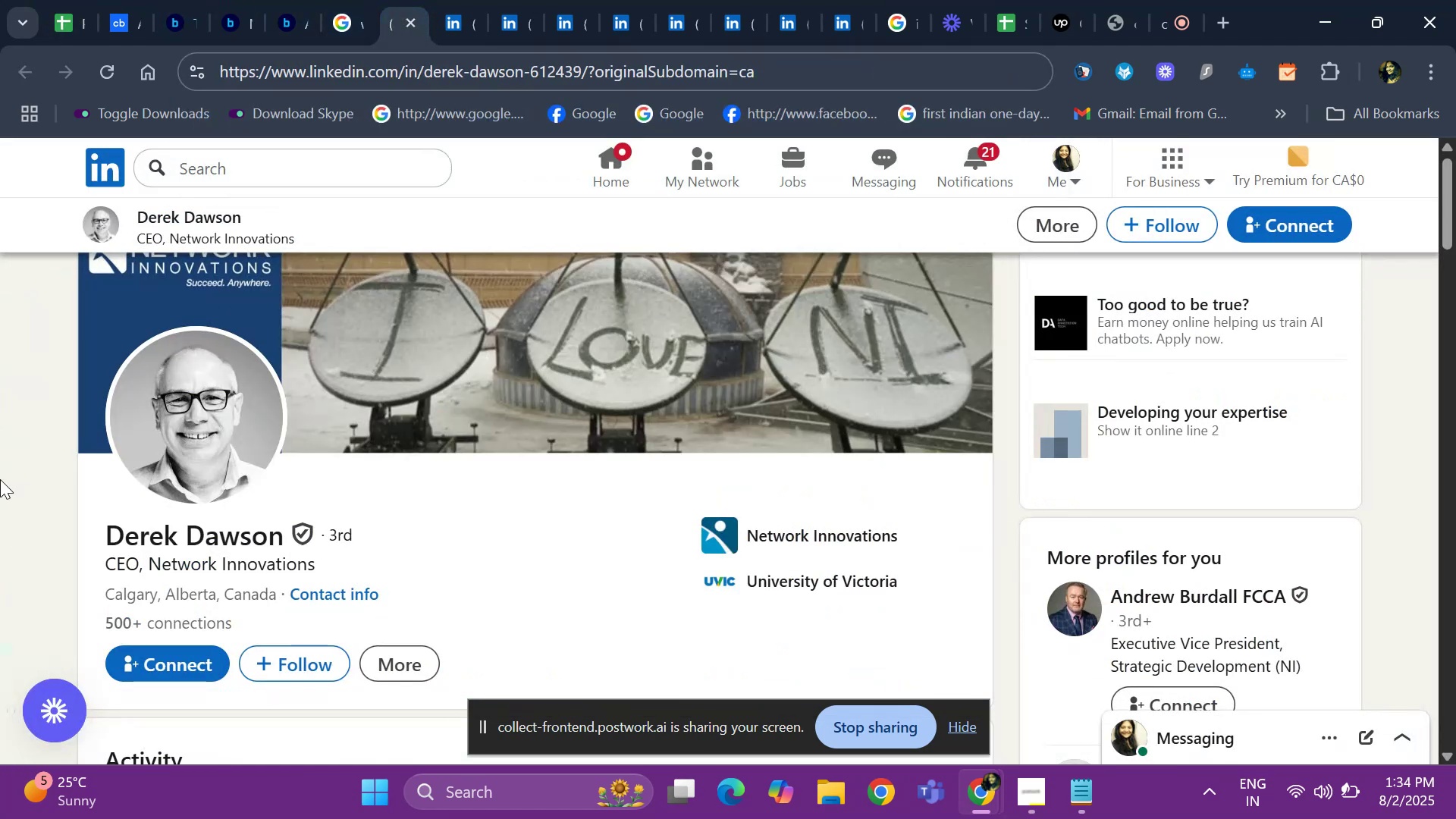 
left_click([0, 479])
 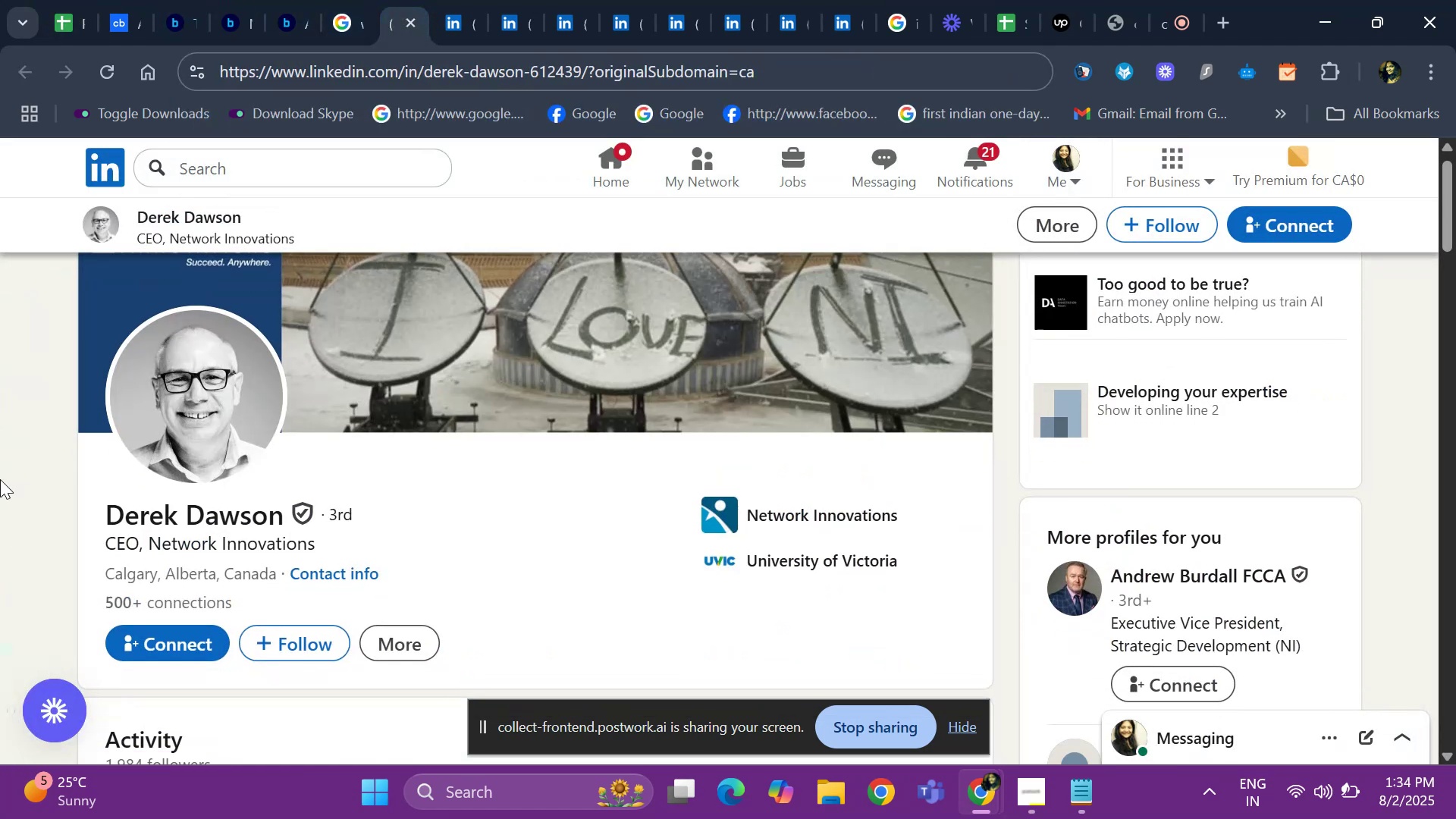 
hold_key(key=ArrowDown, duration=1.06)
 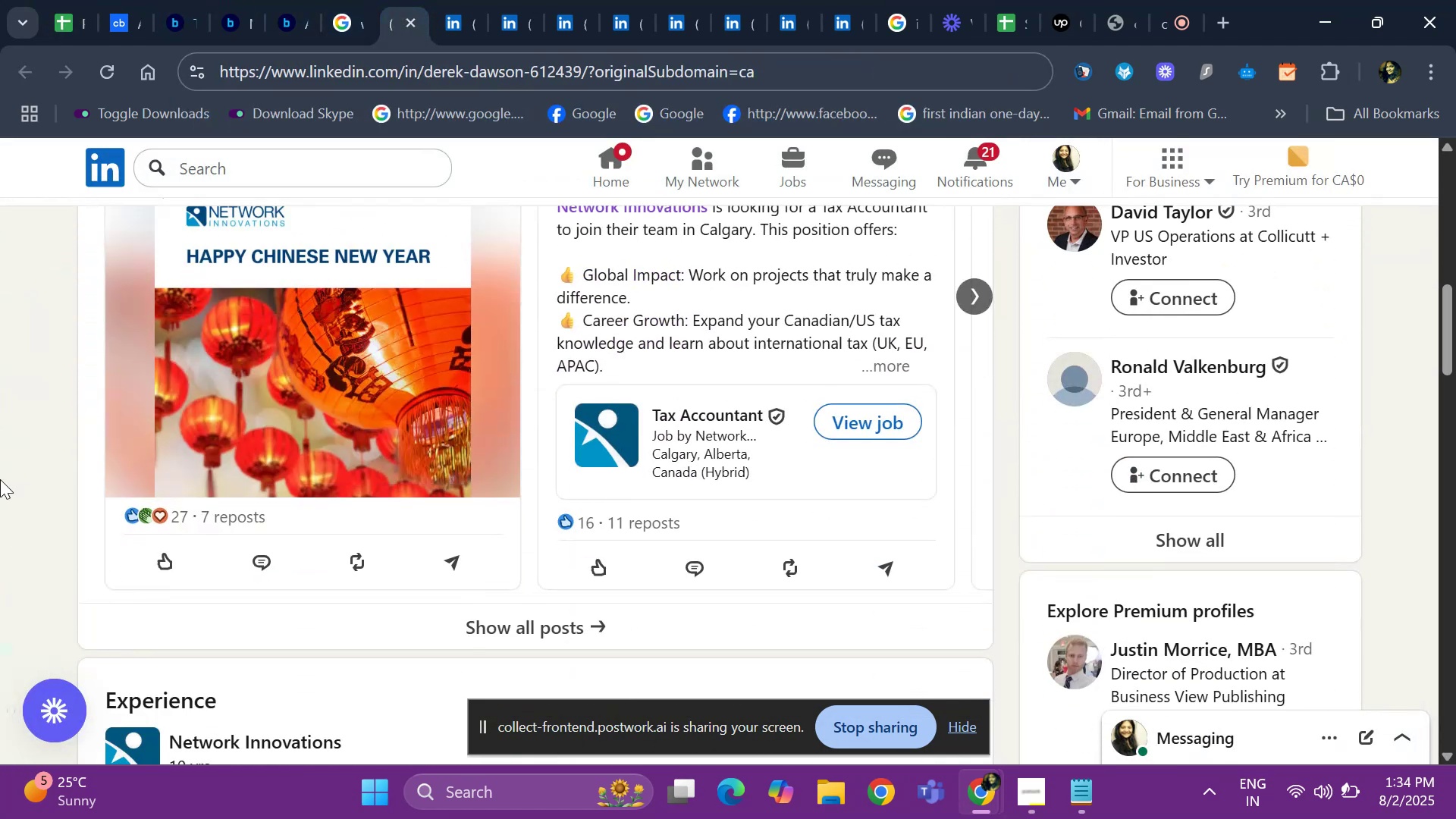 
hold_key(key=ArrowDown, duration=0.8)
 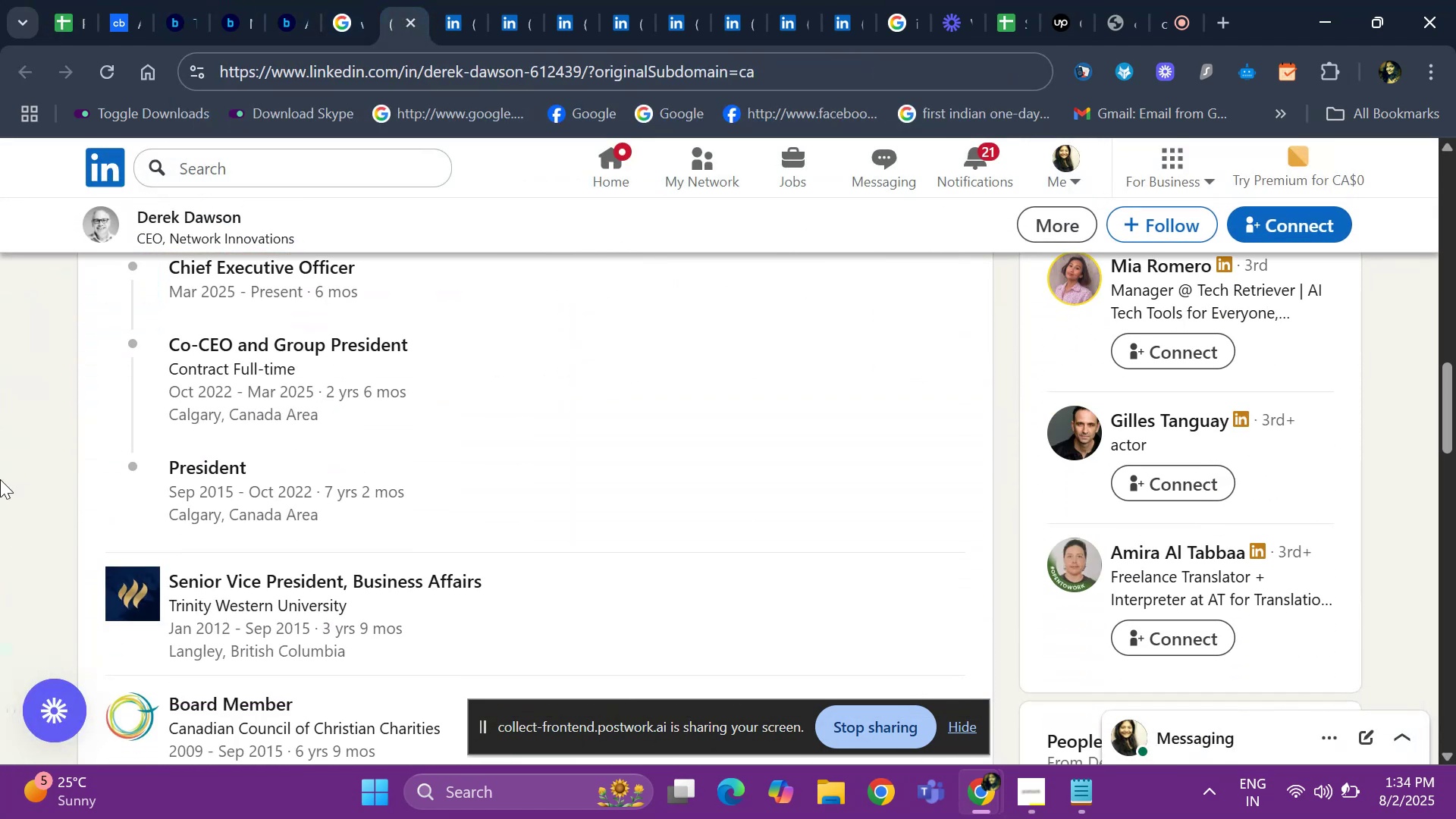 
key(ArrowUp)
 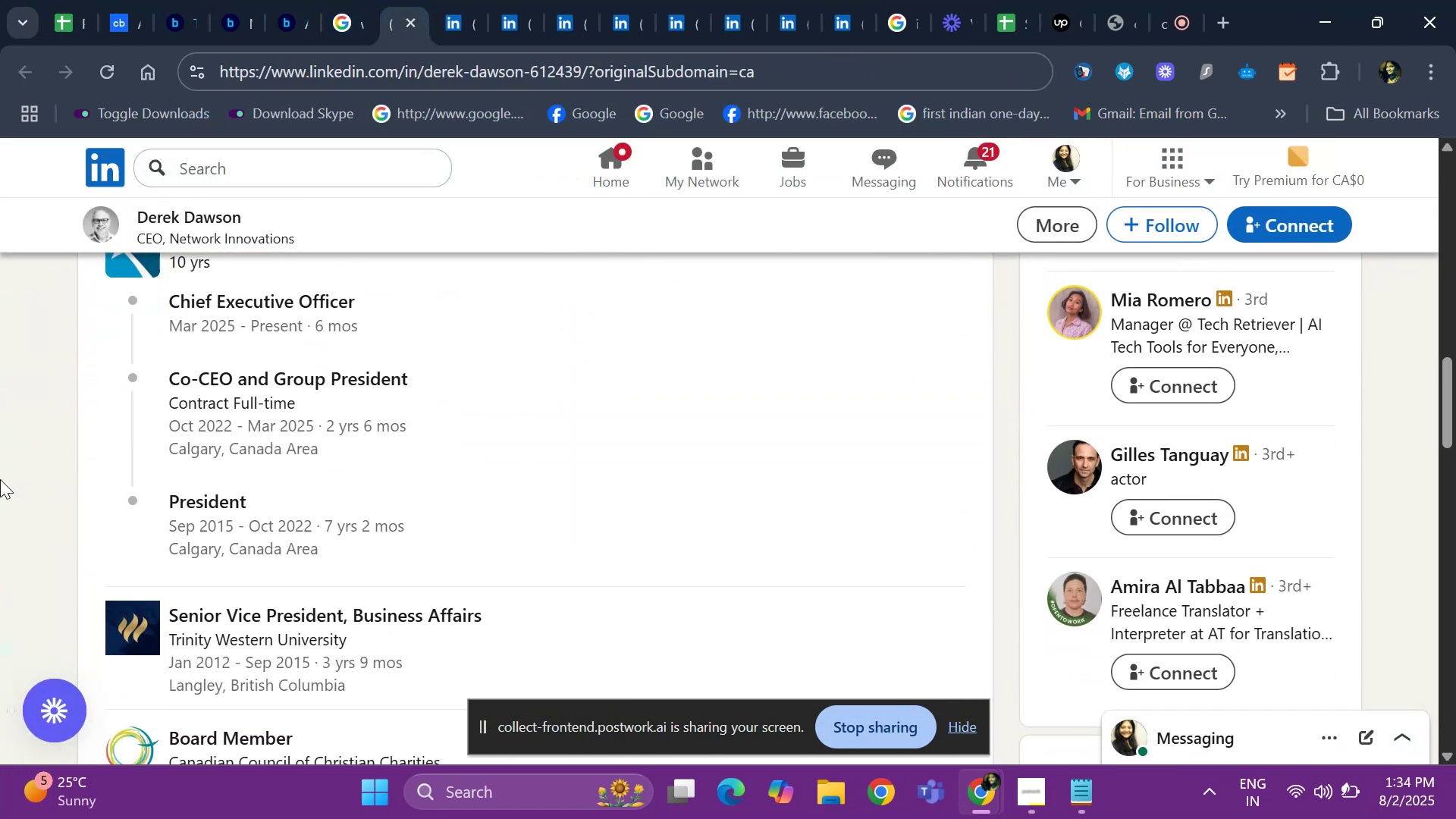 
key(ArrowUp)
 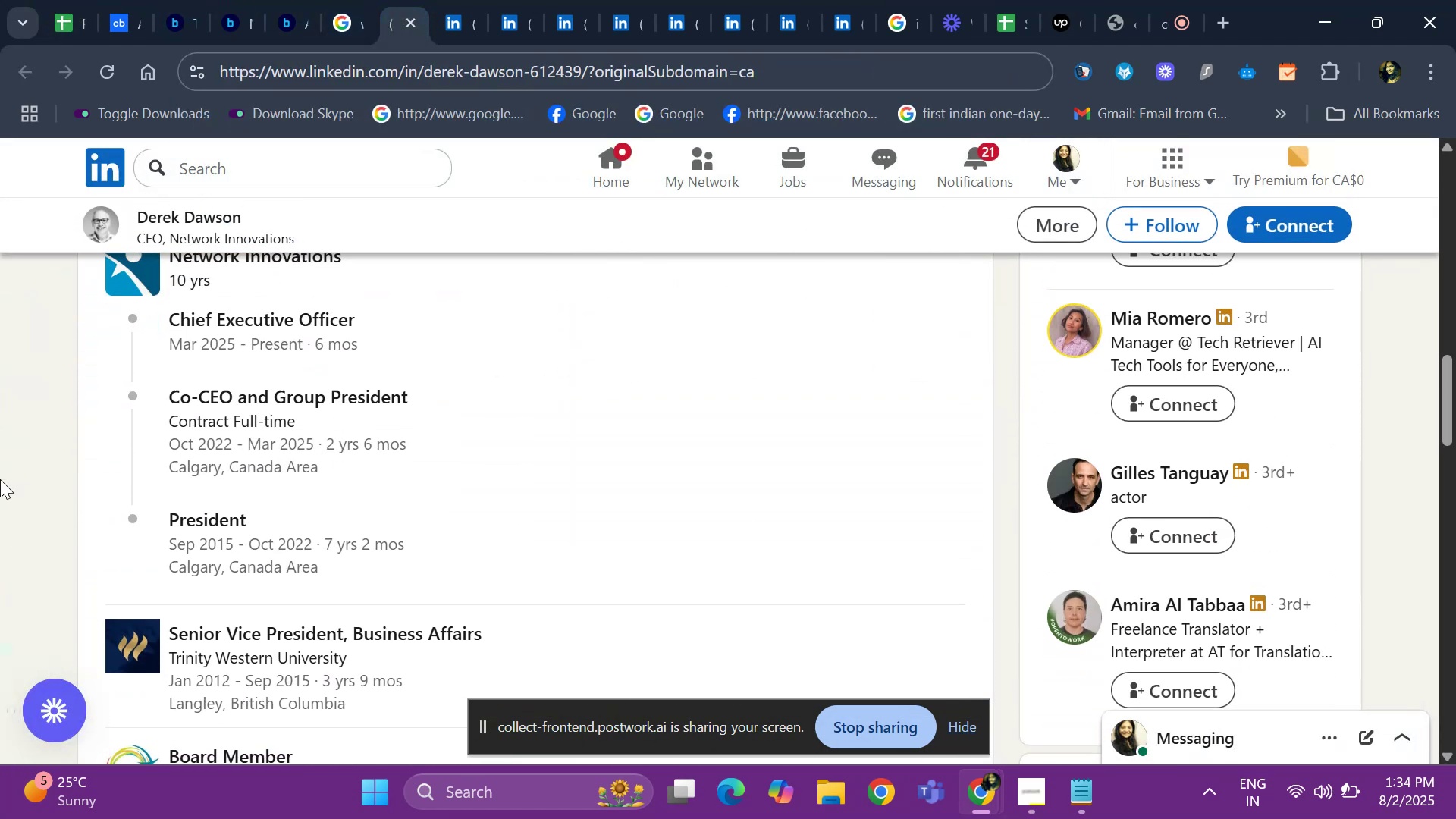 
key(ArrowUp)
 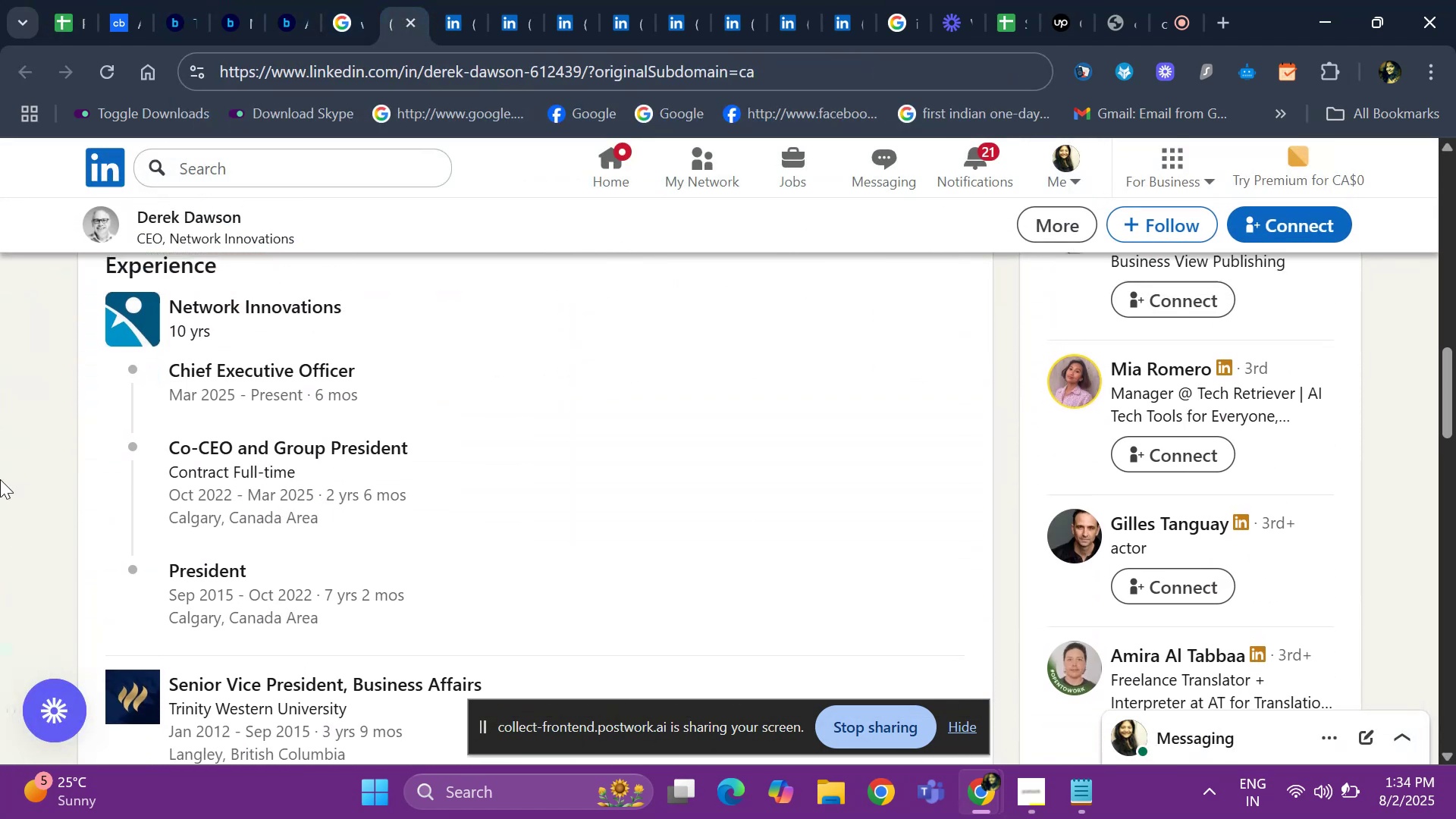 
key(ArrowUp)
 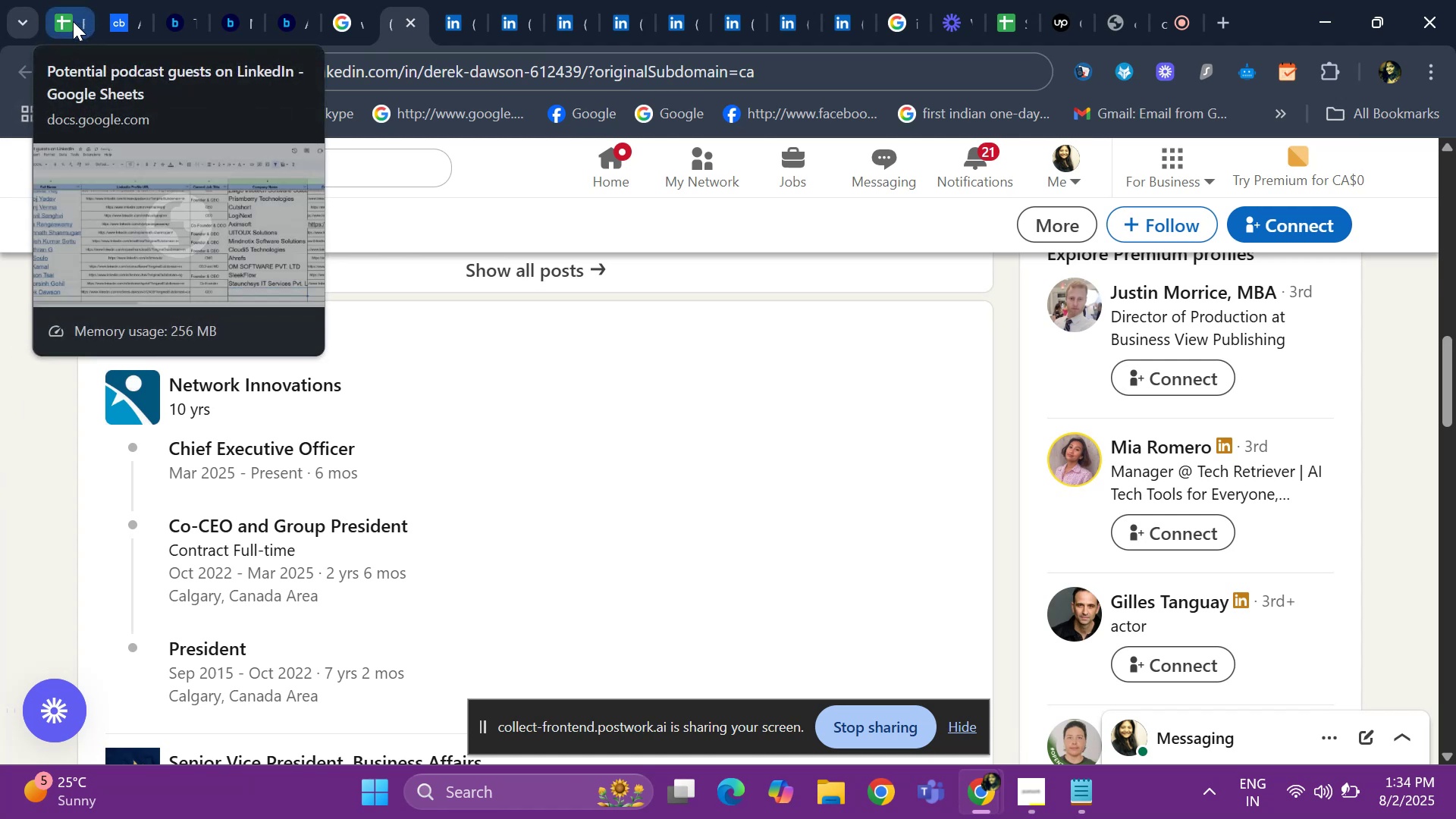 
wait(6.9)
 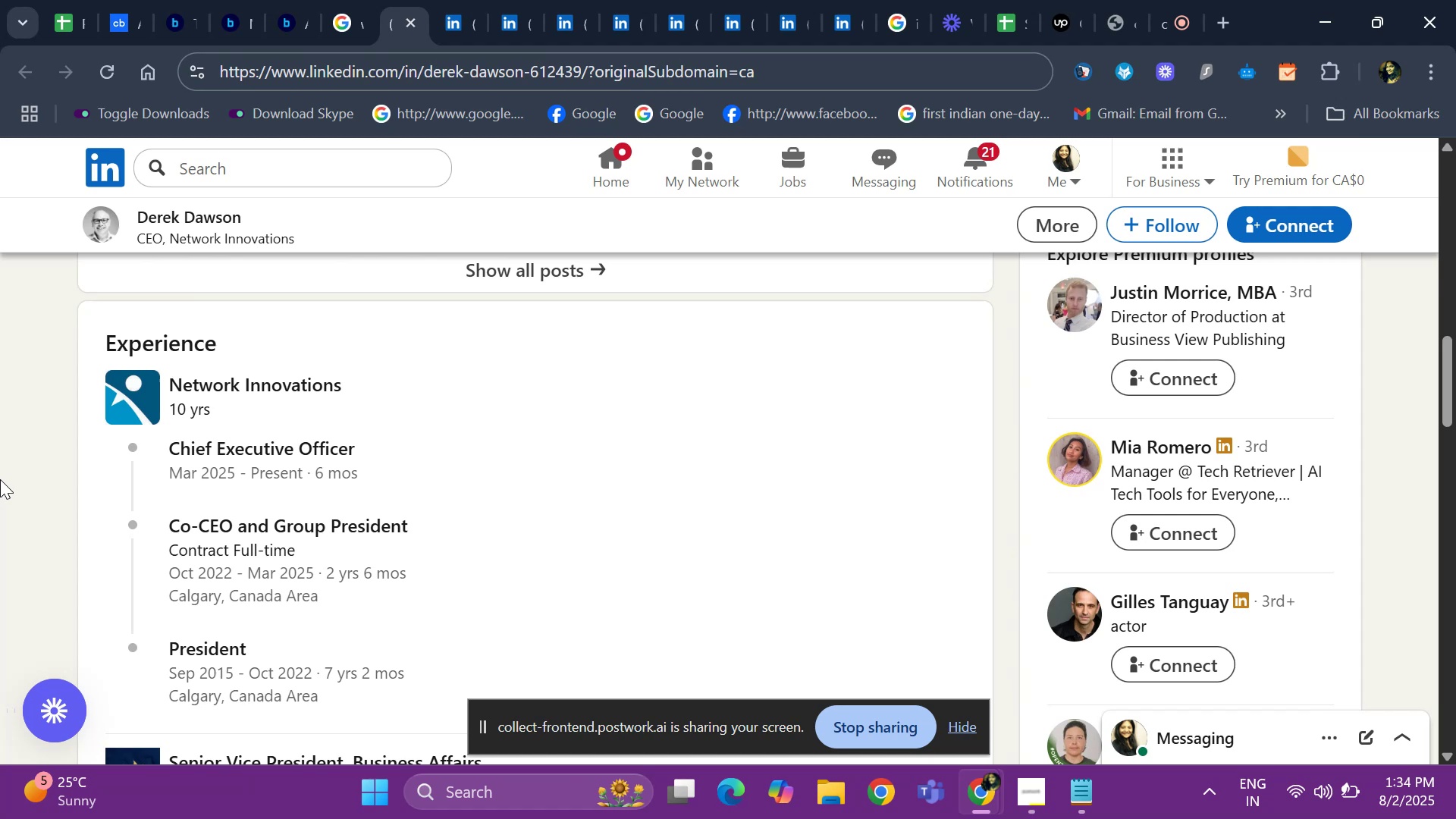 
left_click([73, 21])
 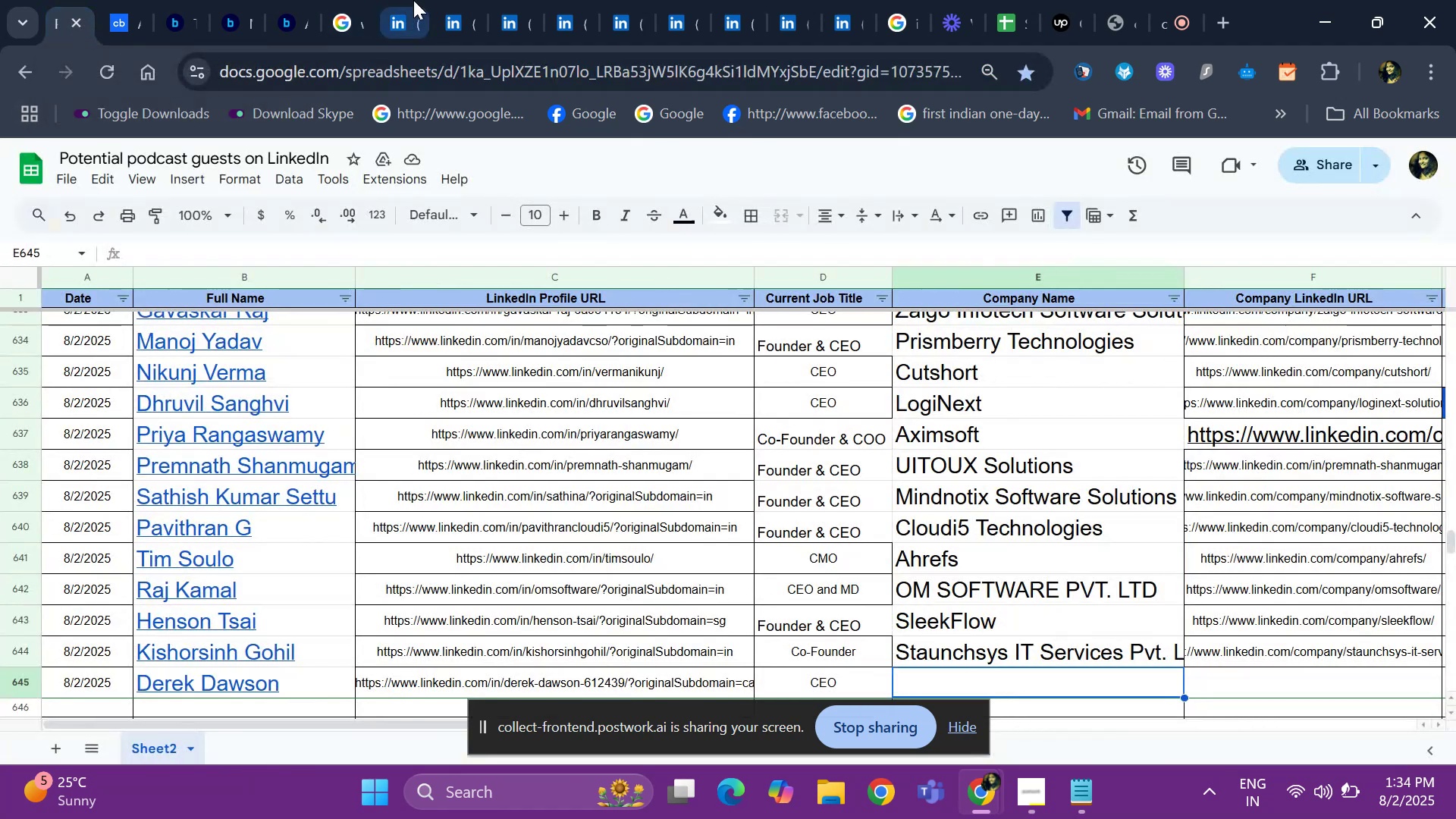 
left_click([459, 17])
 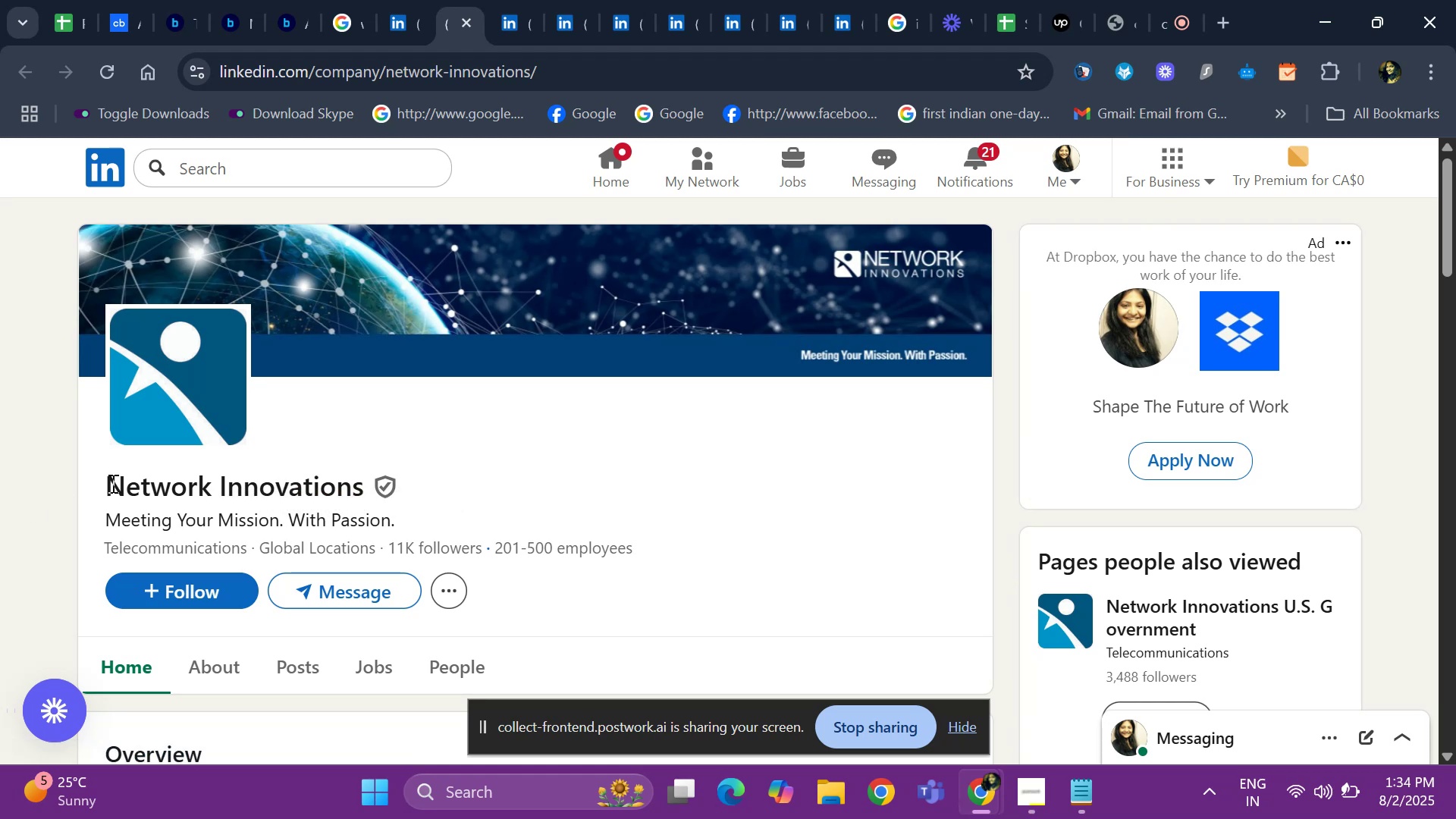 
key(Control+ControlLeft)
 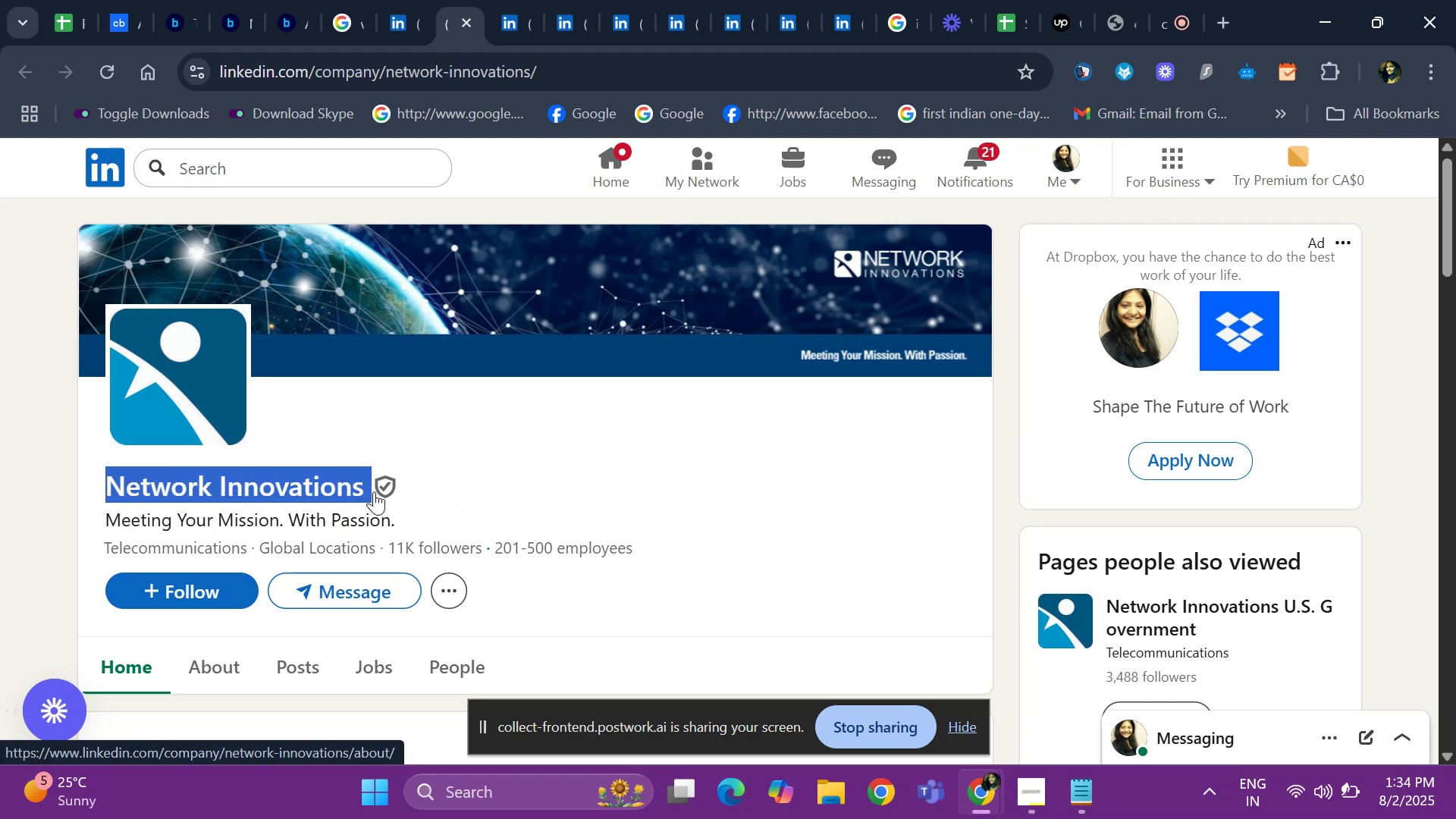 
key(Control+C)
 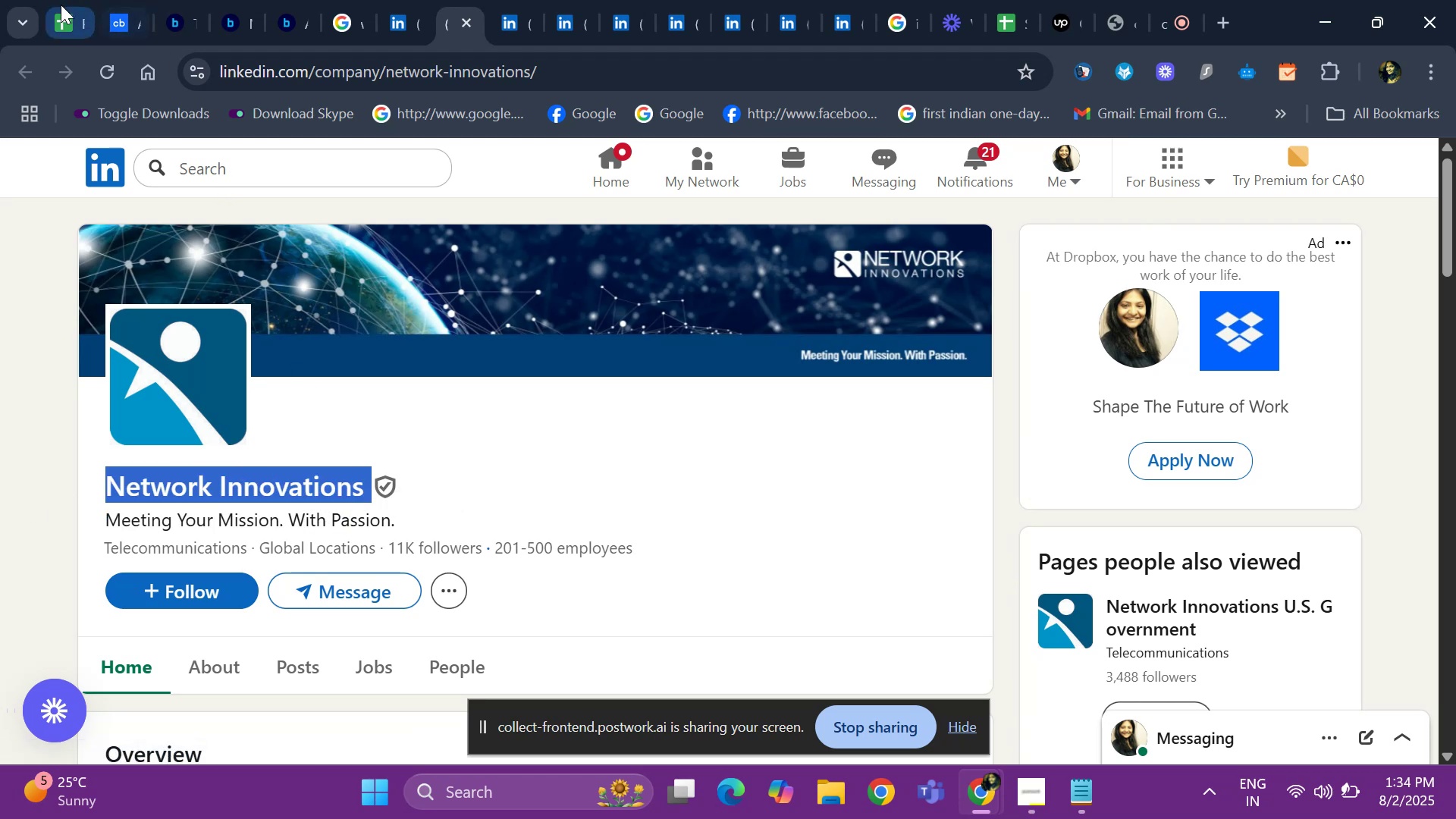 
left_click([61, 5])
 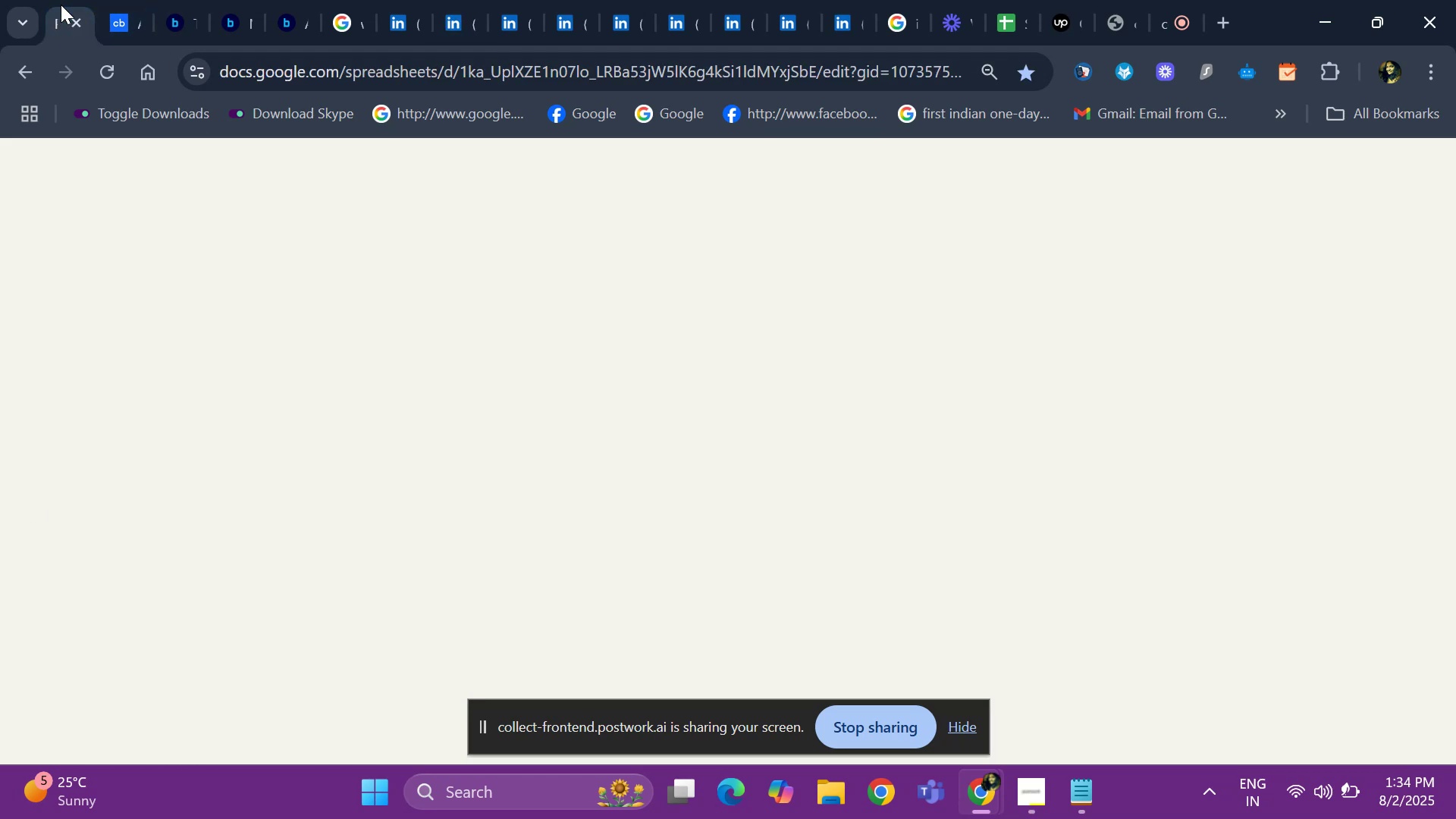 
key(Control+V)
 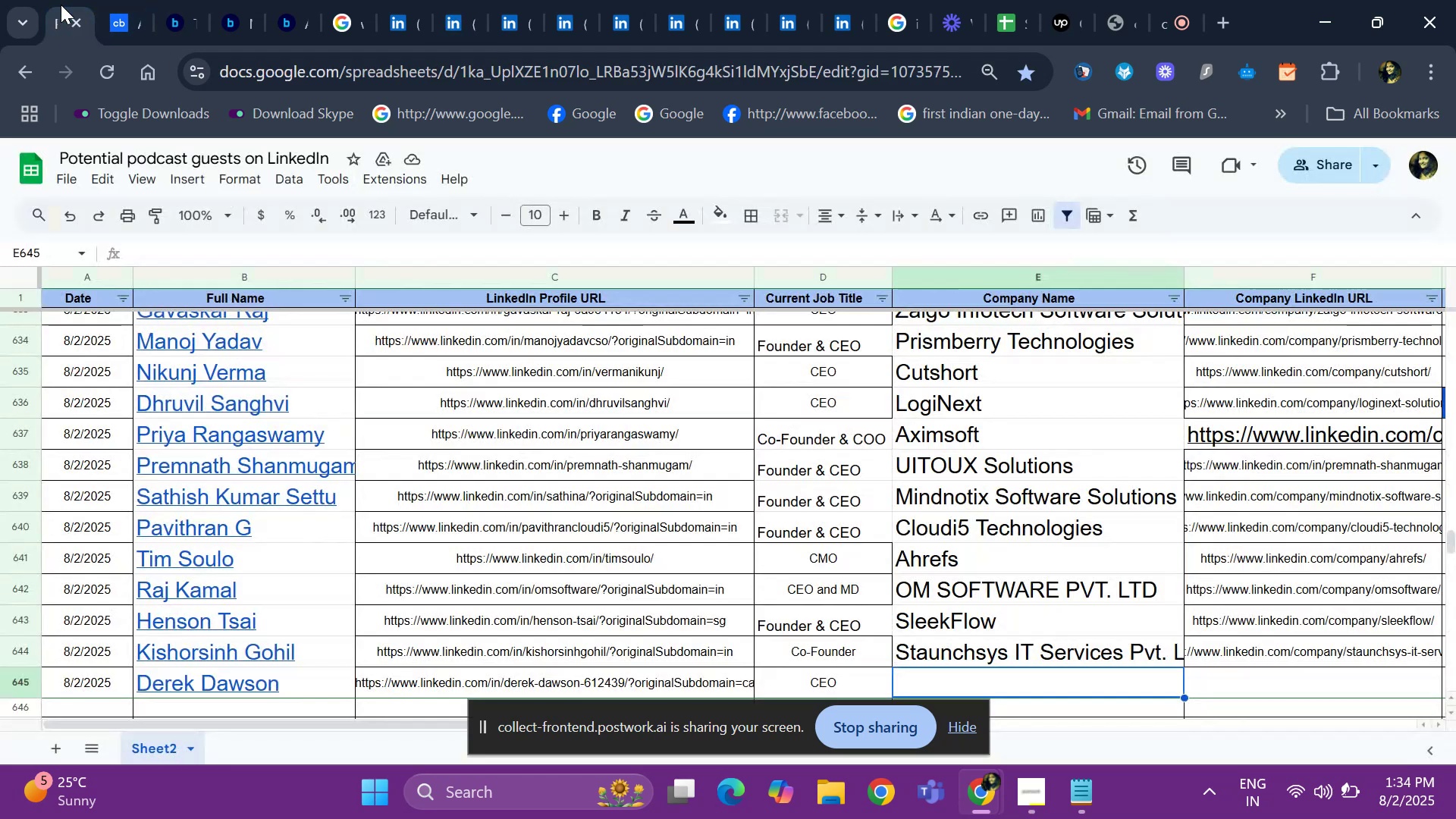 
key(ArrowRight)
 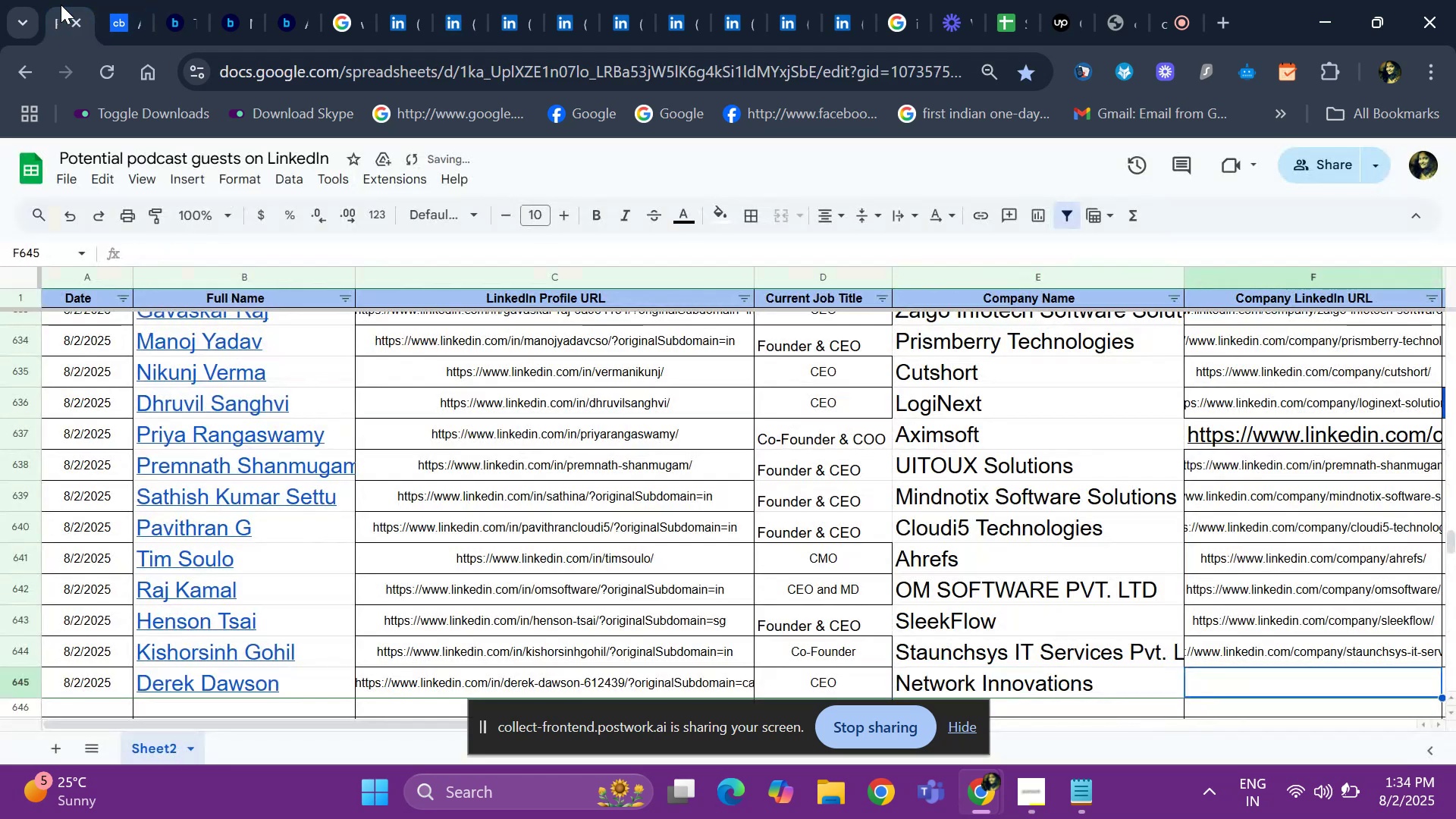 
key(ArrowRight)
 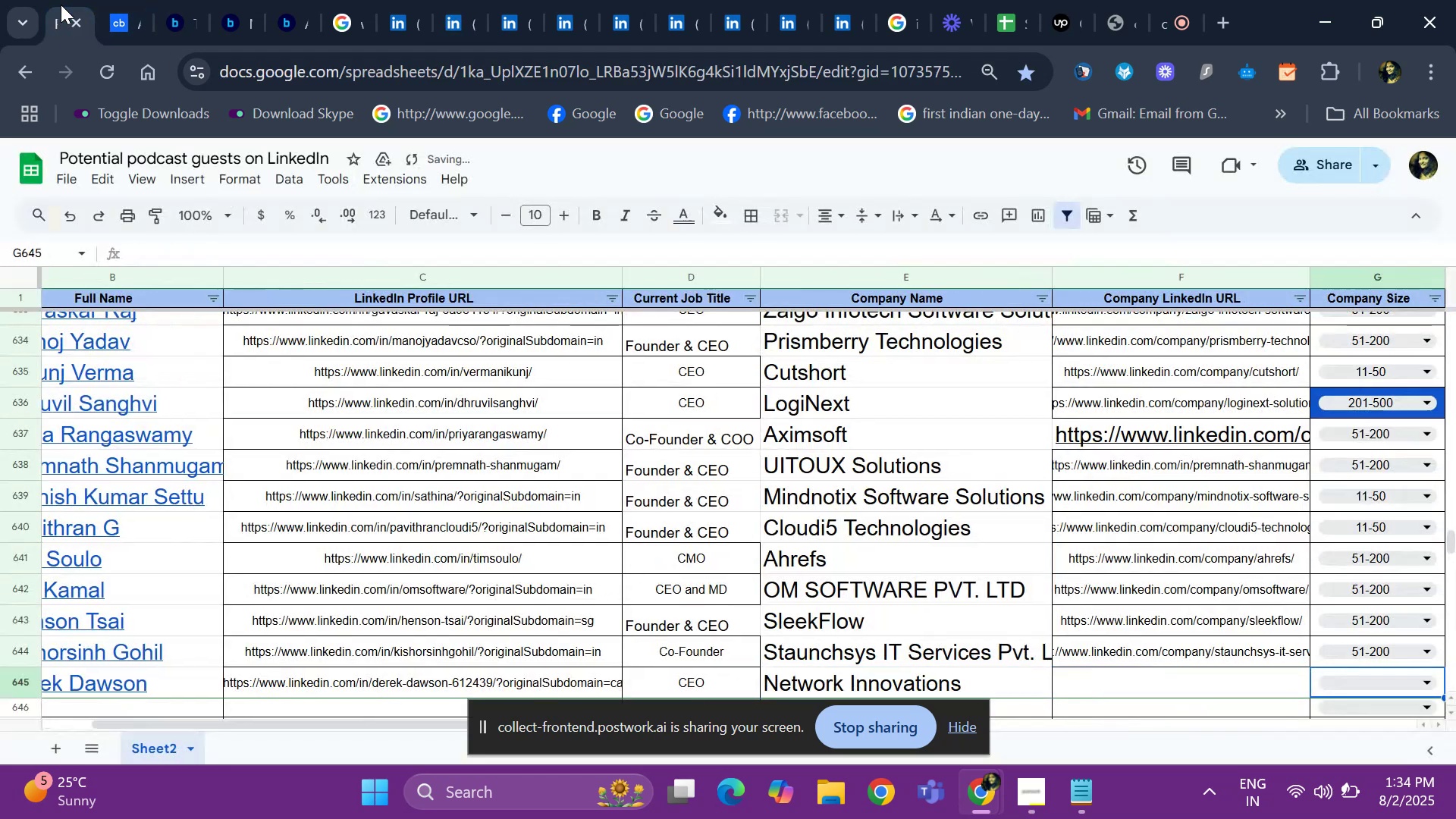 
key(ArrowRight)
 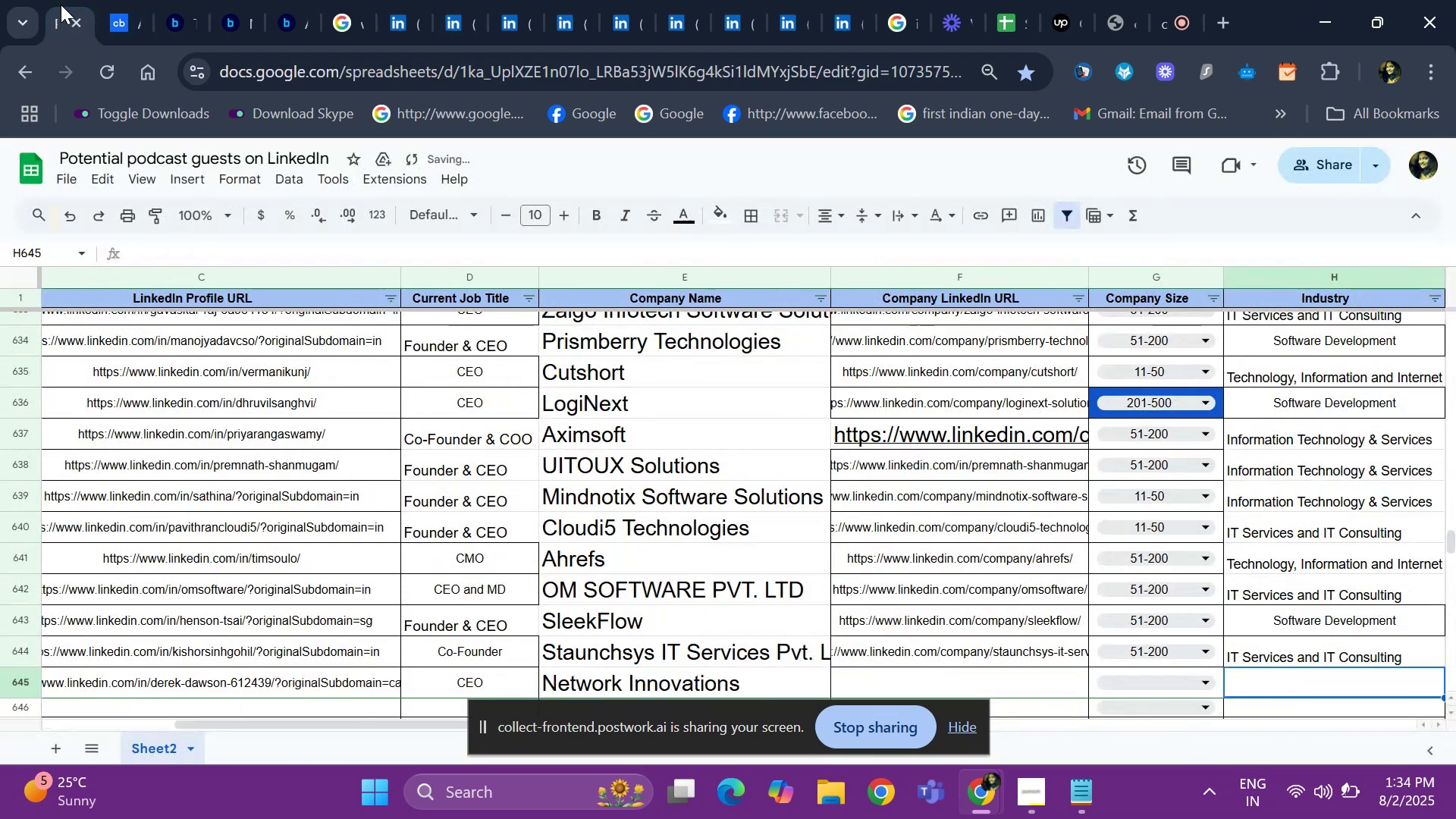 
key(ArrowLeft)
 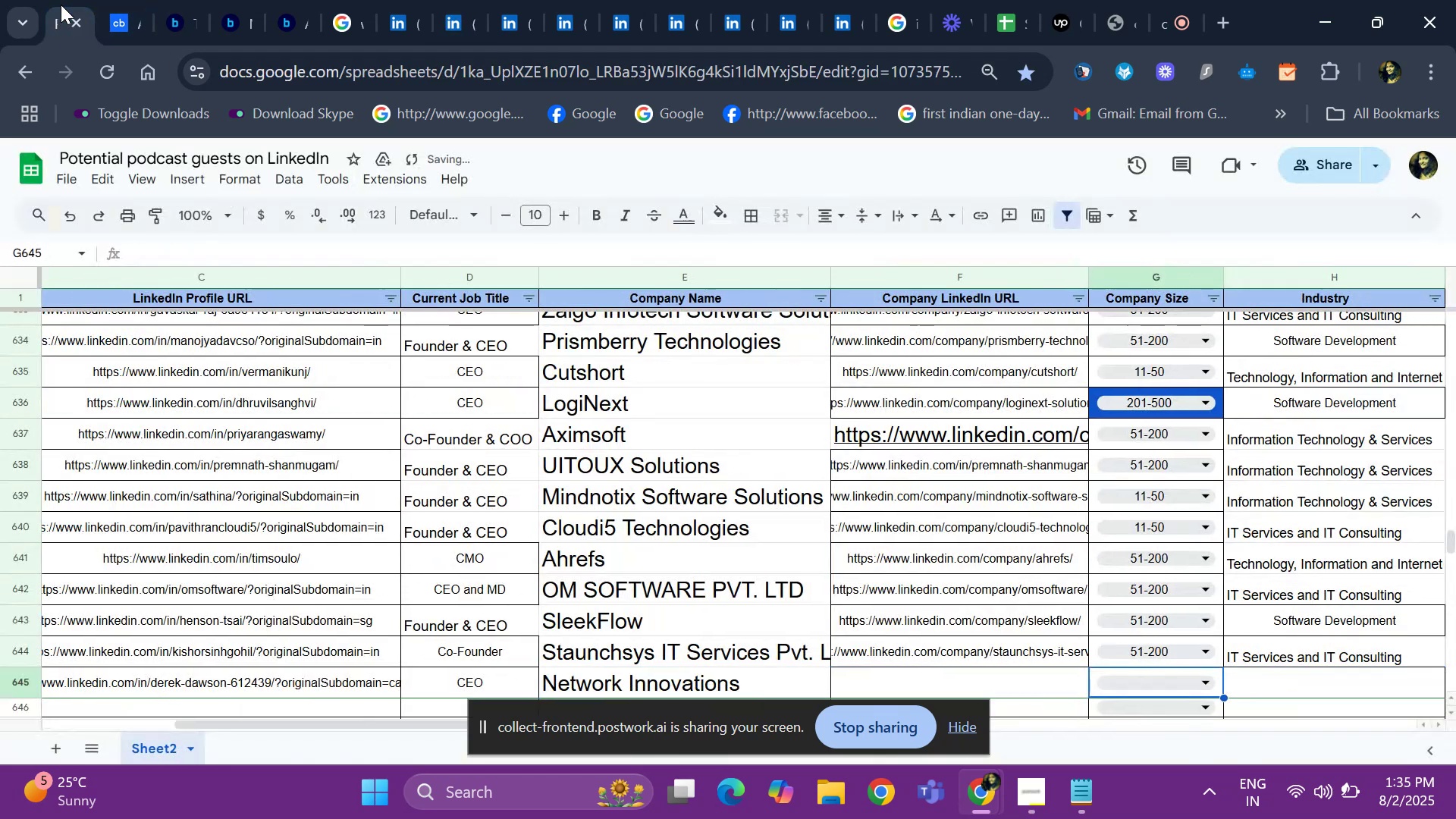 
key(ArrowLeft)
 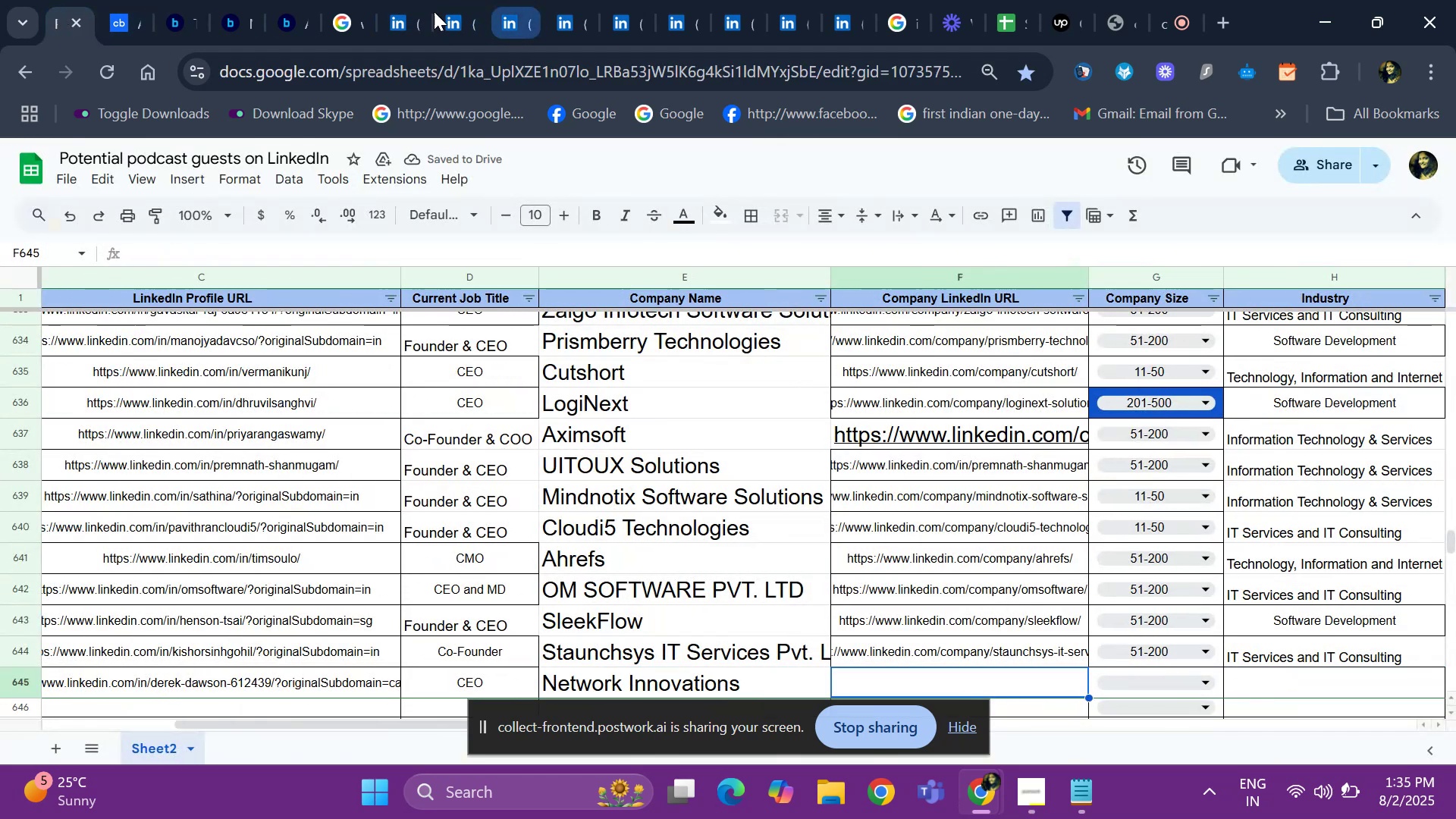 
left_click([445, 8])
 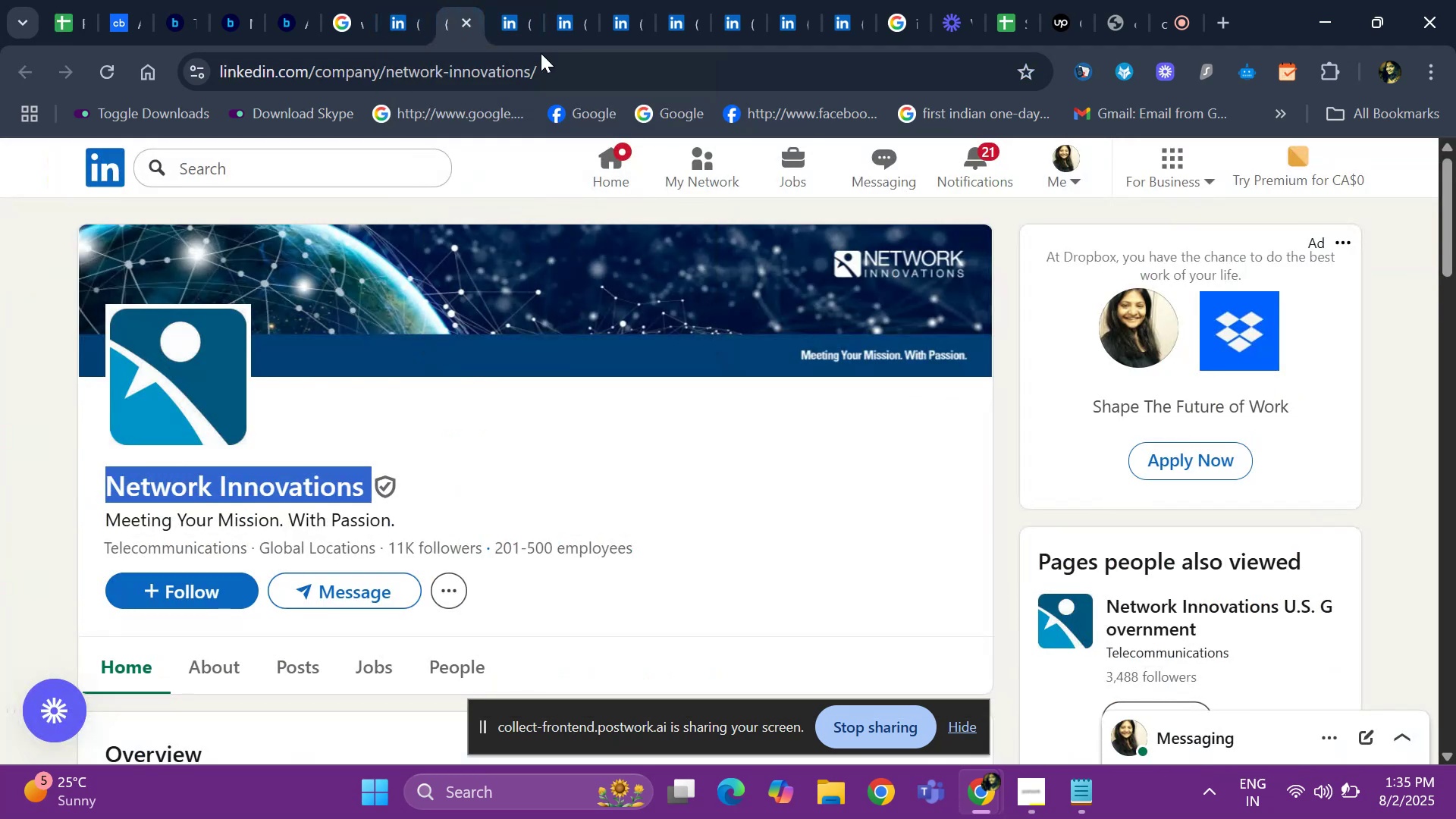 
left_click([547, 55])
 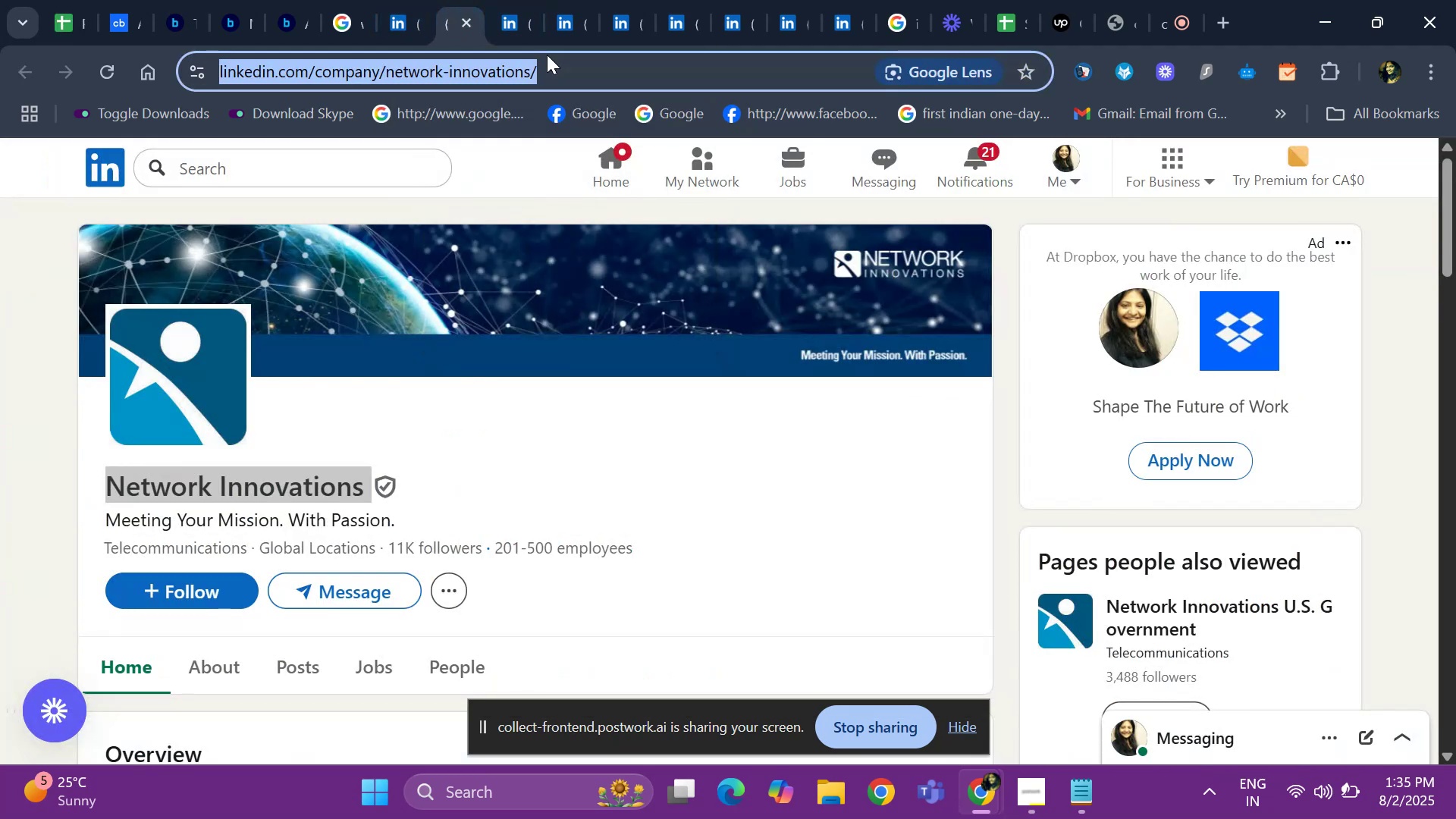 
key(Control+ControlLeft)
 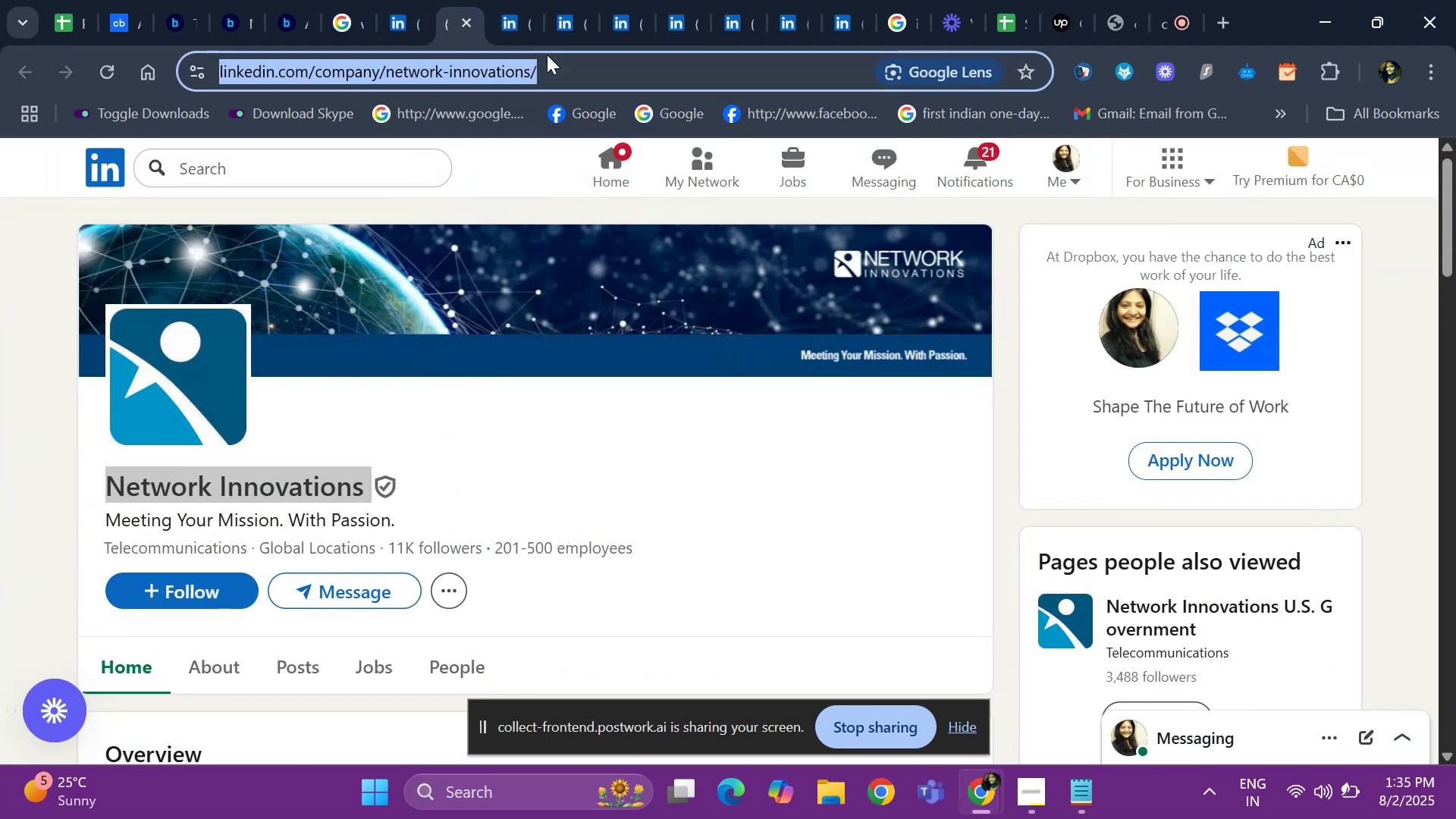 
key(Control+C)
 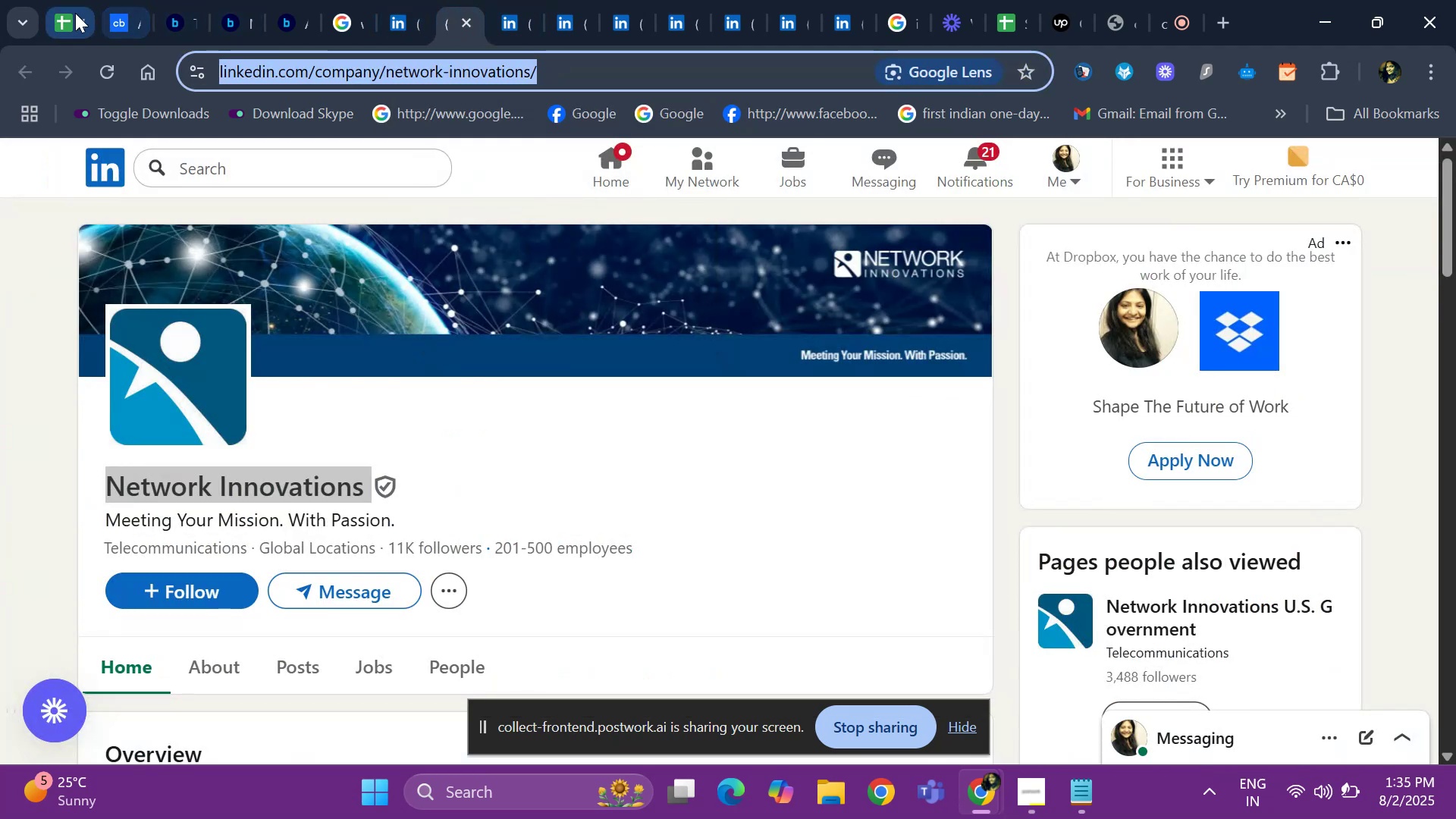 
left_click([75, 13])
 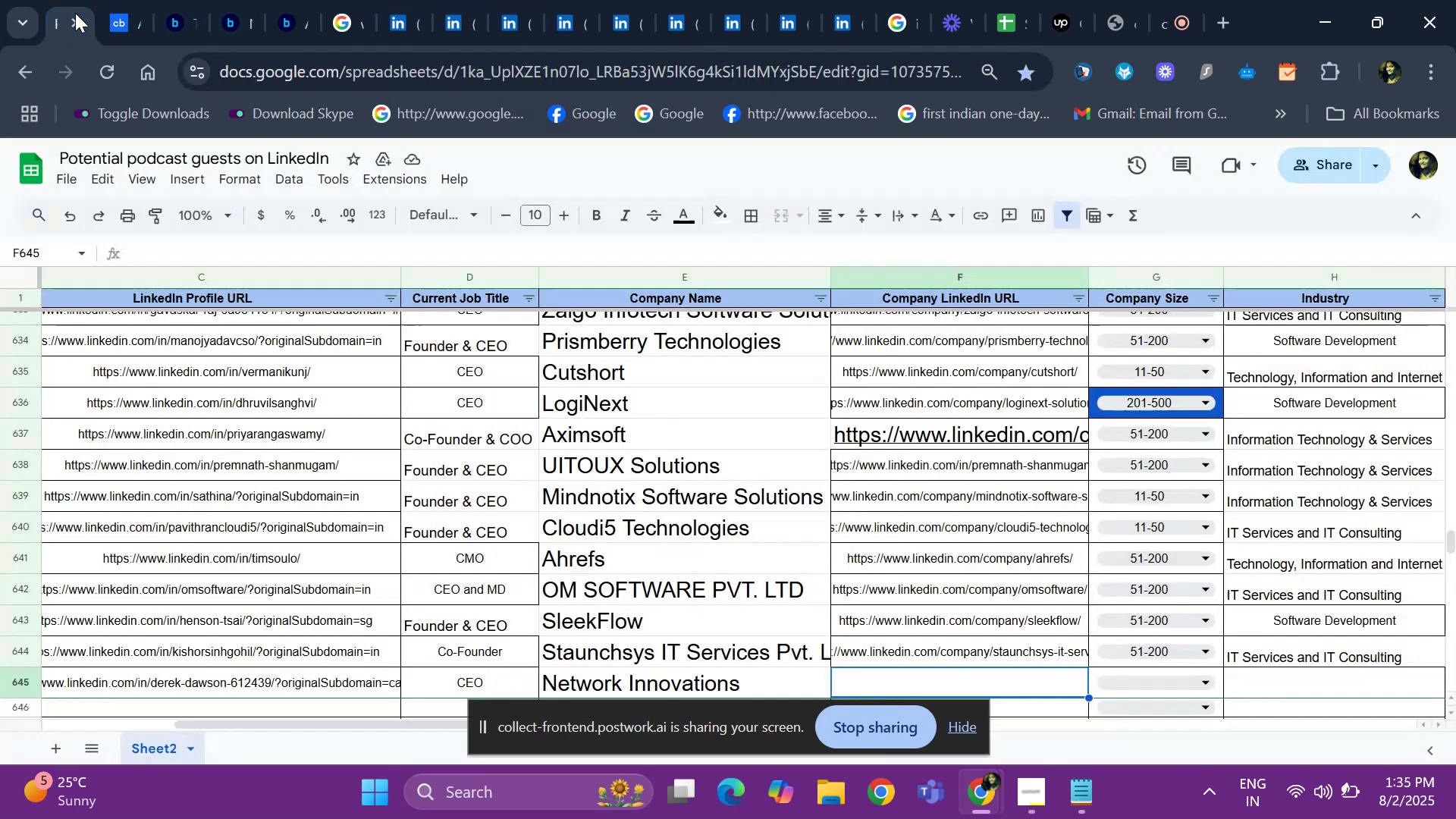 
key(Control+V)
 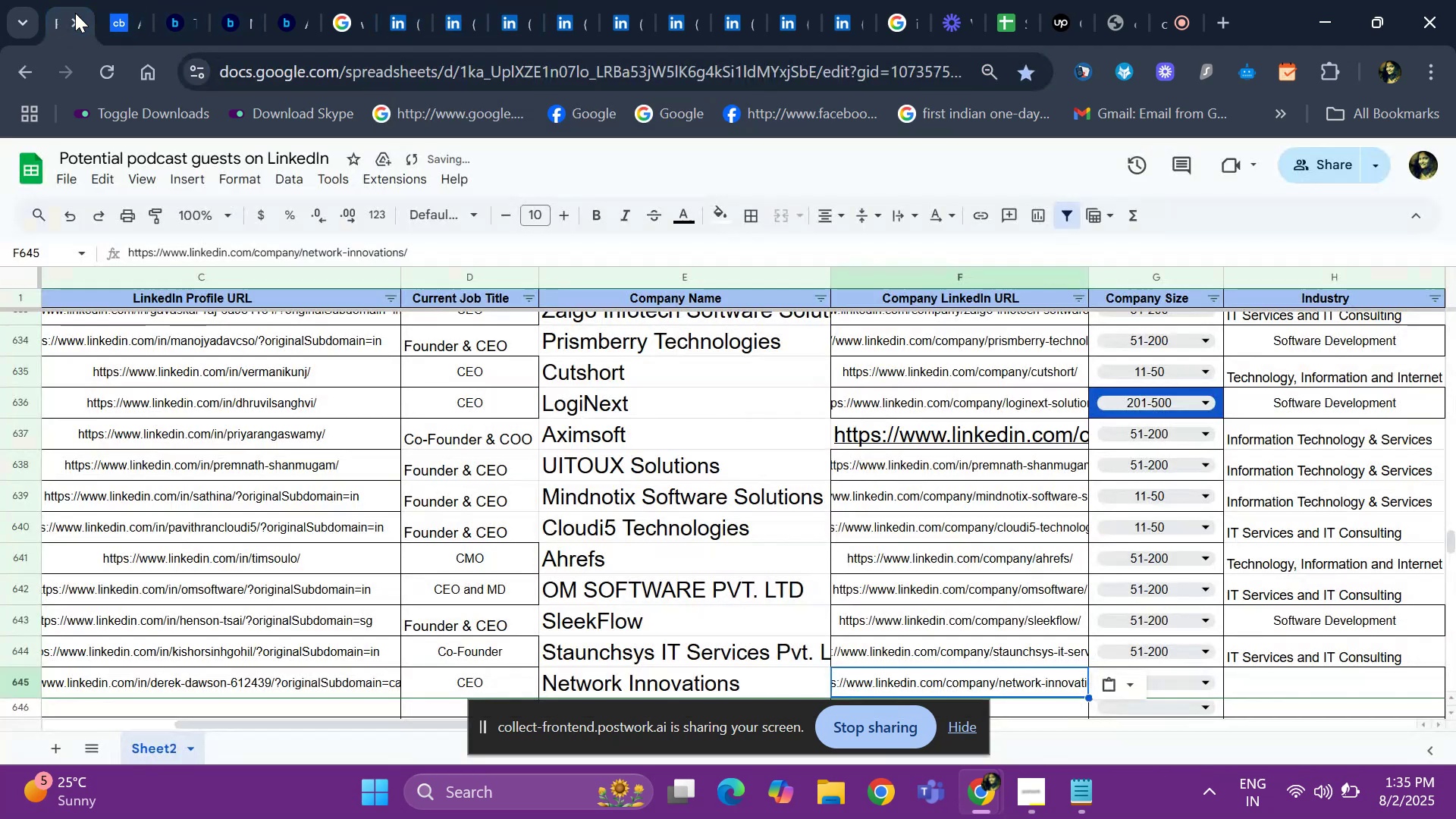 
key(ArrowRight)
 